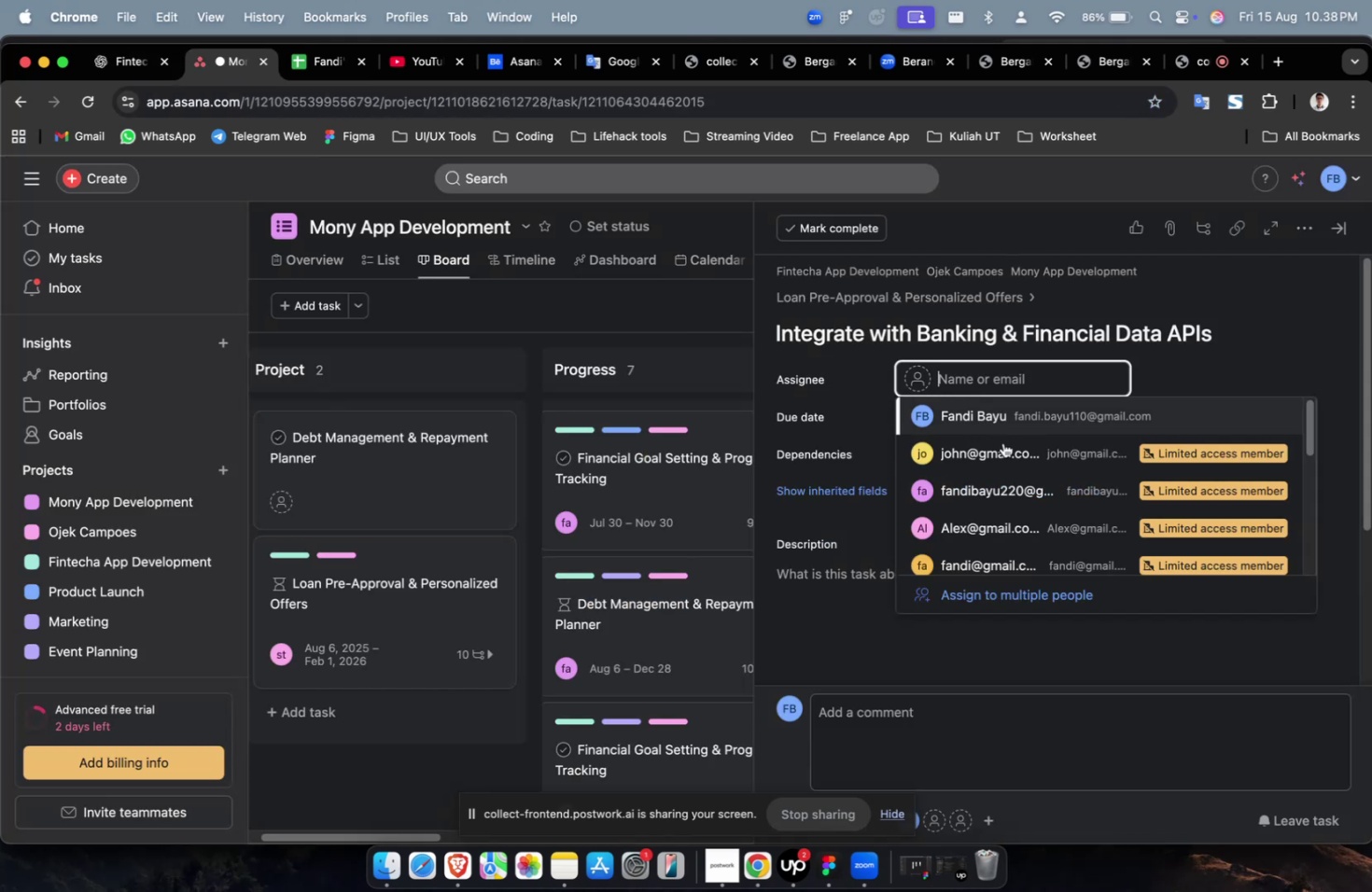 
double_click([1006, 483])
 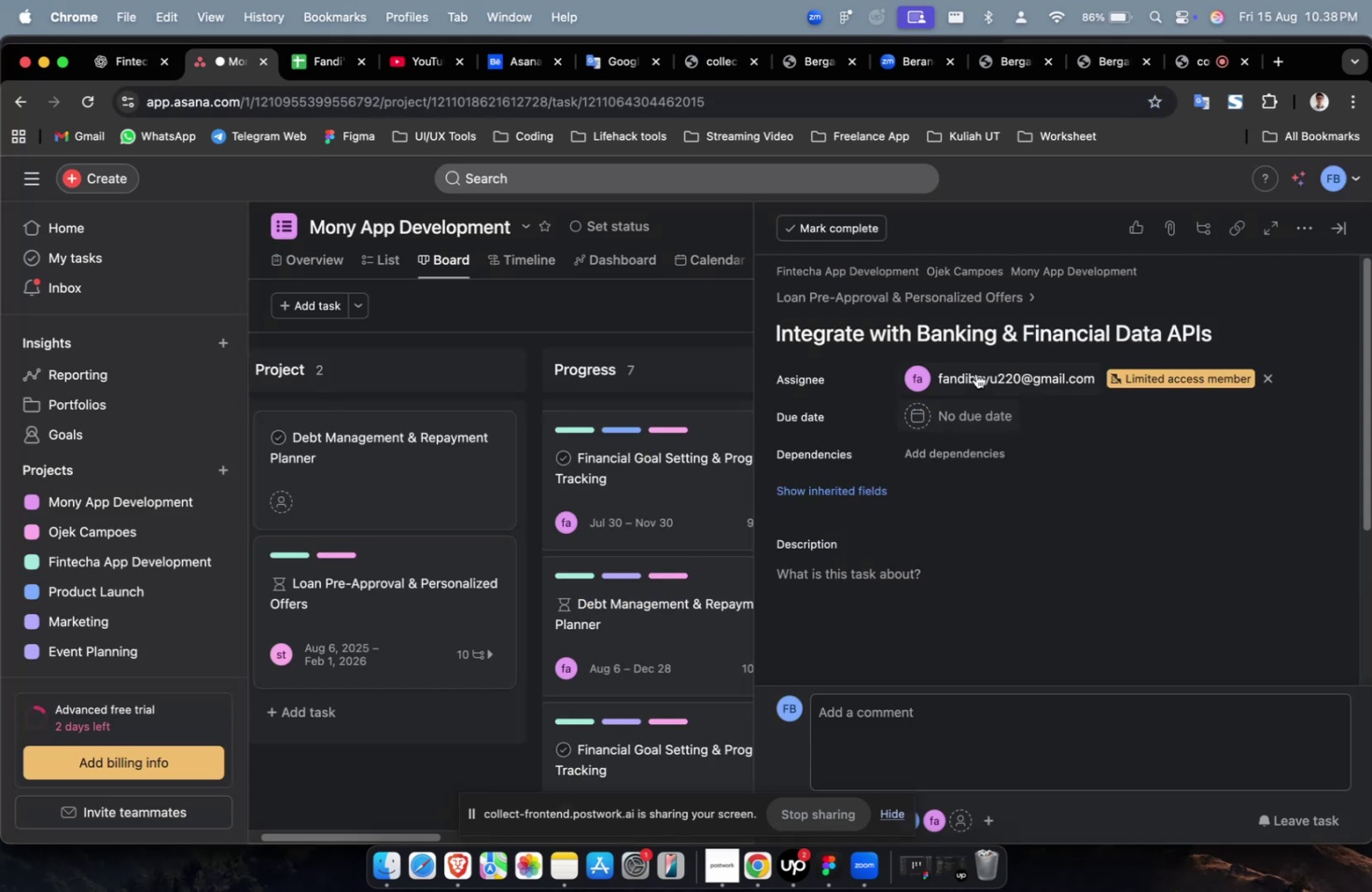 
triple_click([975, 373])
 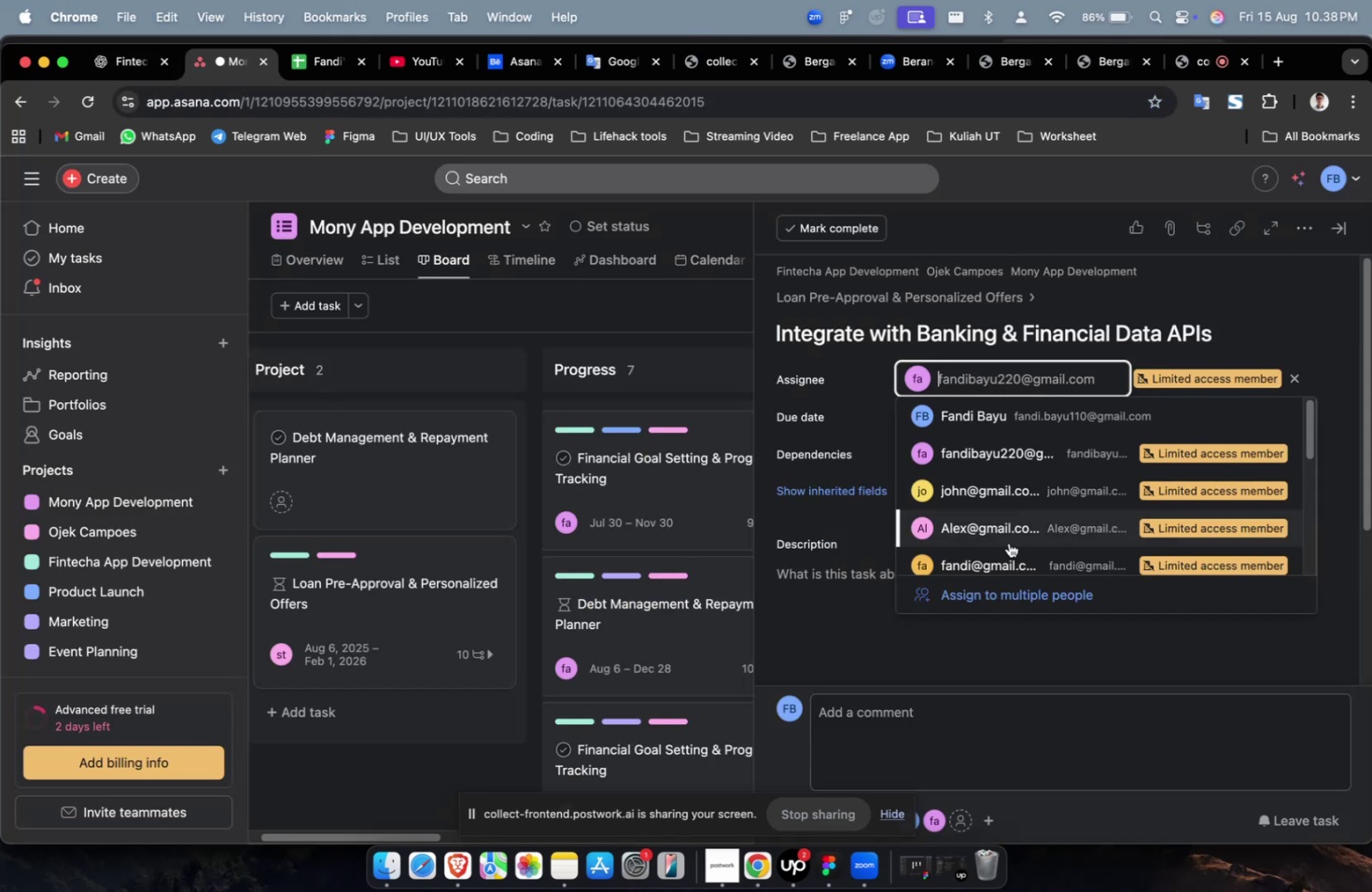 
triple_click([1008, 542])
 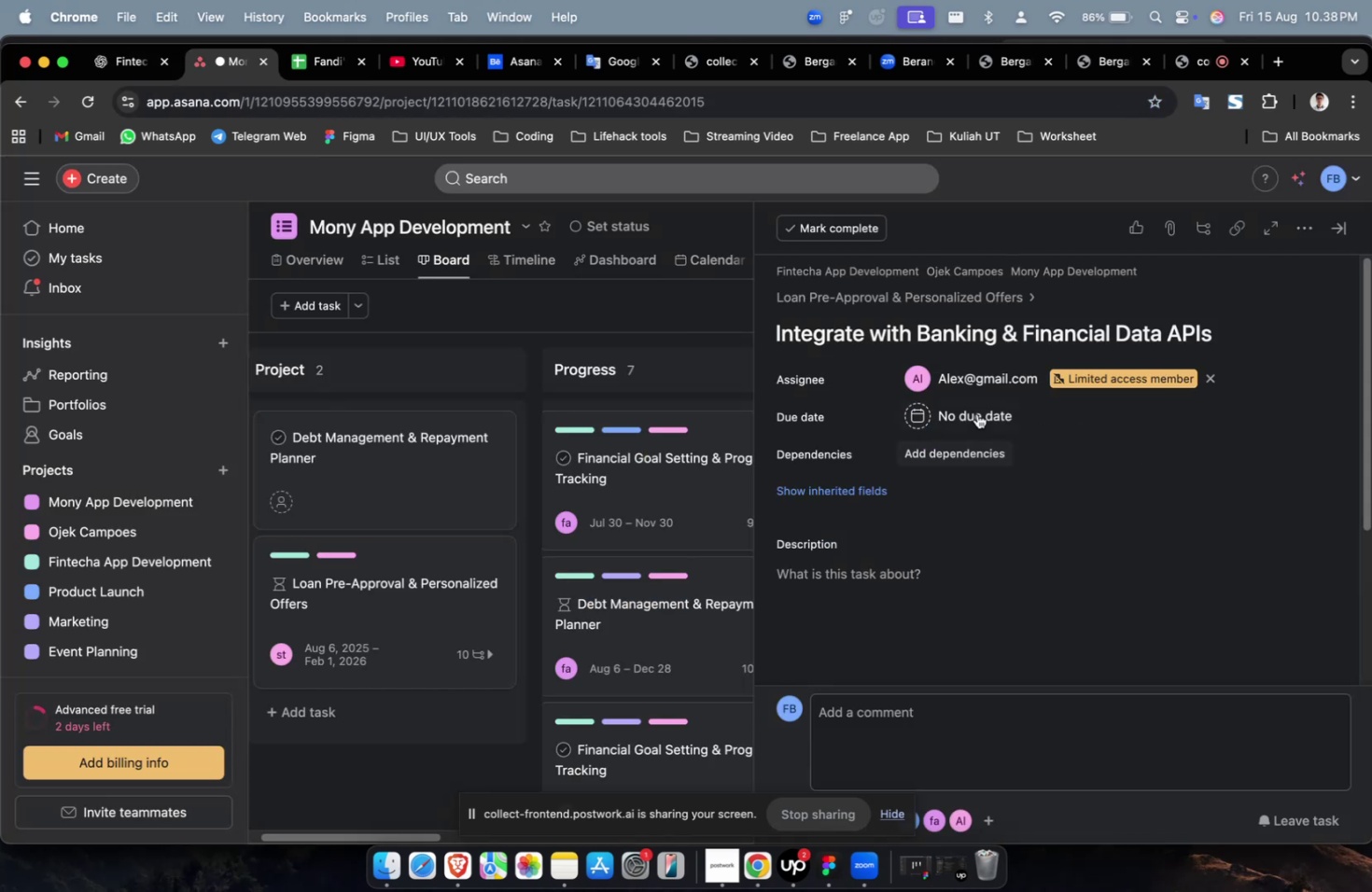 
triple_click([976, 413])
 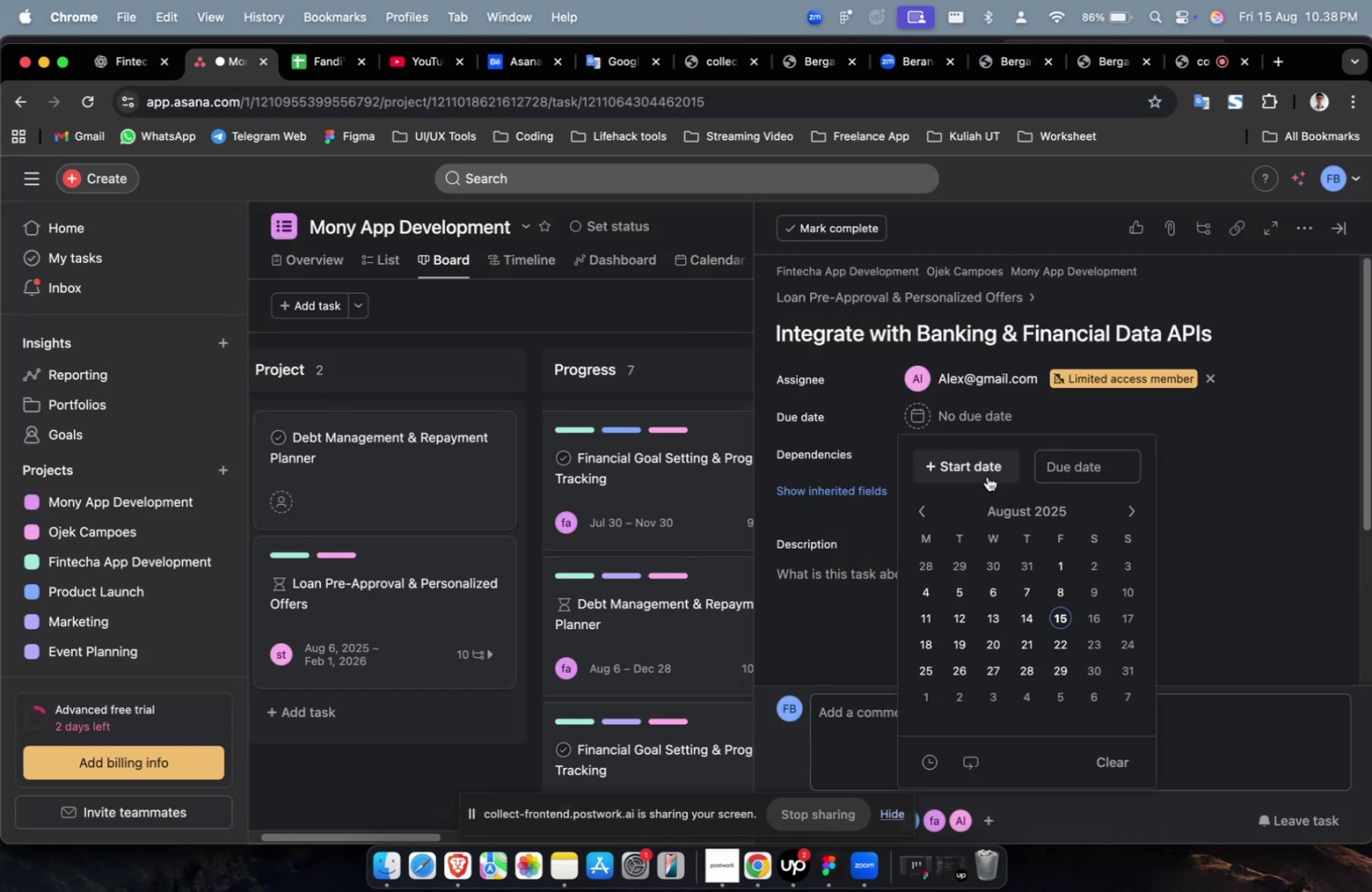 
triple_click([987, 476])
 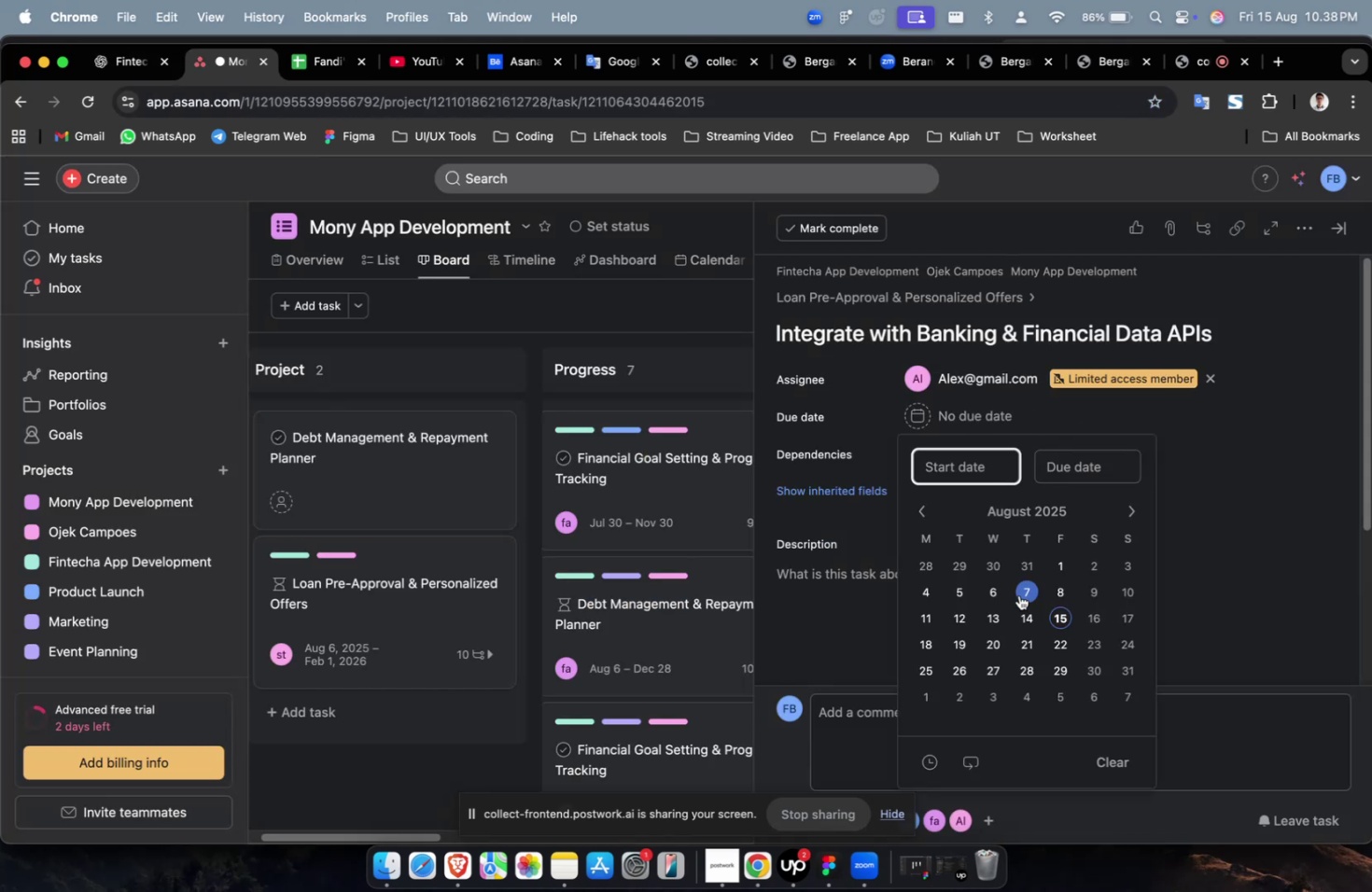 
triple_click([1018, 594])
 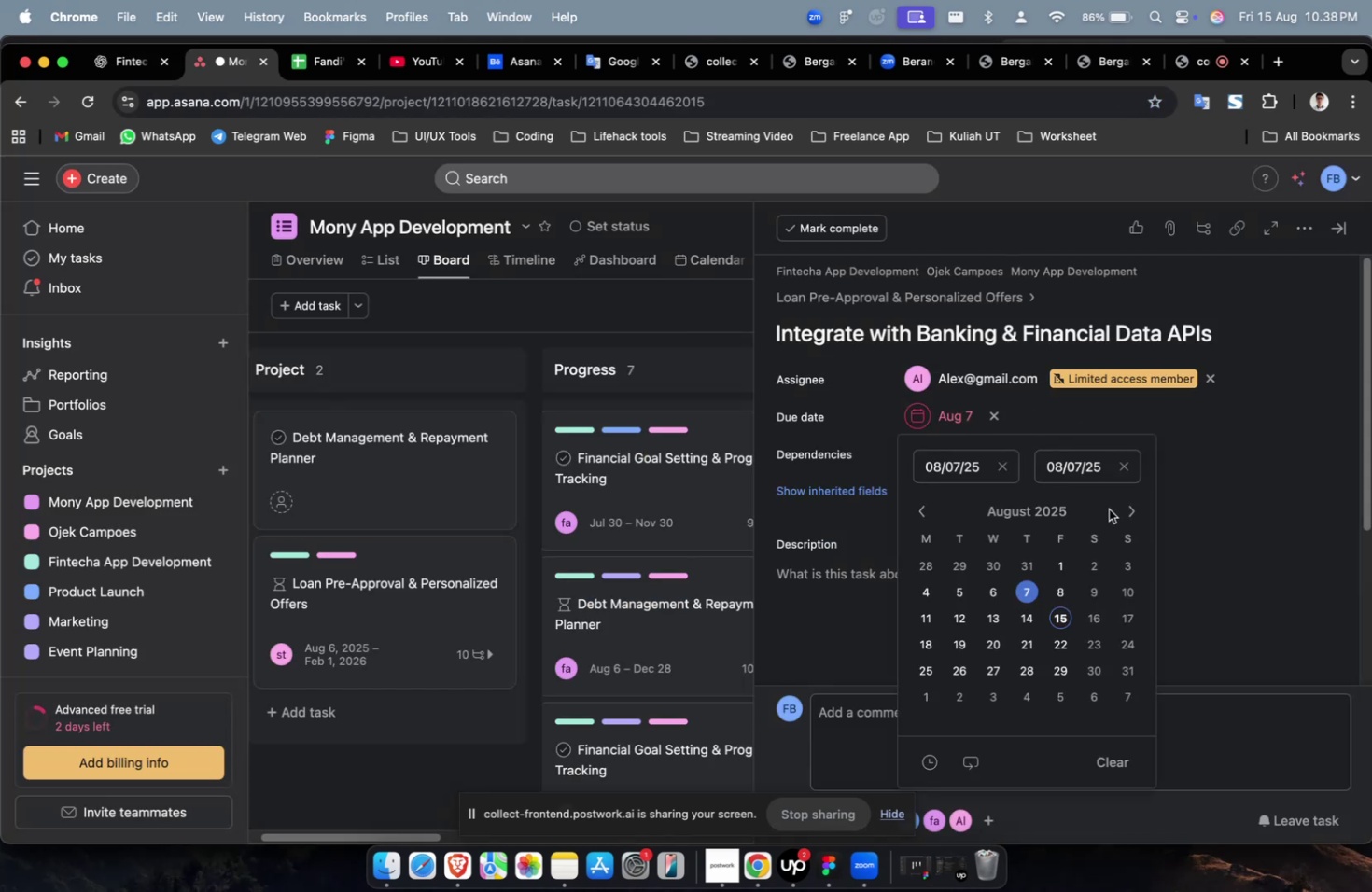 
triple_click([1108, 509])
 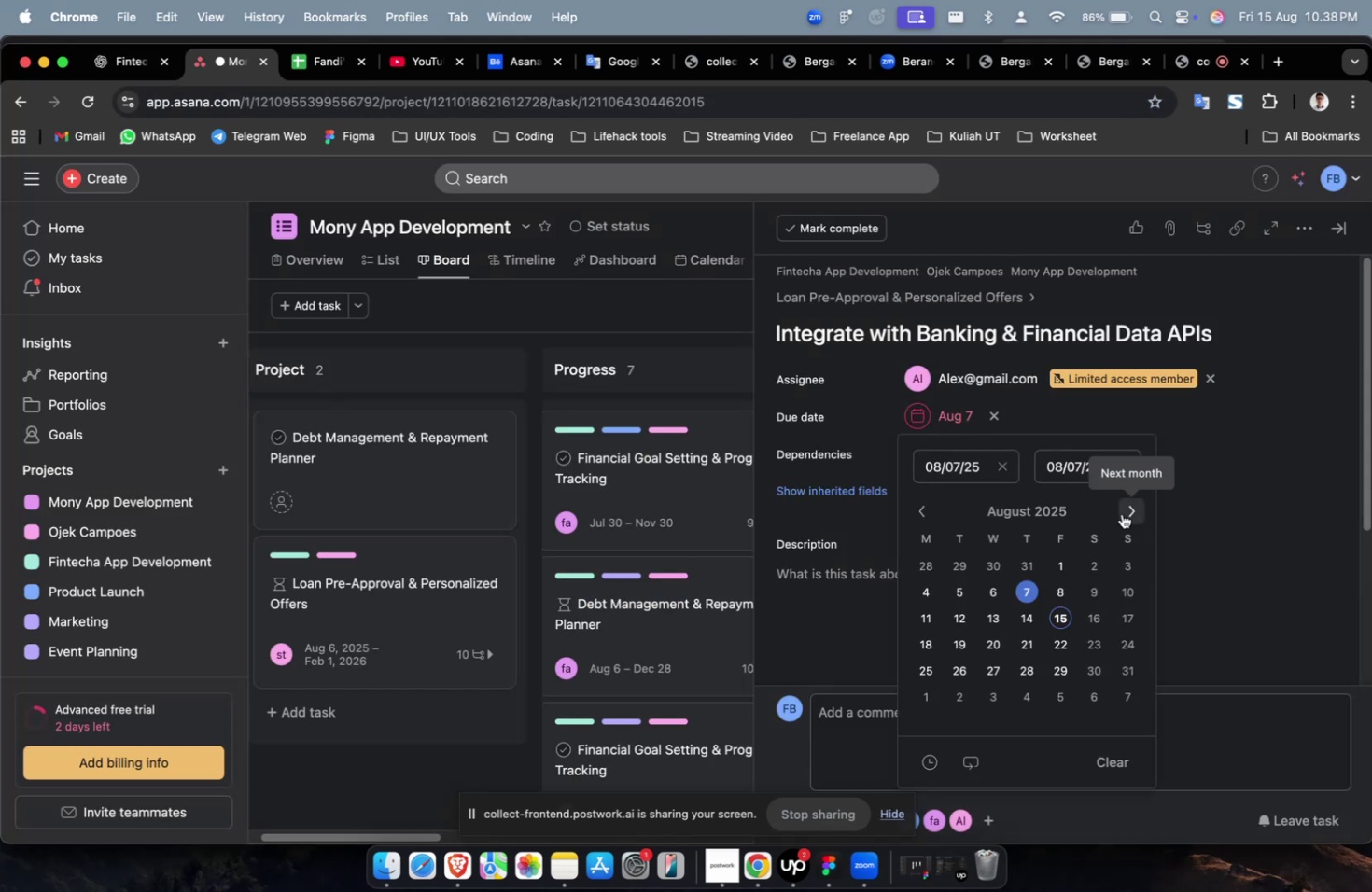 
triple_click([1121, 513])
 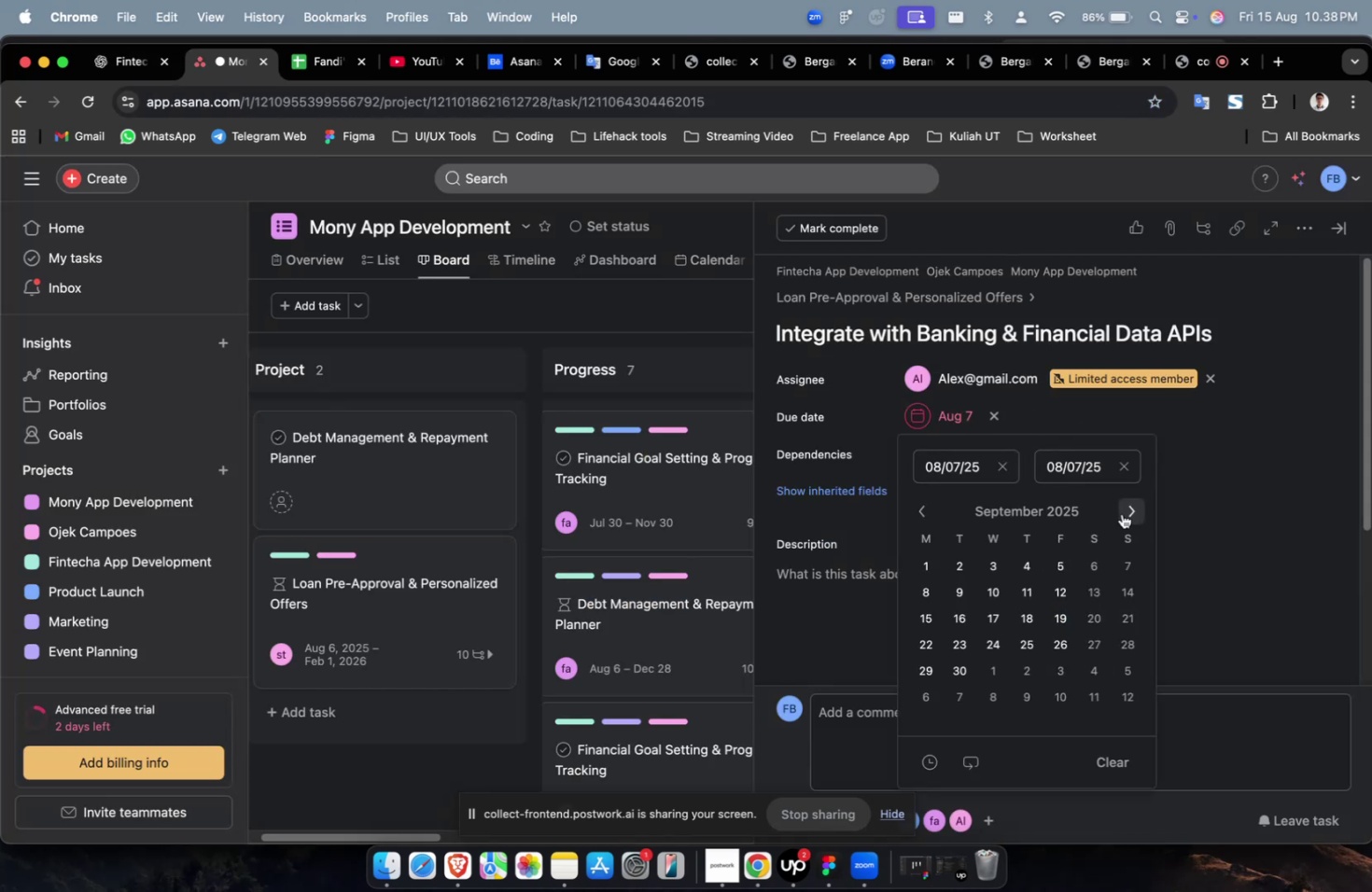 
triple_click([1121, 513])
 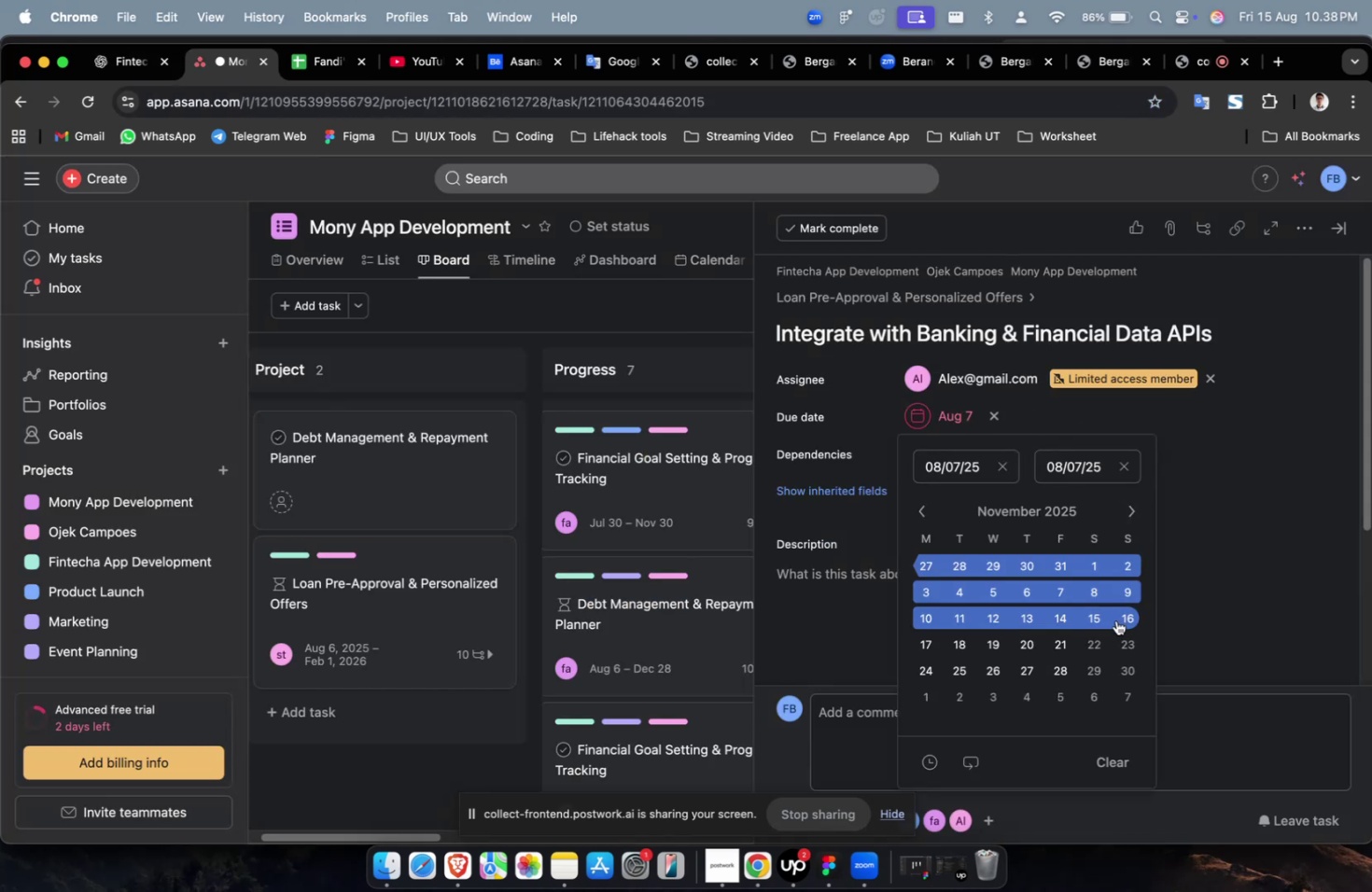 
triple_click([1115, 620])
 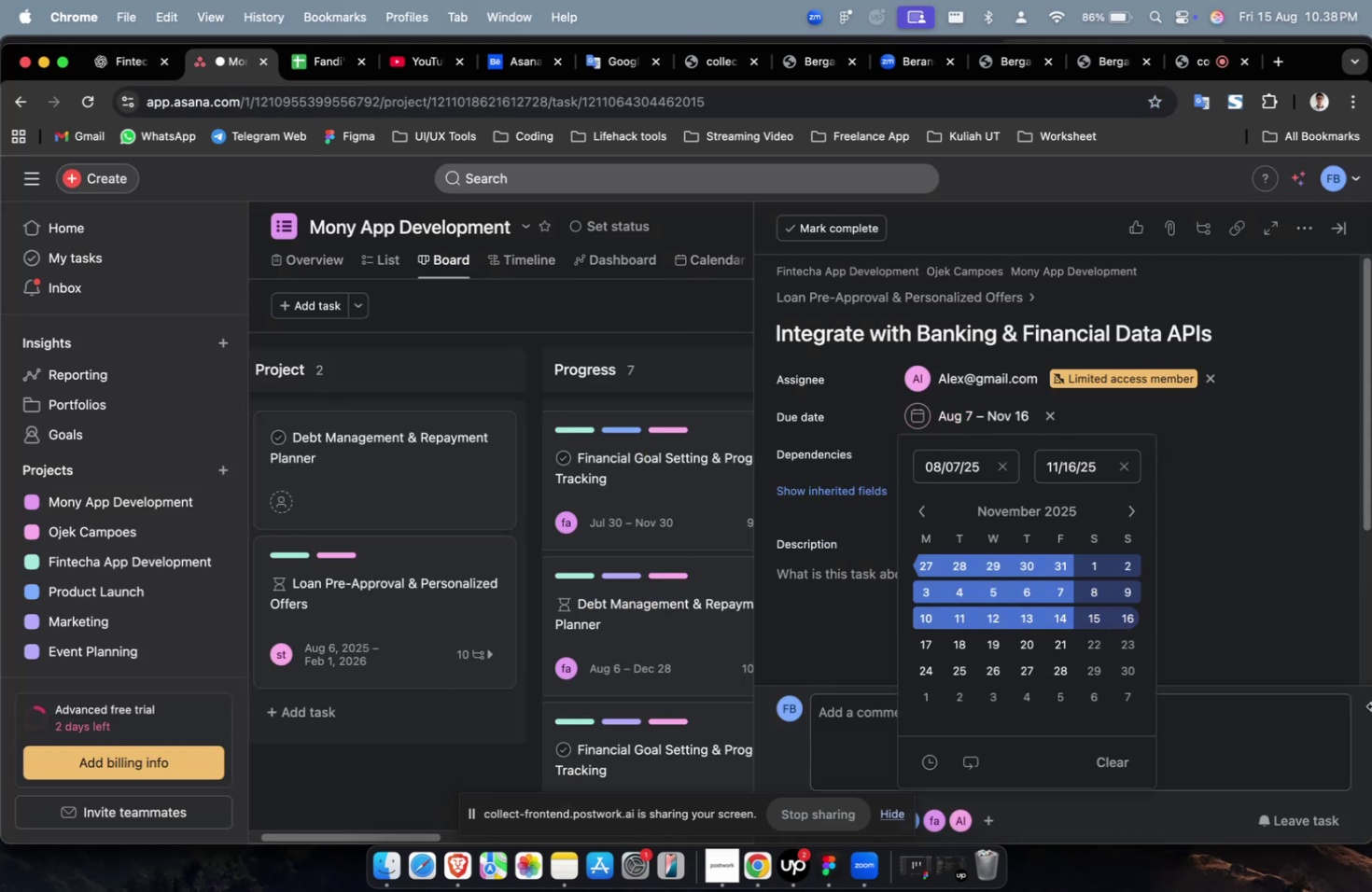 
left_click_drag(start_coordinate=[1307, 748], to_coordinate=[1306, 757])
 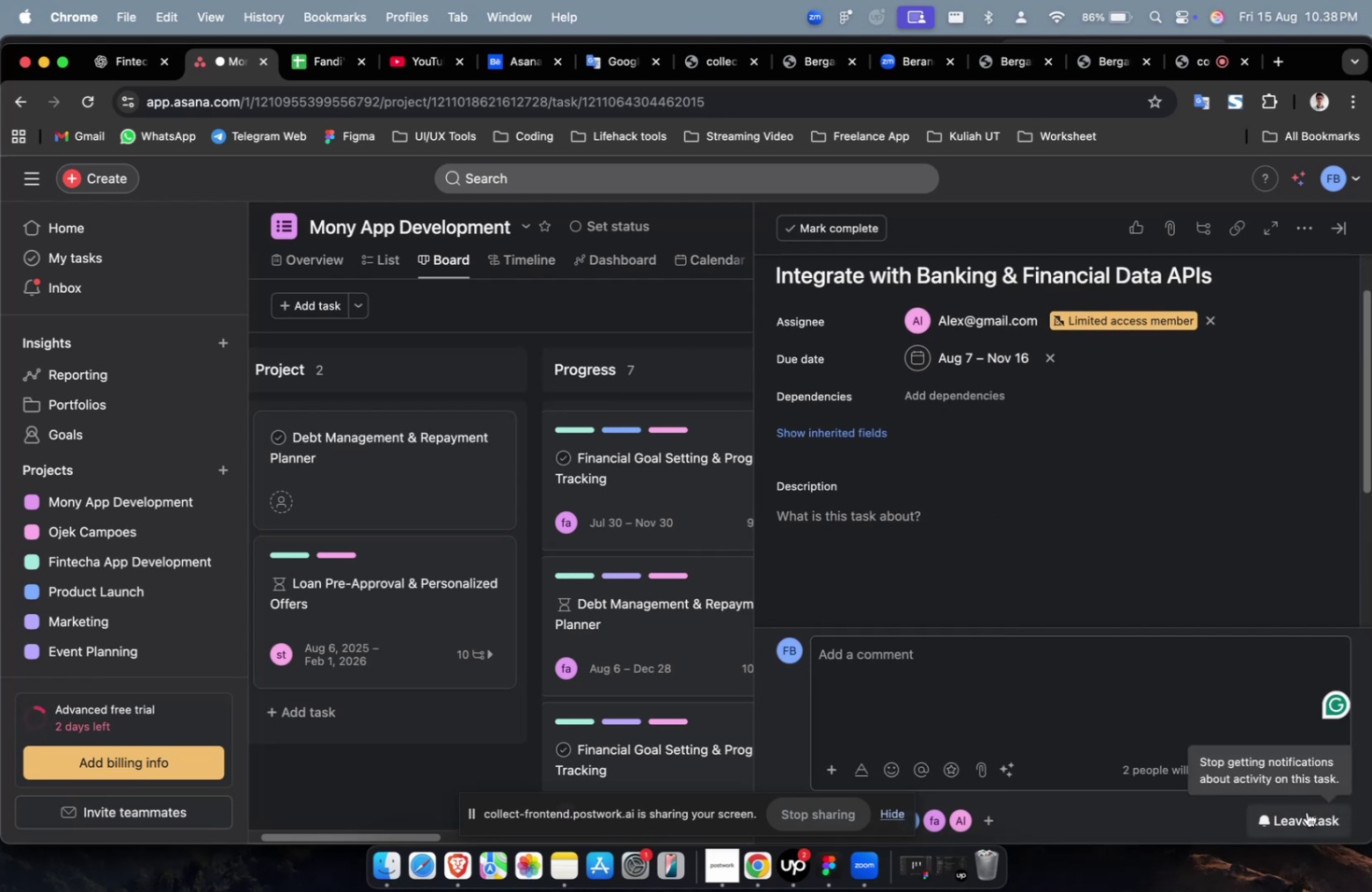 
double_click([1306, 811])
 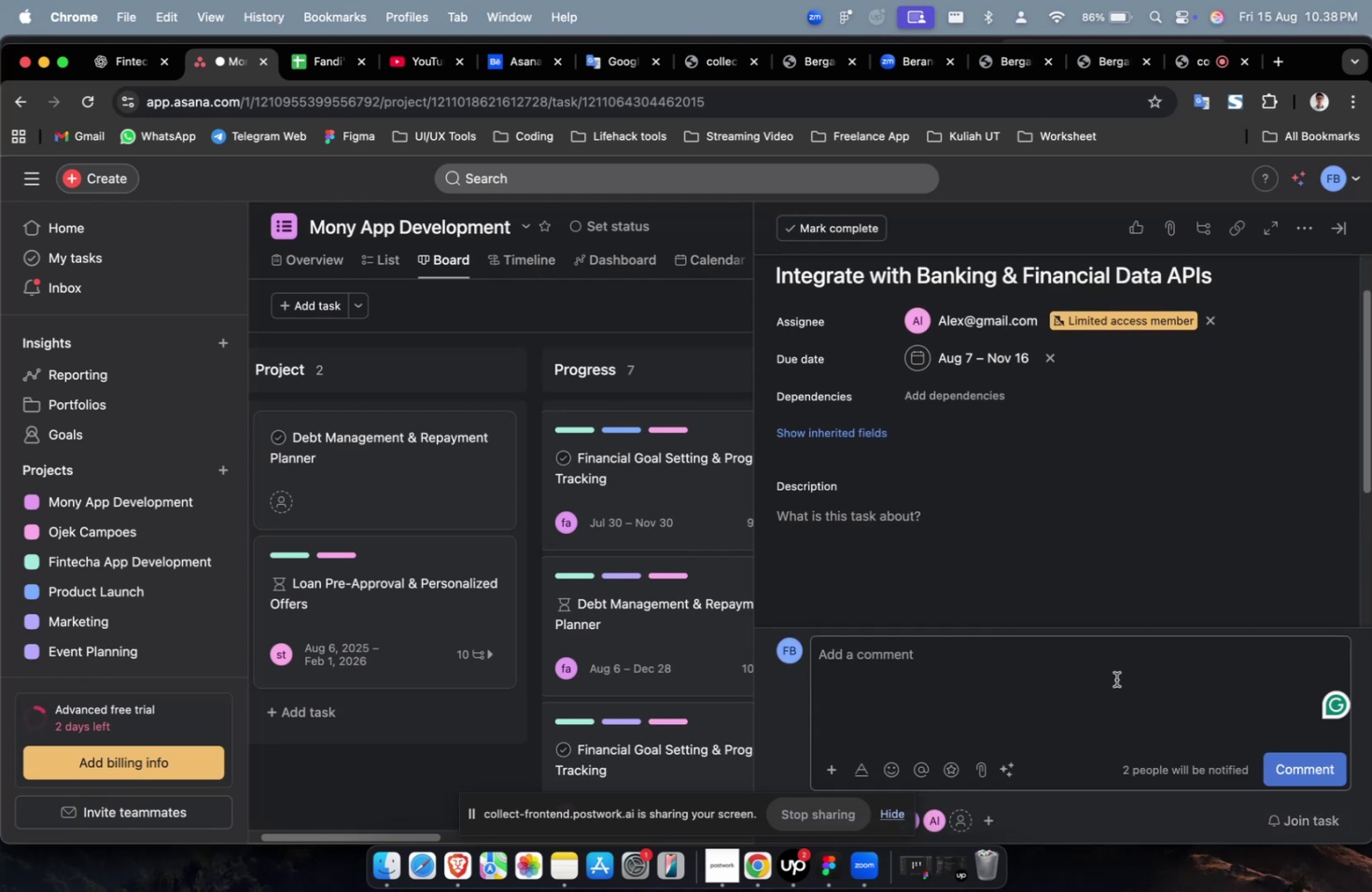 
triple_click([1115, 678])
 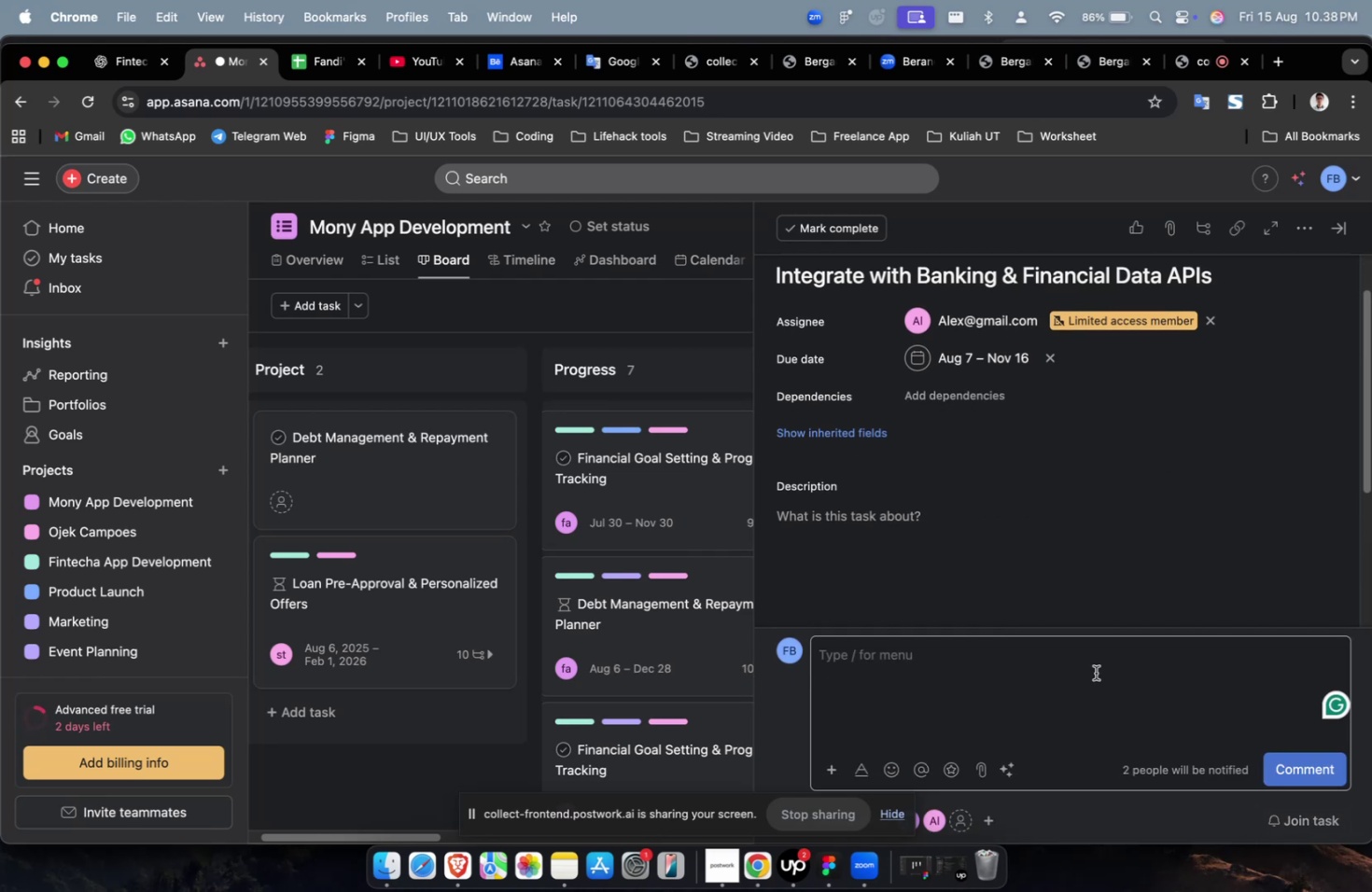 
right_click([1095, 672])
 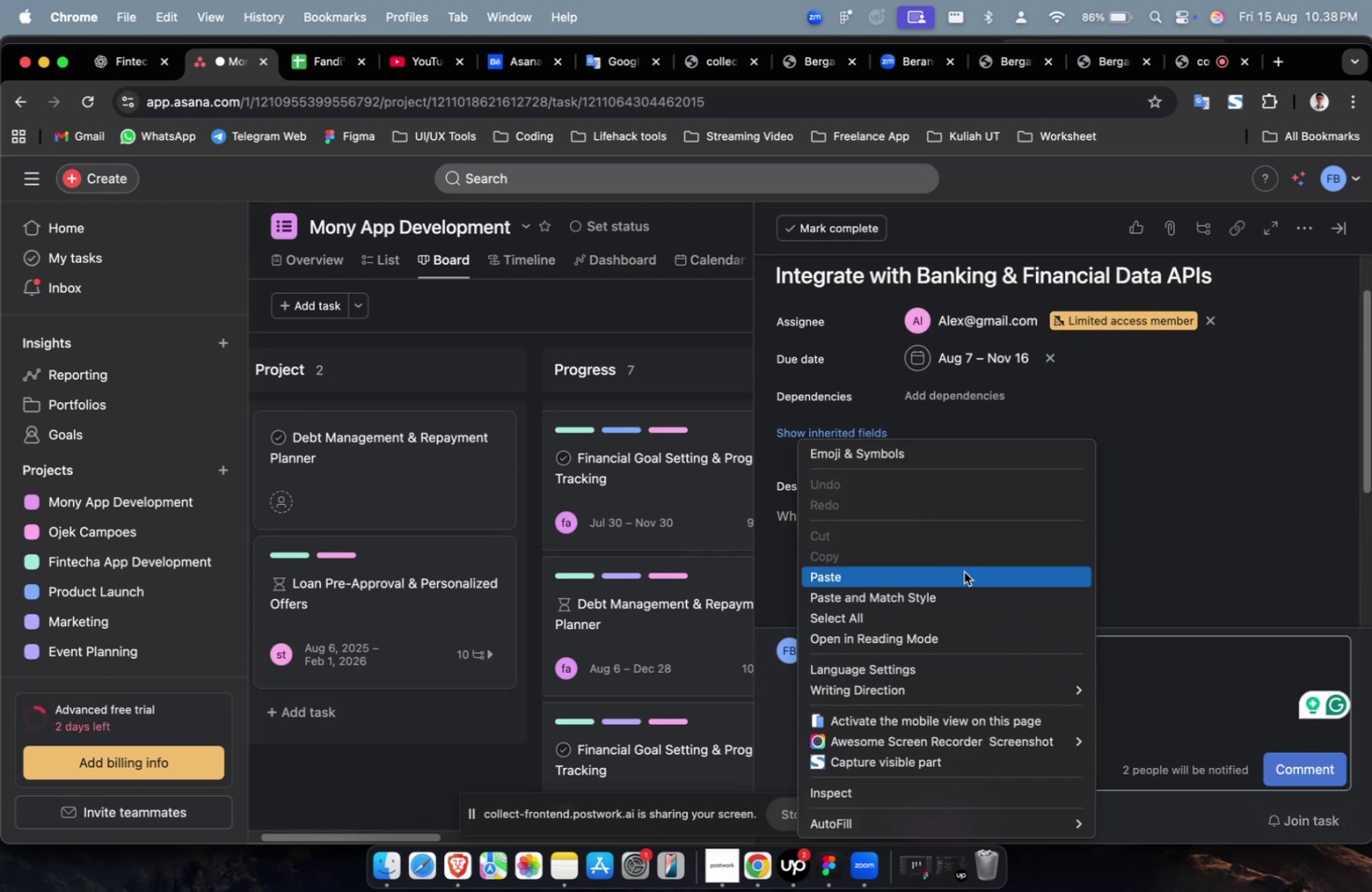 
left_click([963, 571])
 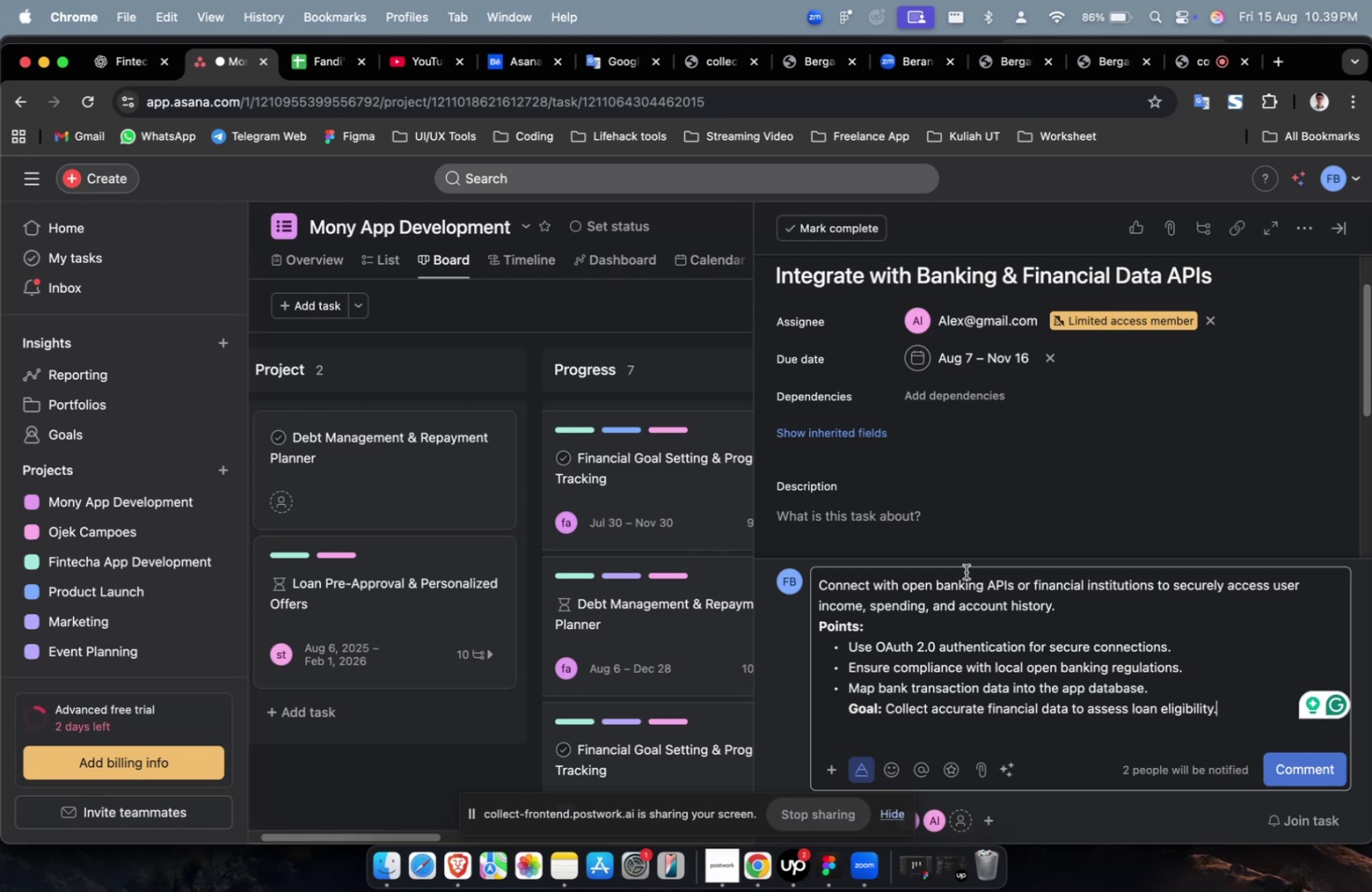 
wait(32.46)
 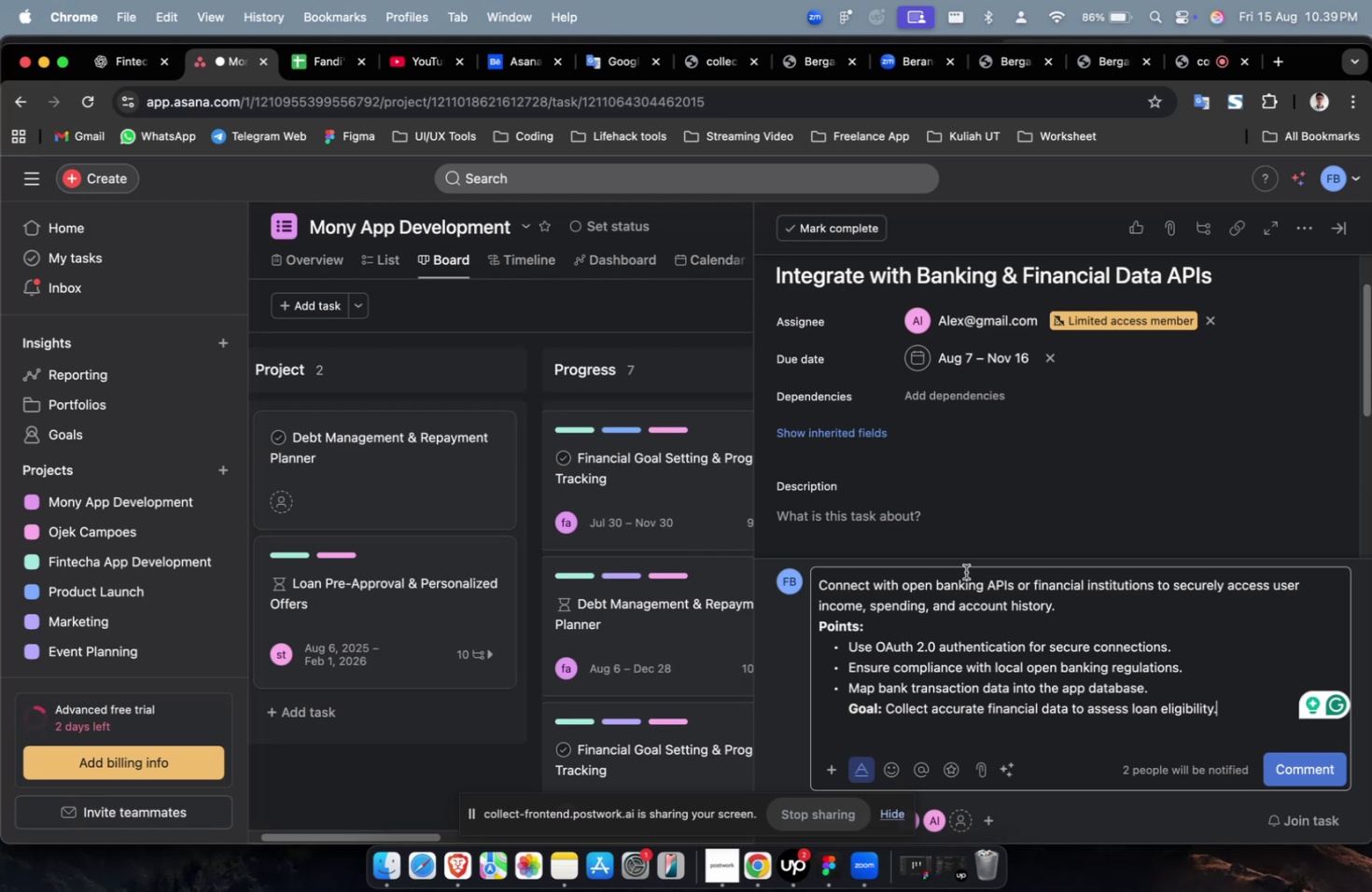 
scroll: coordinate [965, 571], scroll_direction: down, amount: 7.0
 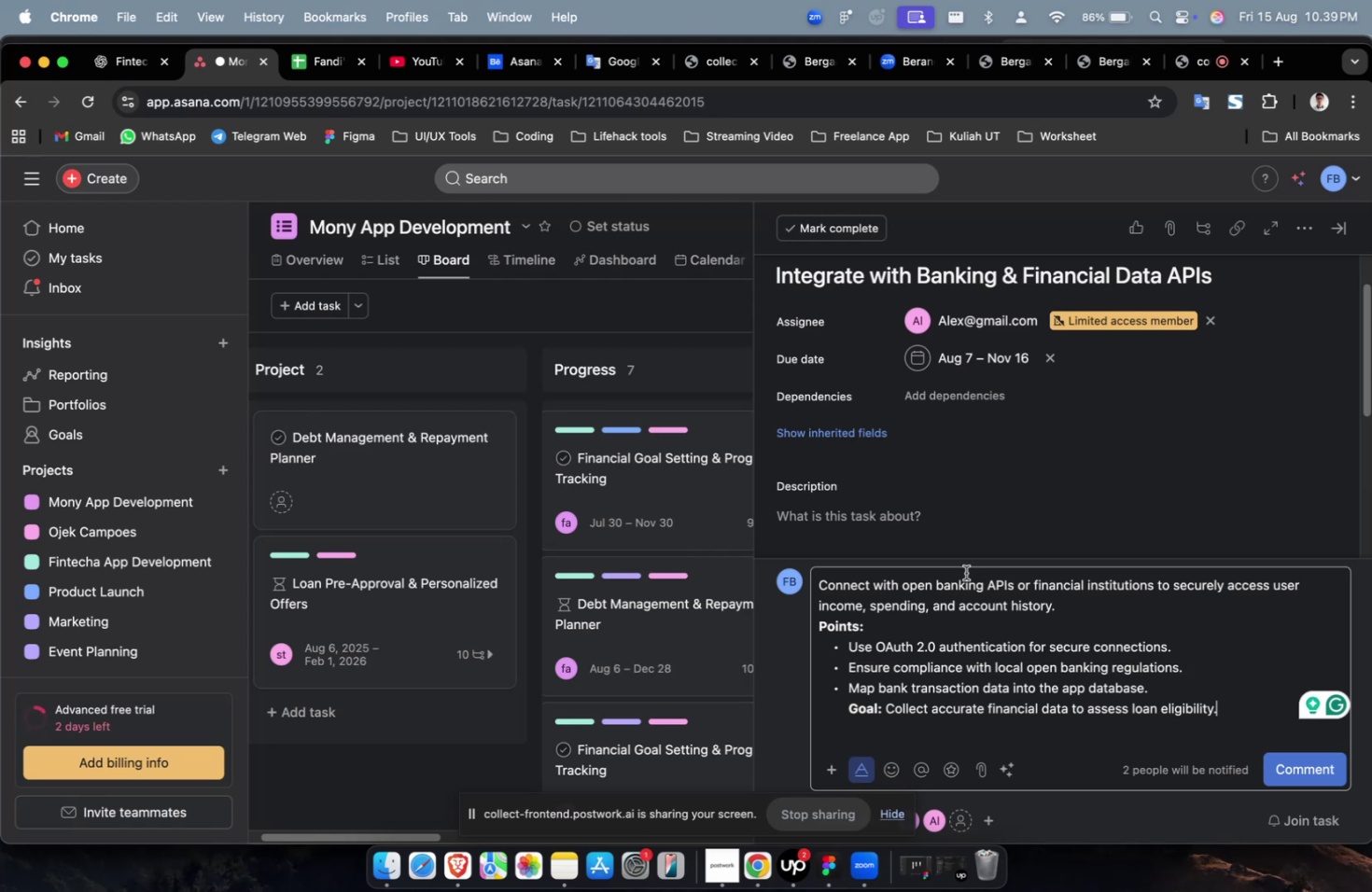 
scroll: coordinate [979, 459], scroll_direction: up, amount: 3.0
 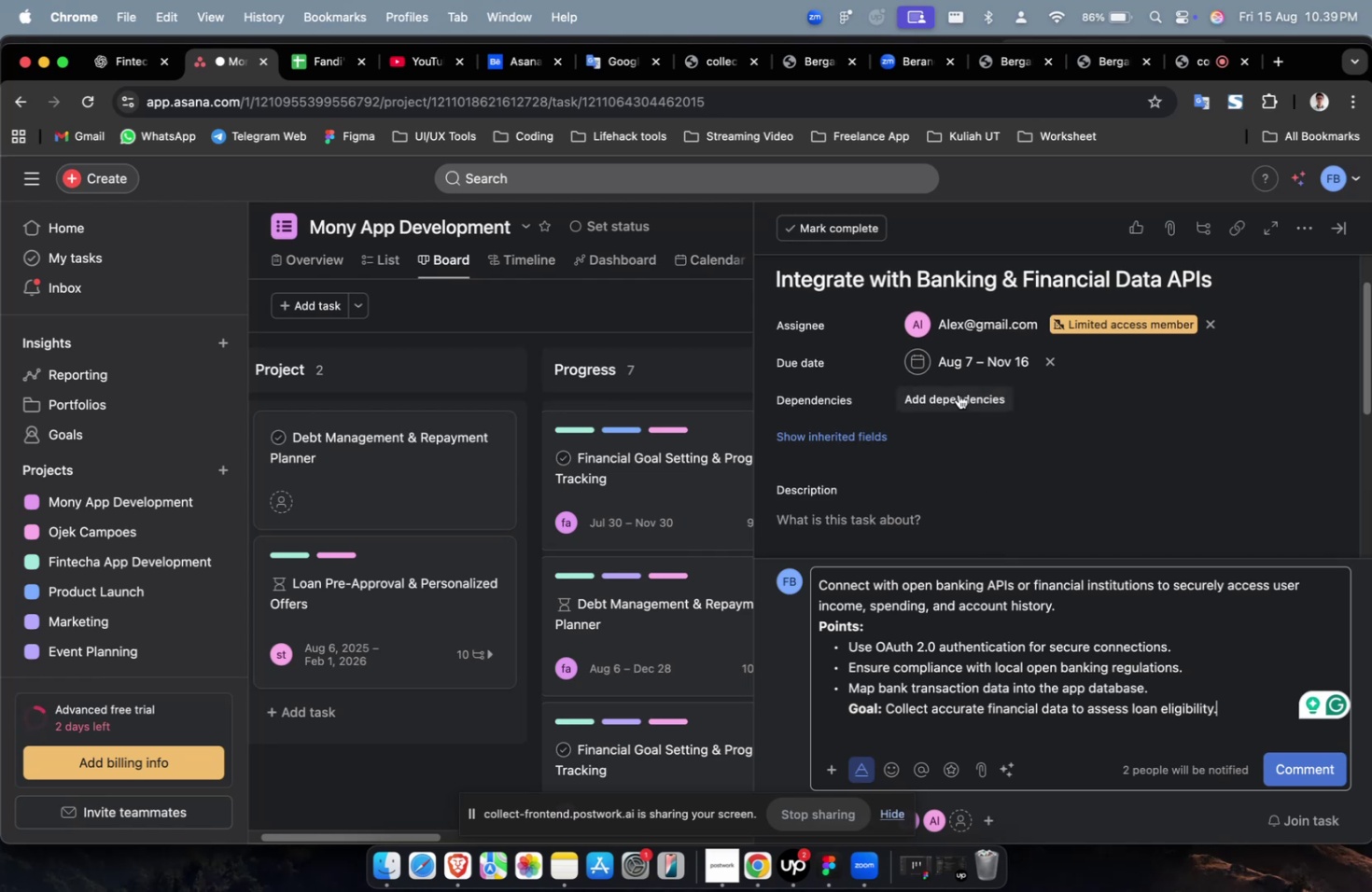 
left_click([958, 394])
 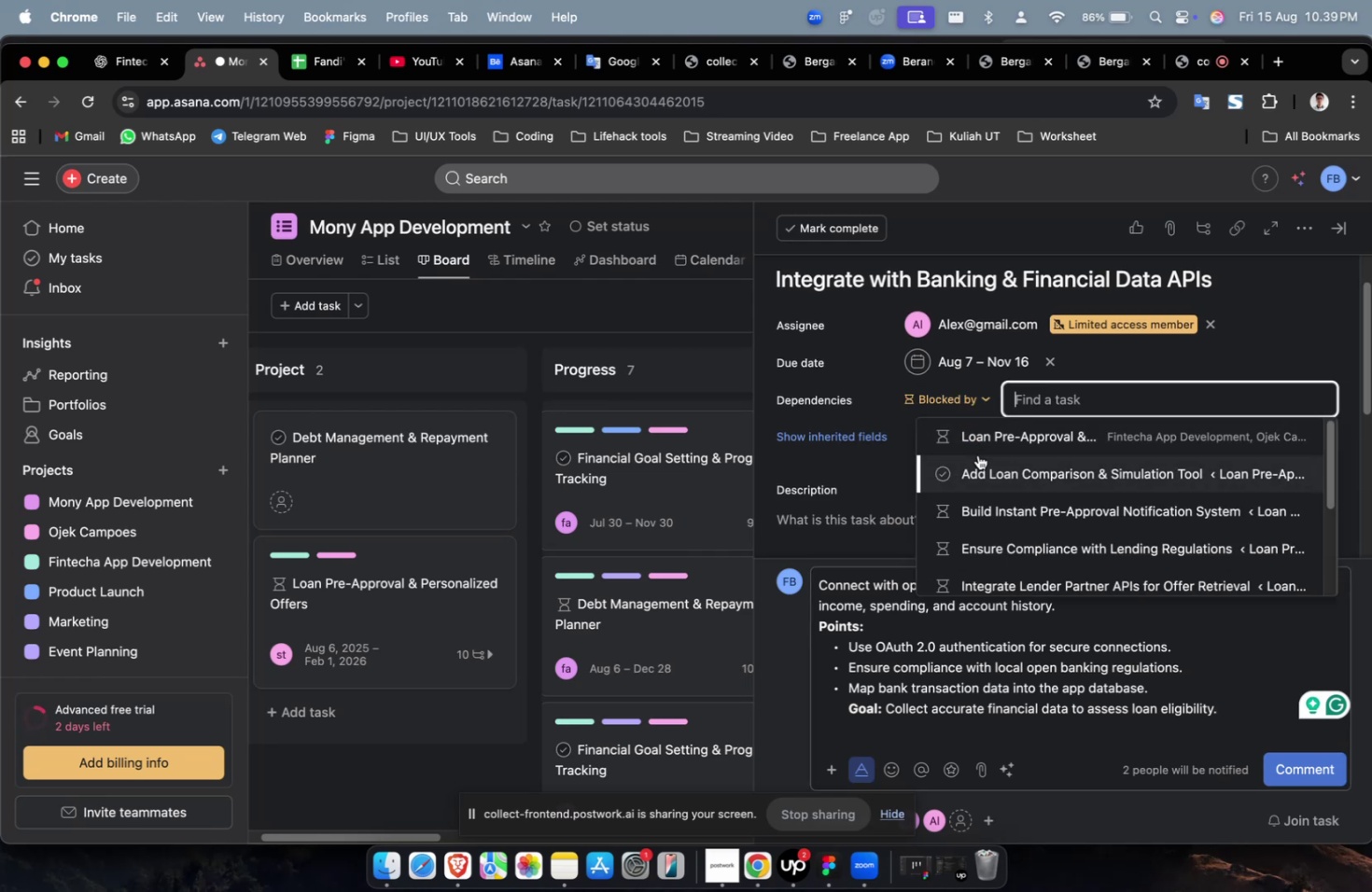 
double_click([977, 454])
 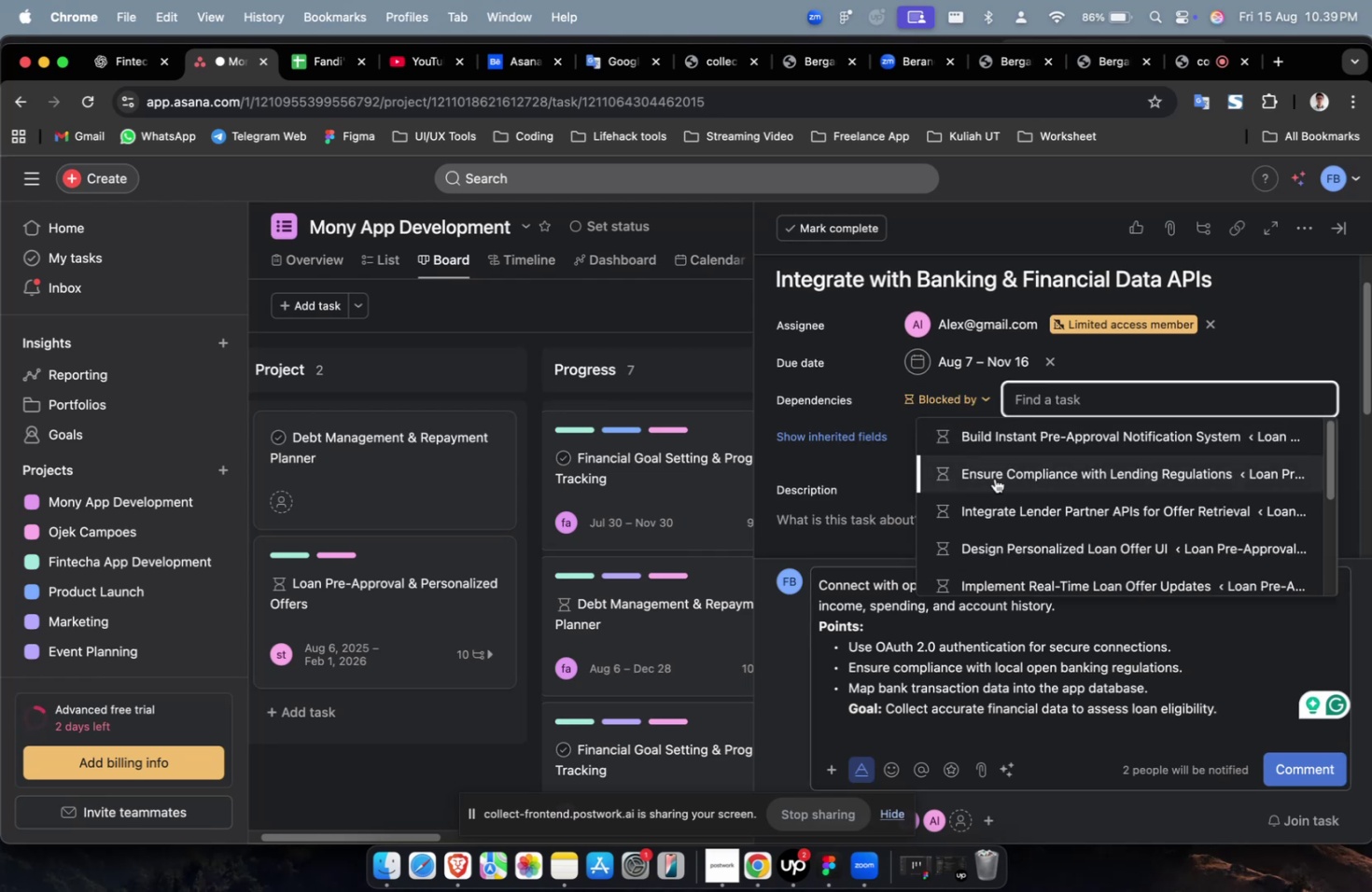 
triple_click([995, 478])
 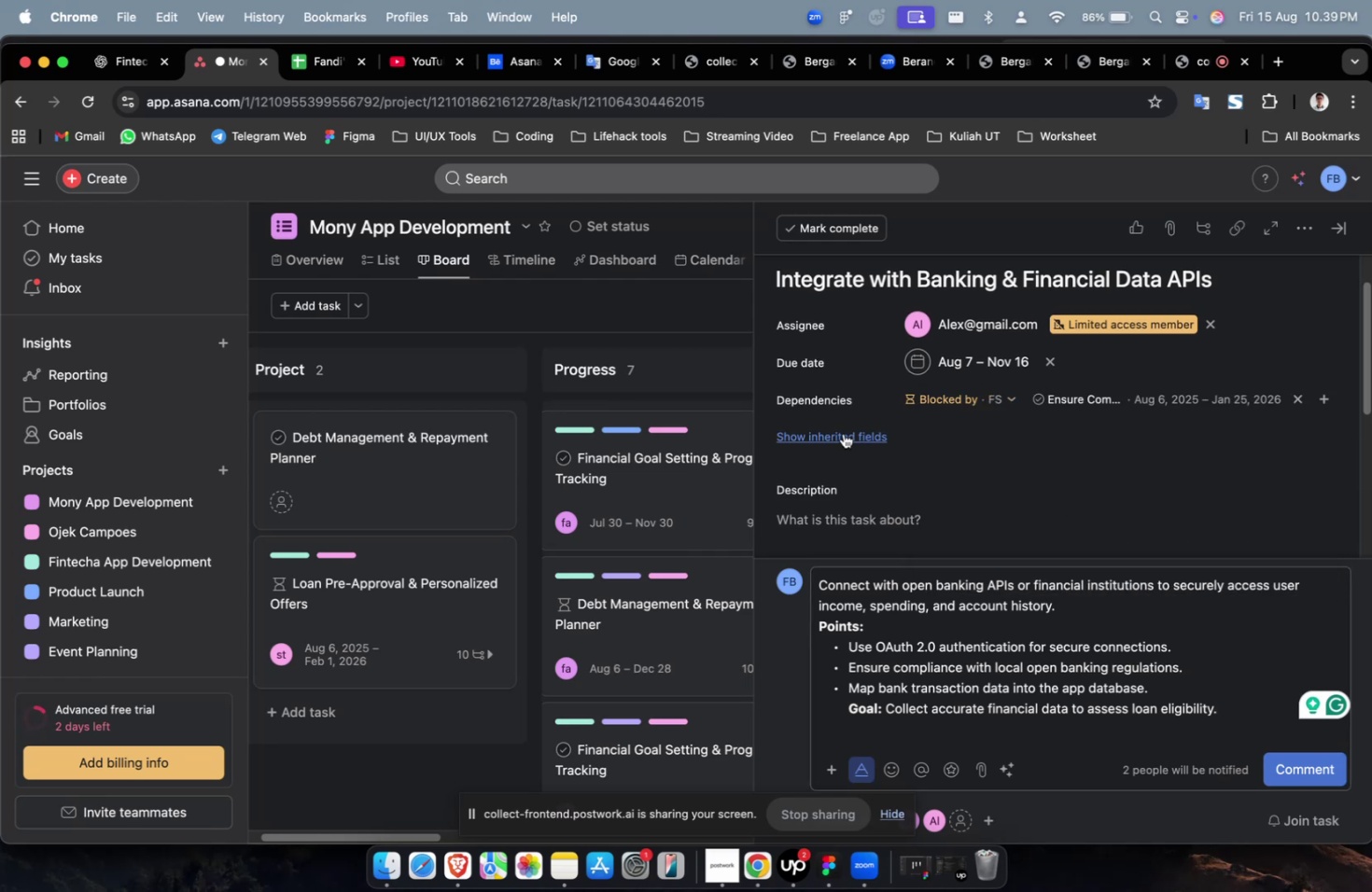 
triple_click([843, 433])
 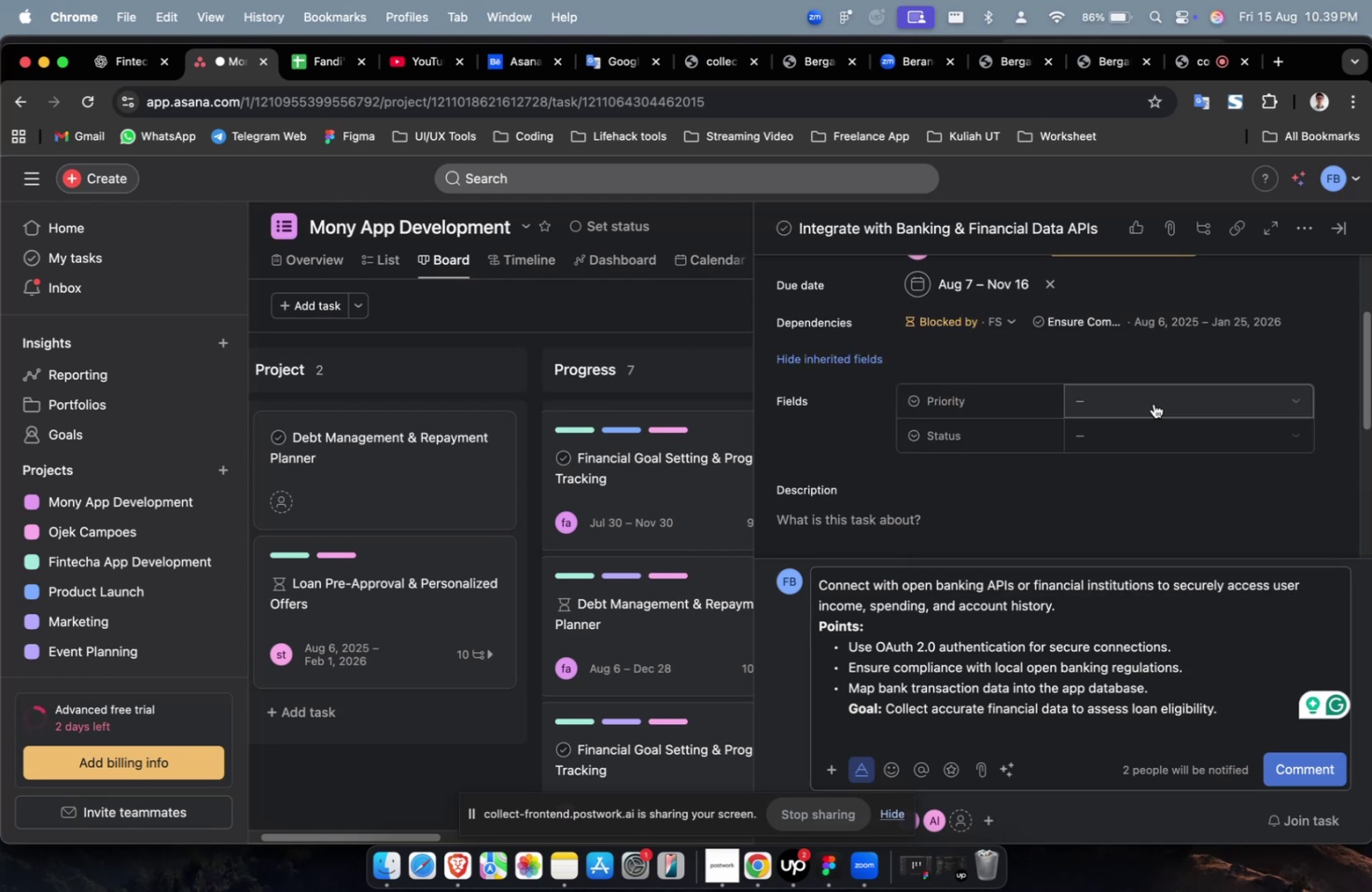 
triple_click([1153, 403])
 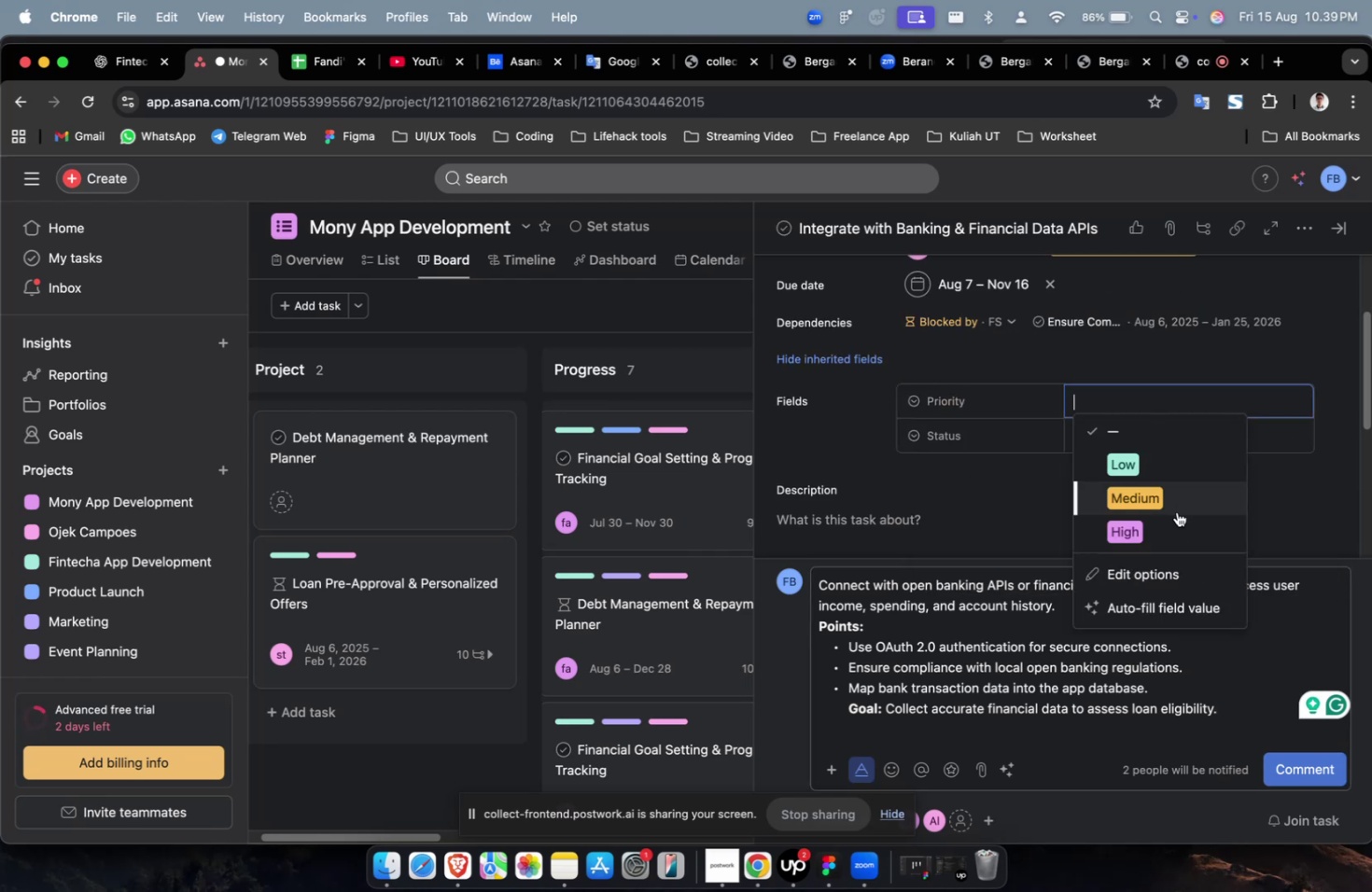 
triple_click([1176, 511])
 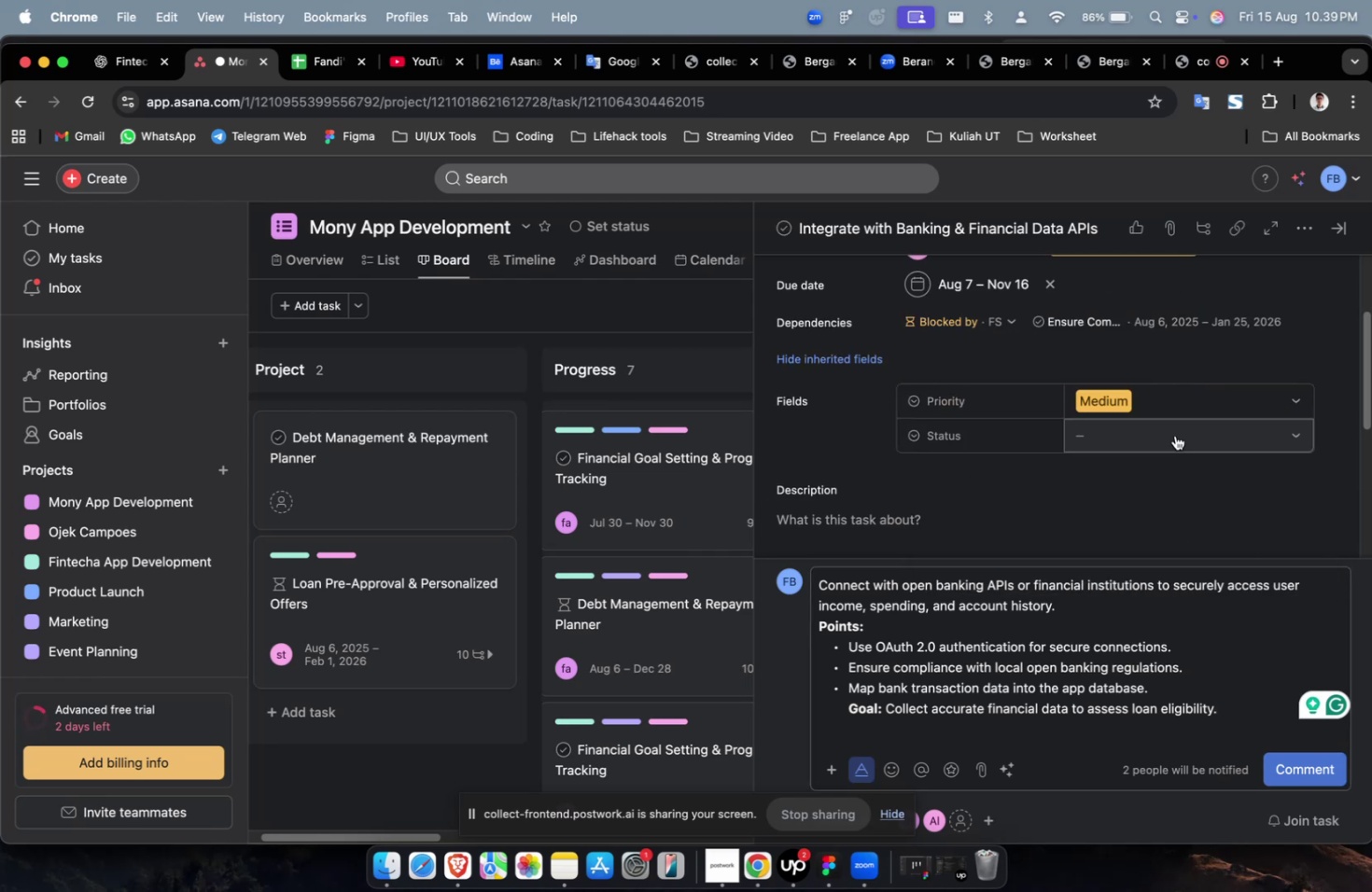 
triple_click([1174, 435])
 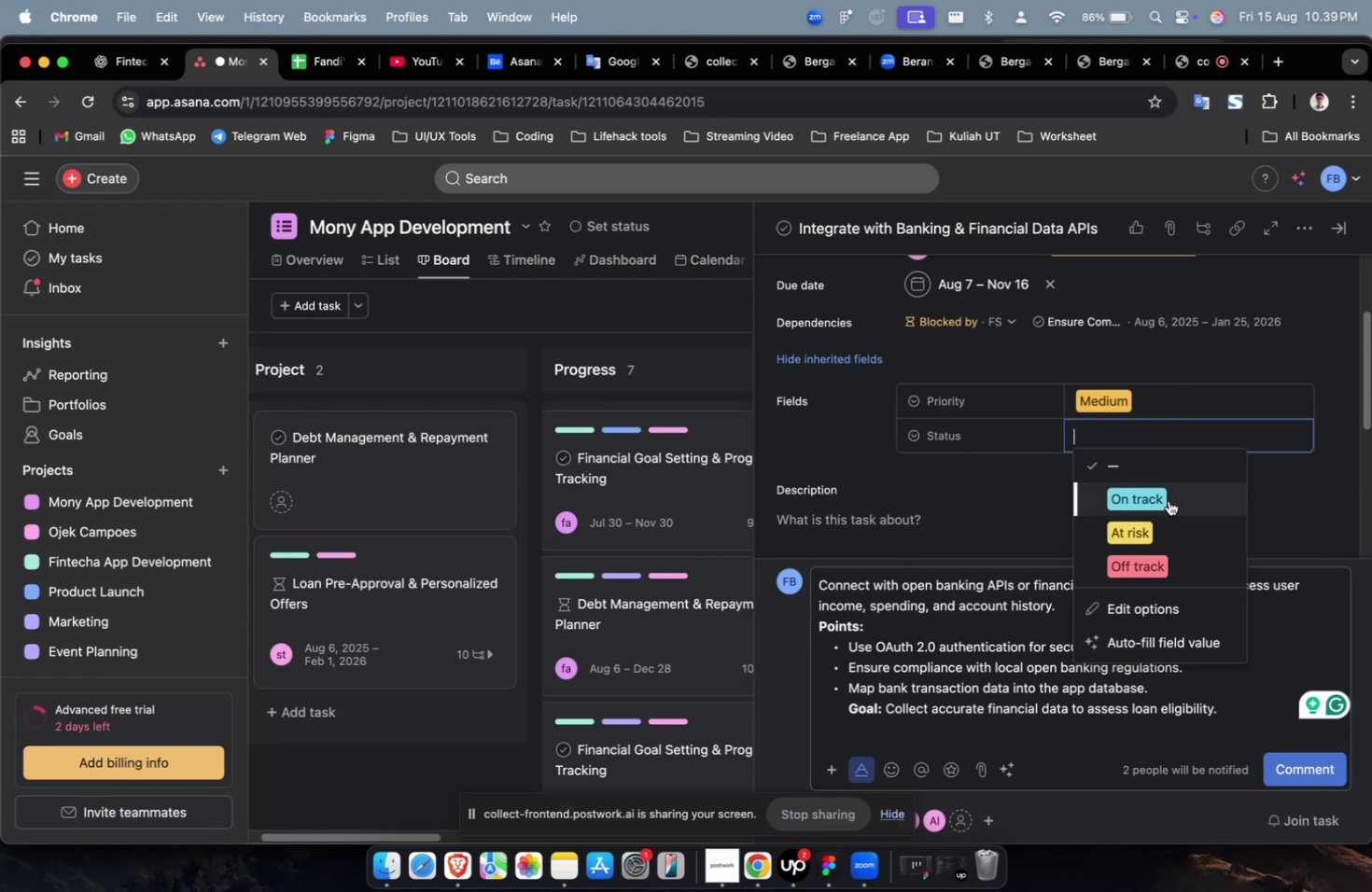 
triple_click([1168, 500])
 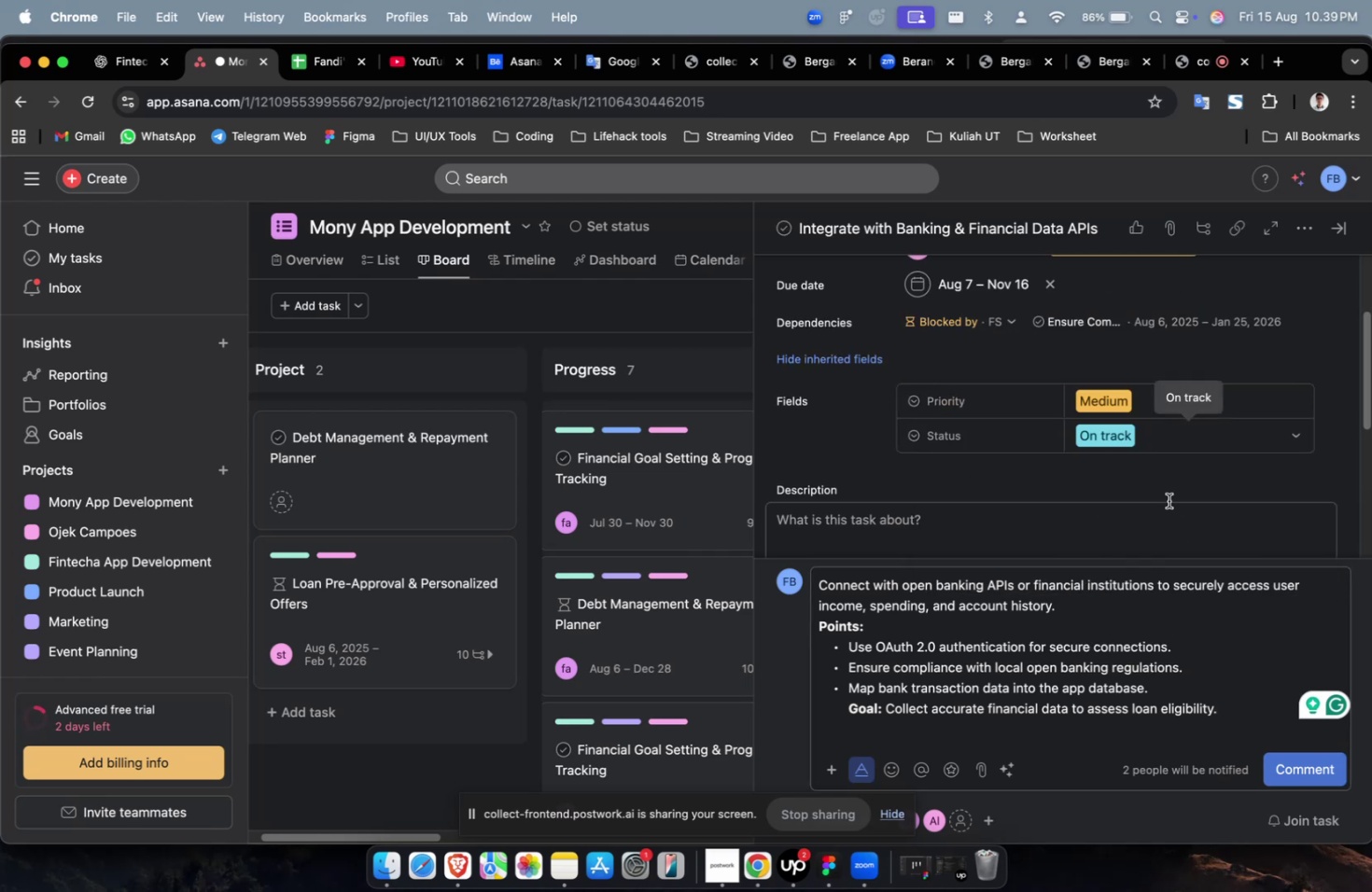 
scroll: coordinate [1168, 500], scroll_direction: down, amount: 14.0
 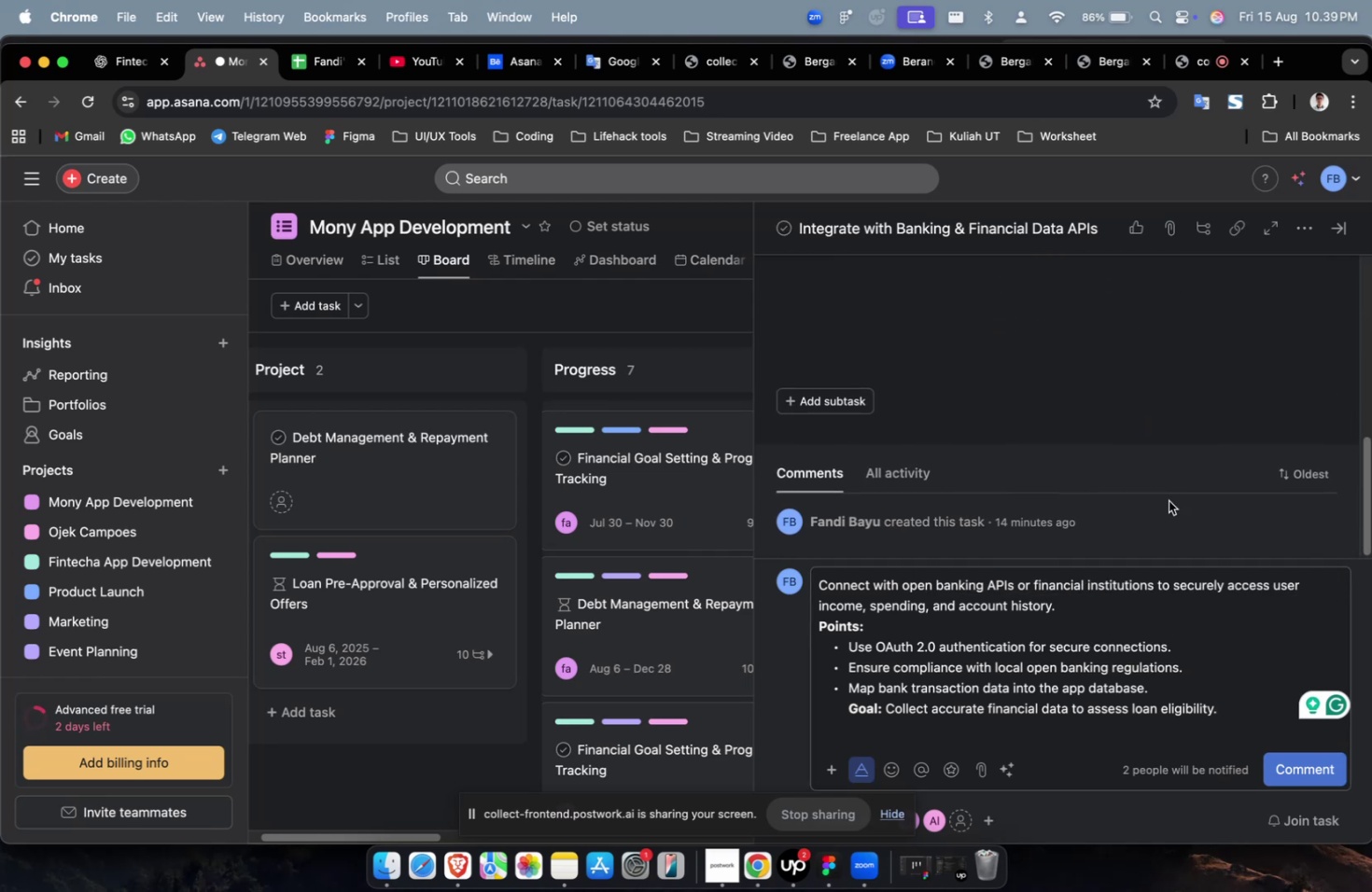 
left_click([1109, 597])
 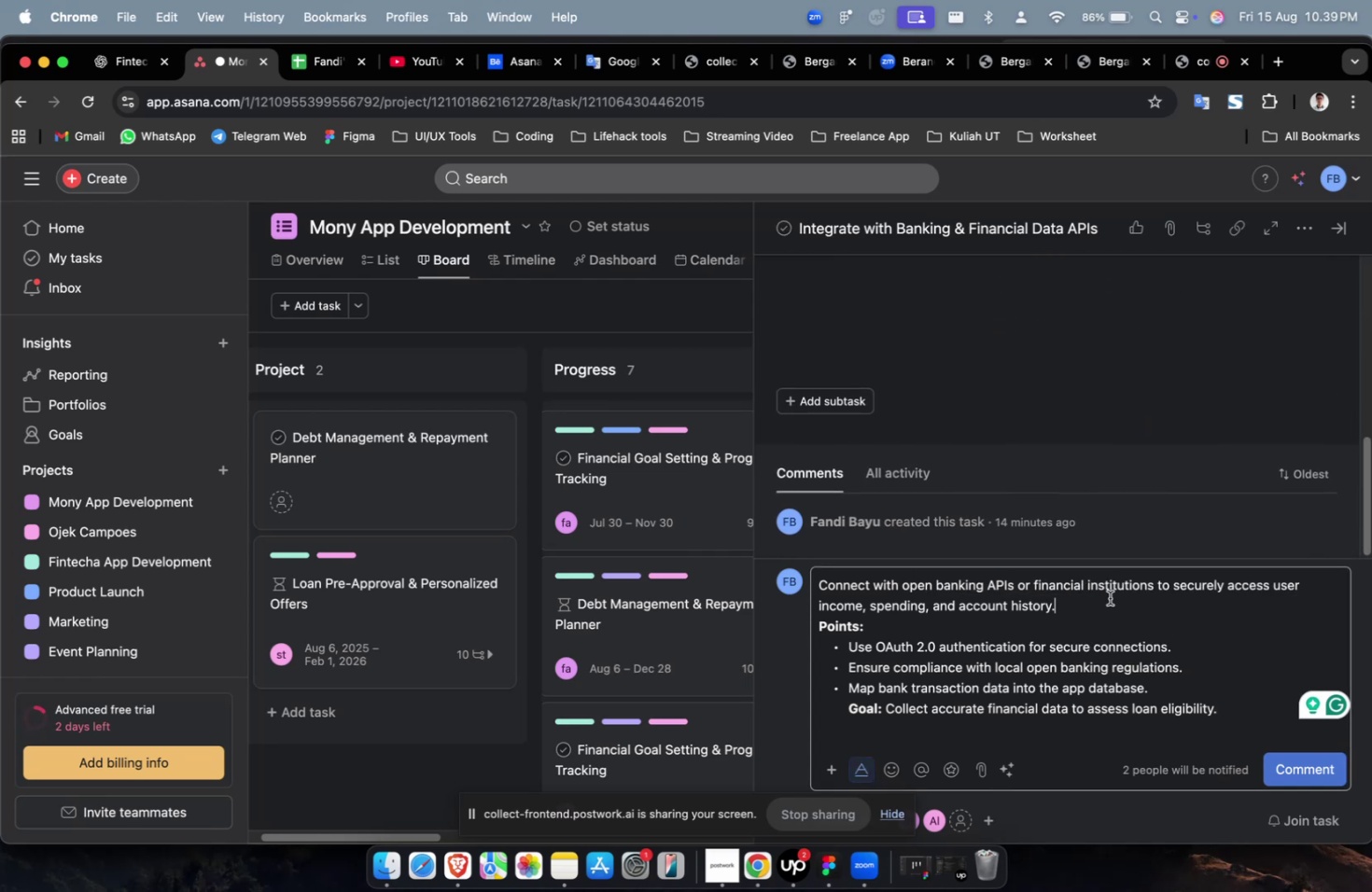 
key(Meta+A)
 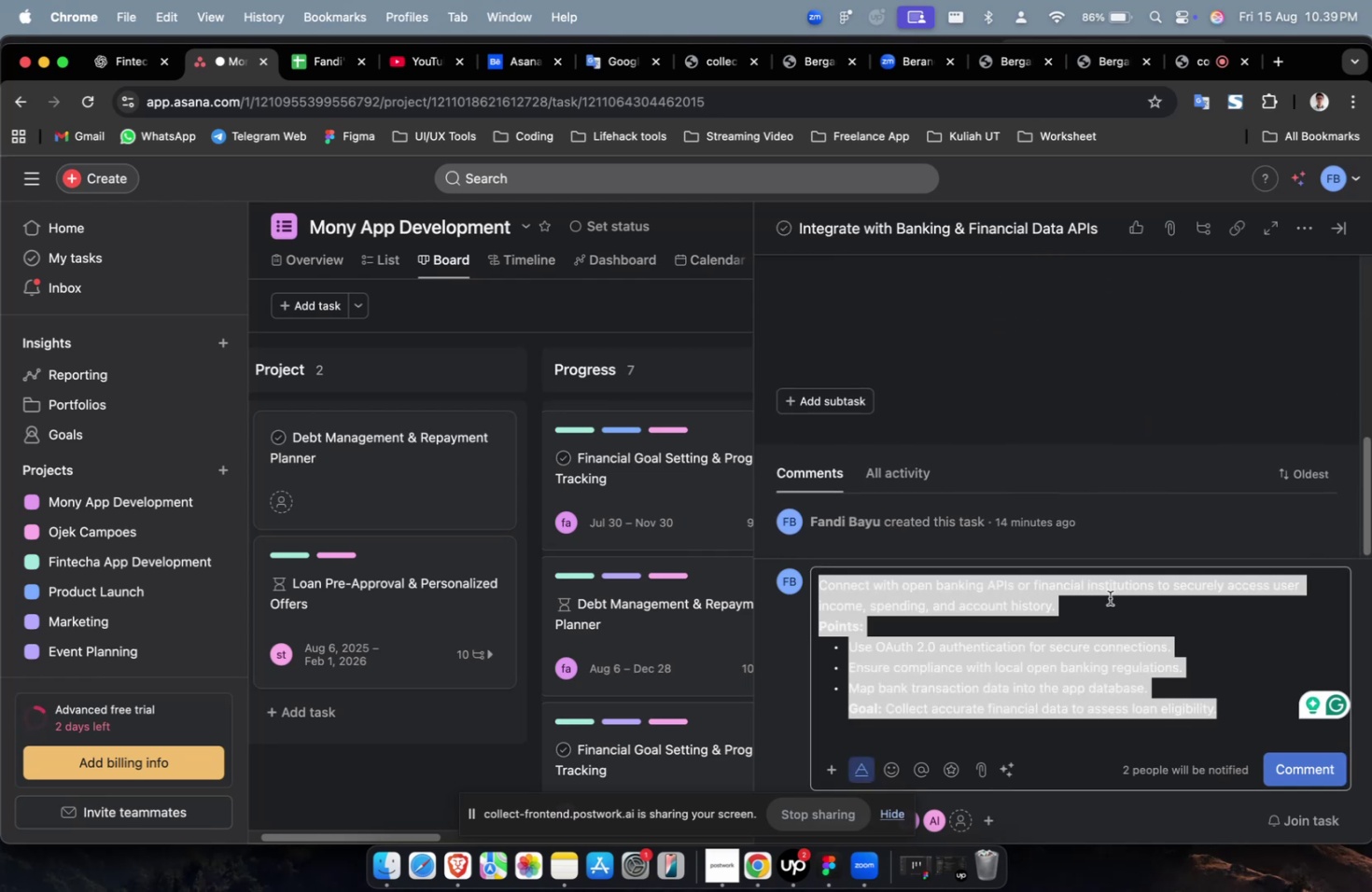 
key(Meta+X)
 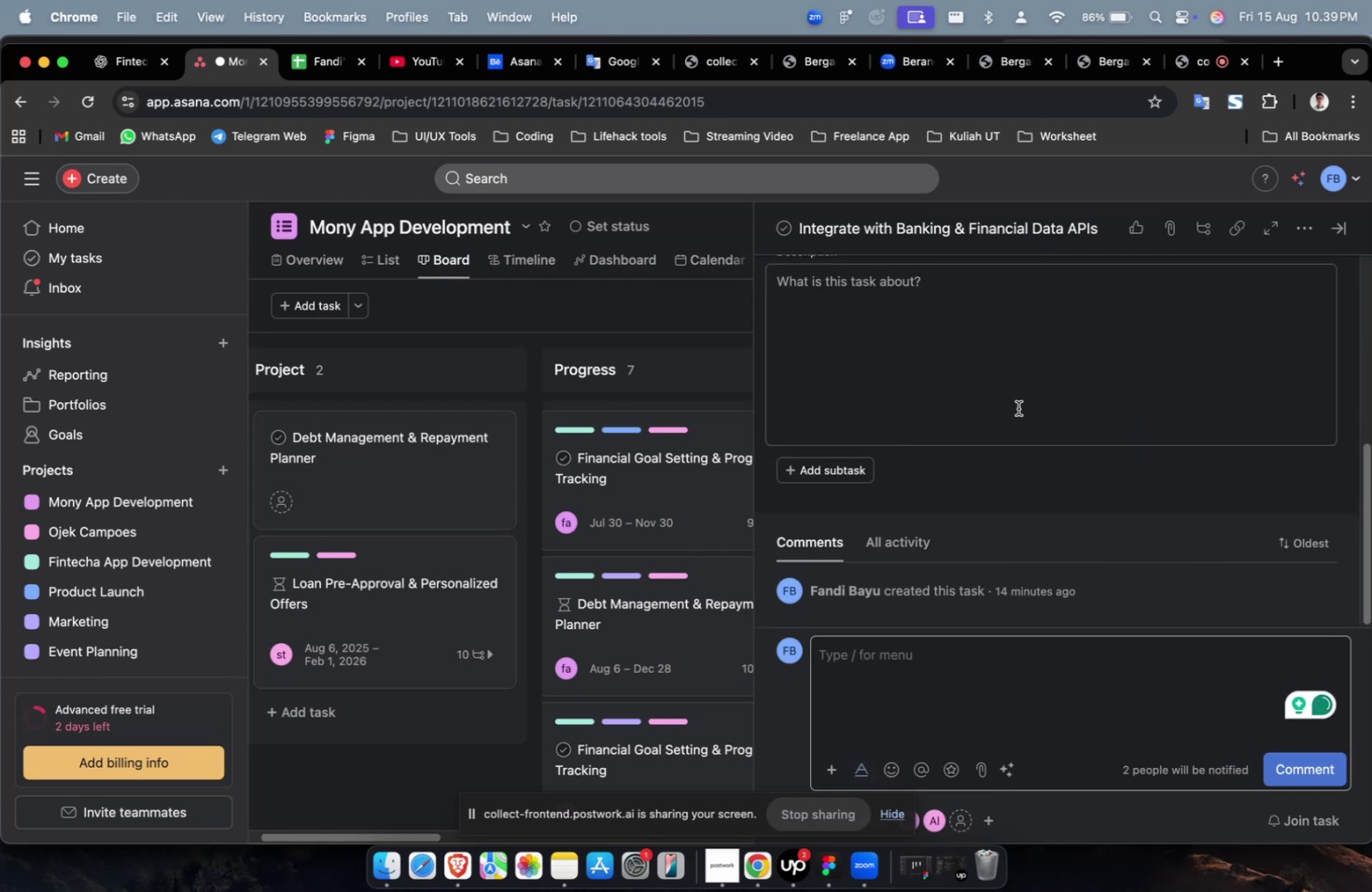 
key(Meta+V)
 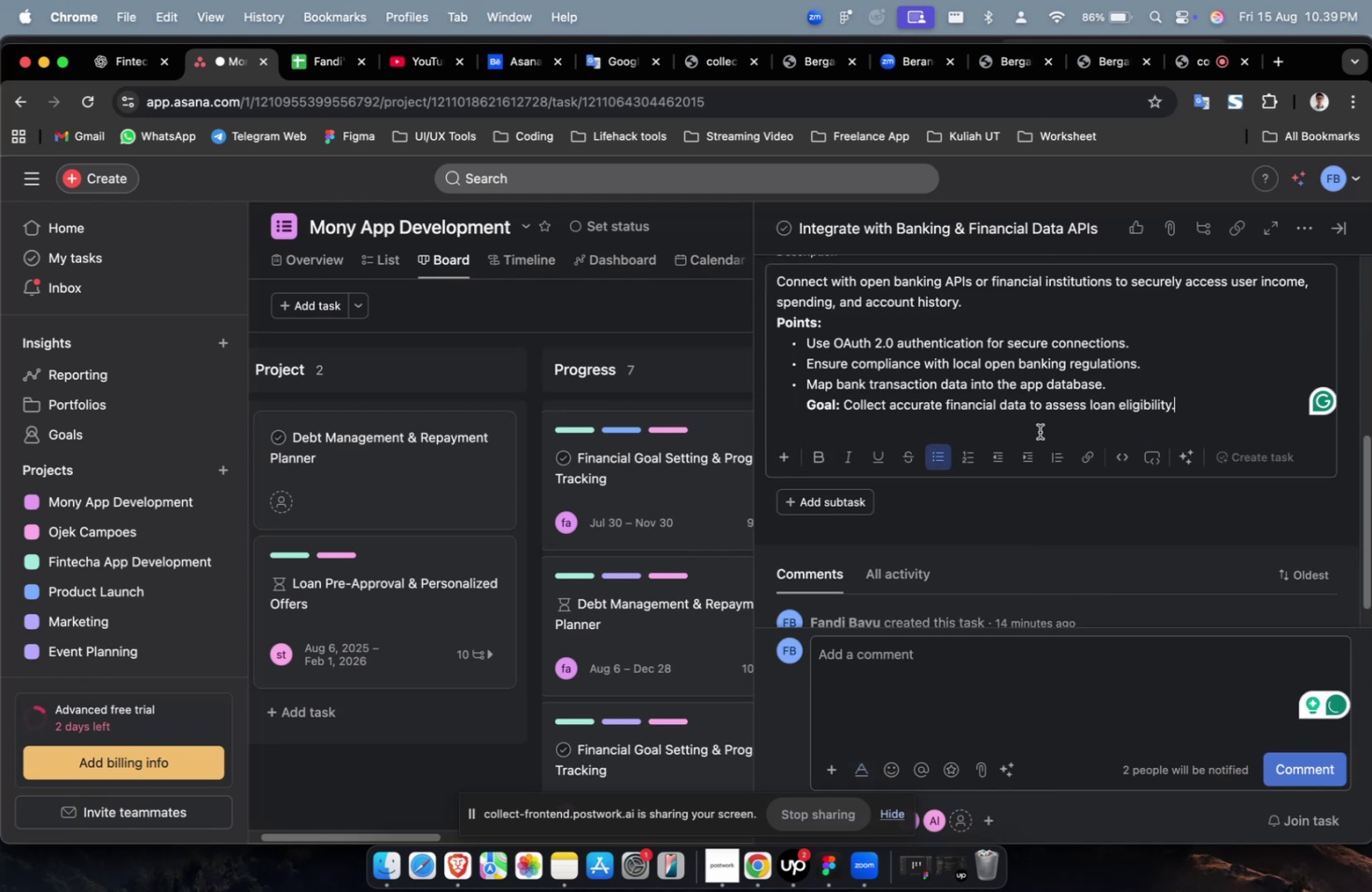 
scroll: coordinate [1039, 431], scroll_direction: up, amount: 18.0
 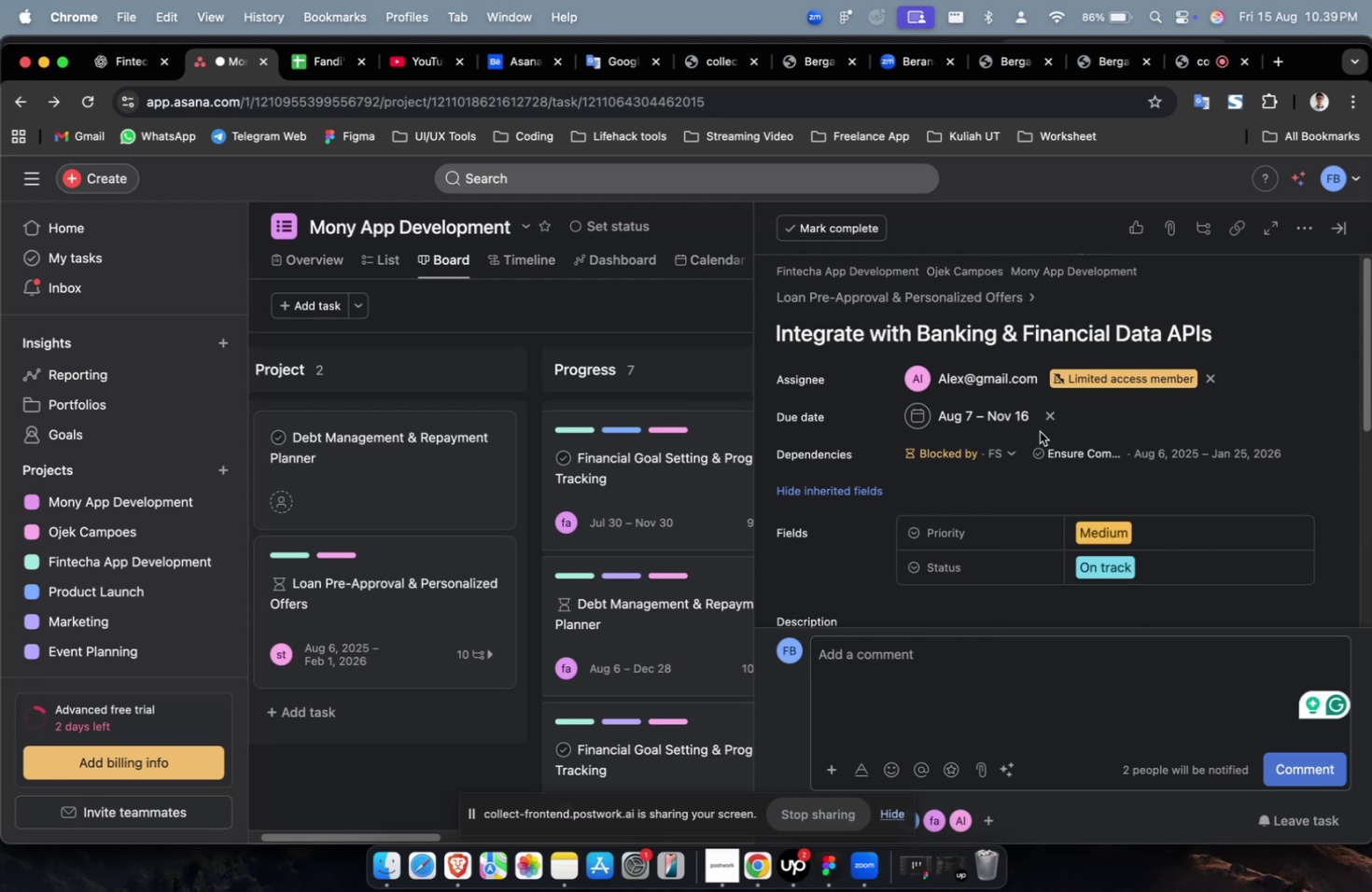 
scroll: coordinate [1040, 432], scroll_direction: down, amount: 39.0
 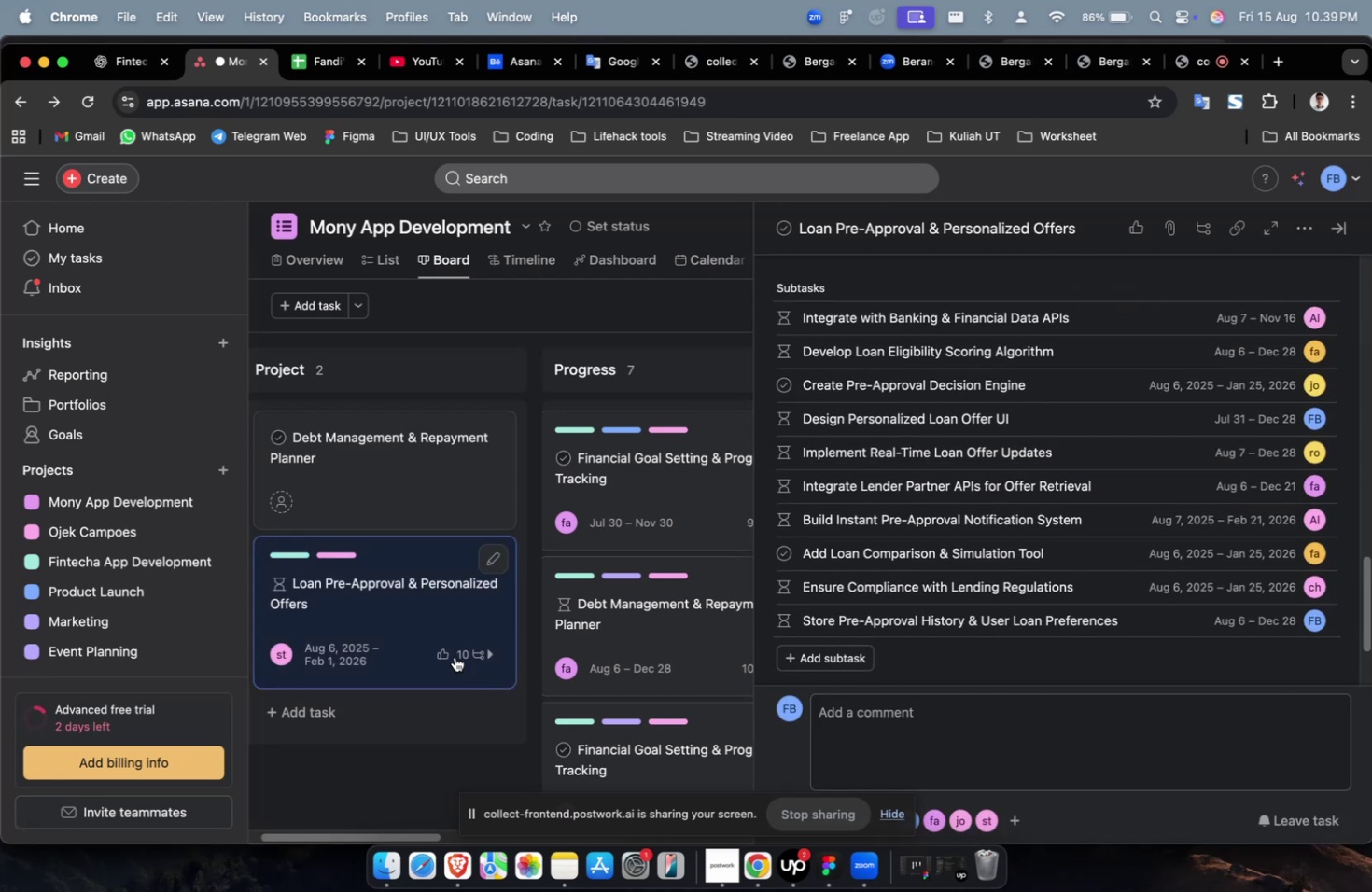 
left_click_drag(start_coordinate=[395, 622], to_coordinate=[606, 481])
 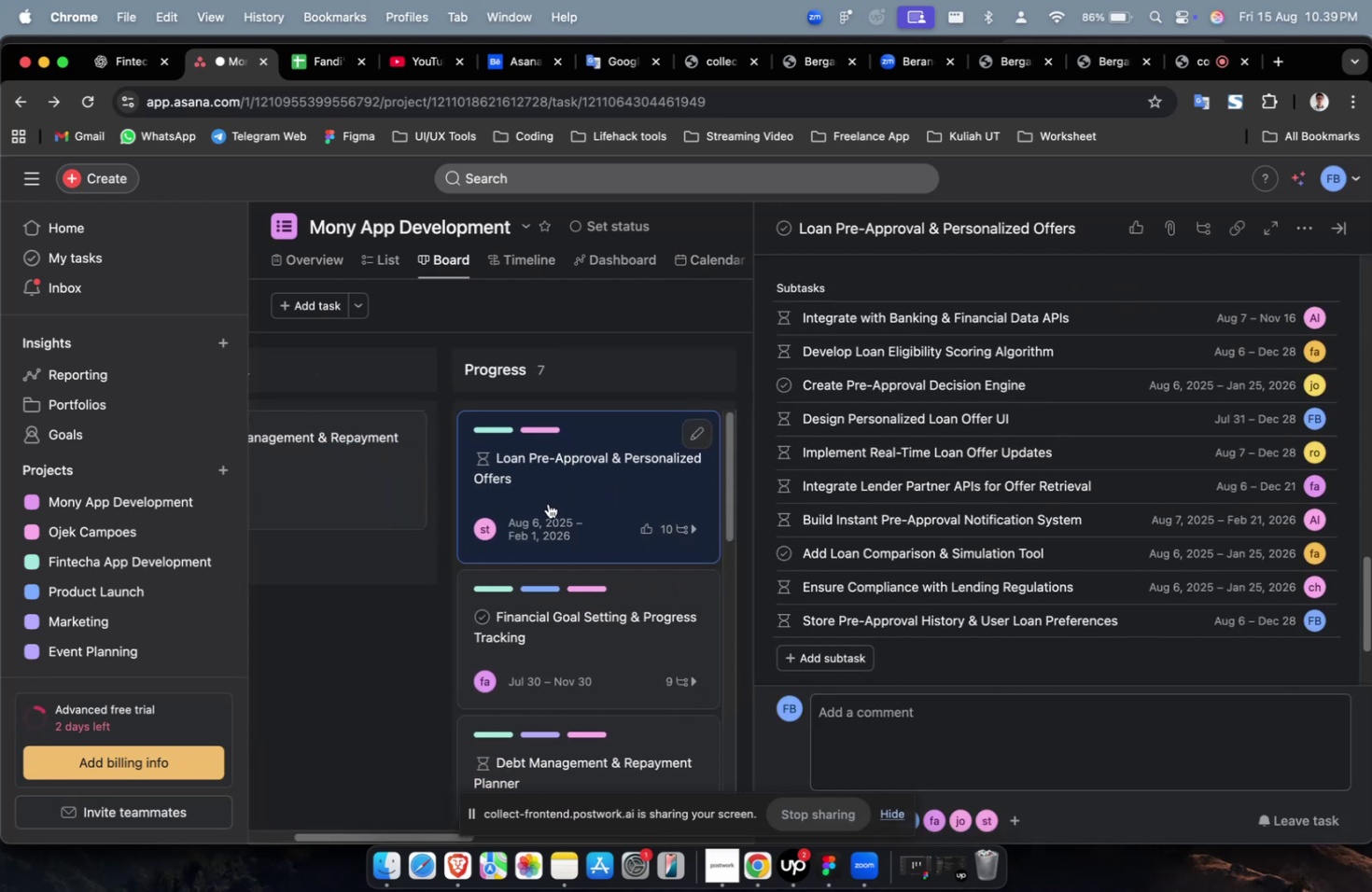 
key(Shift+ShiftLeft)
 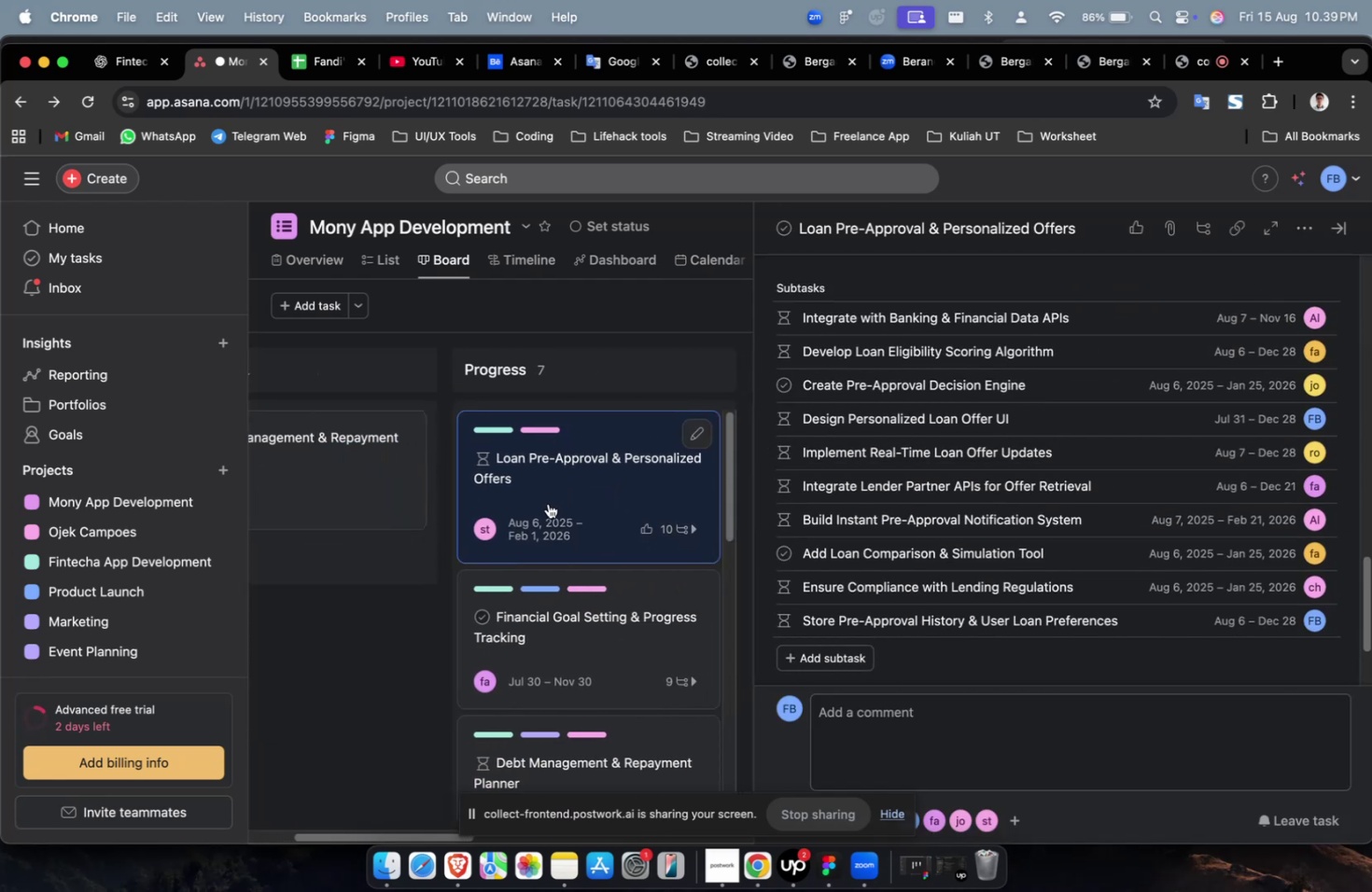 
scroll: coordinate [548, 503], scroll_direction: up, amount: 8.0
 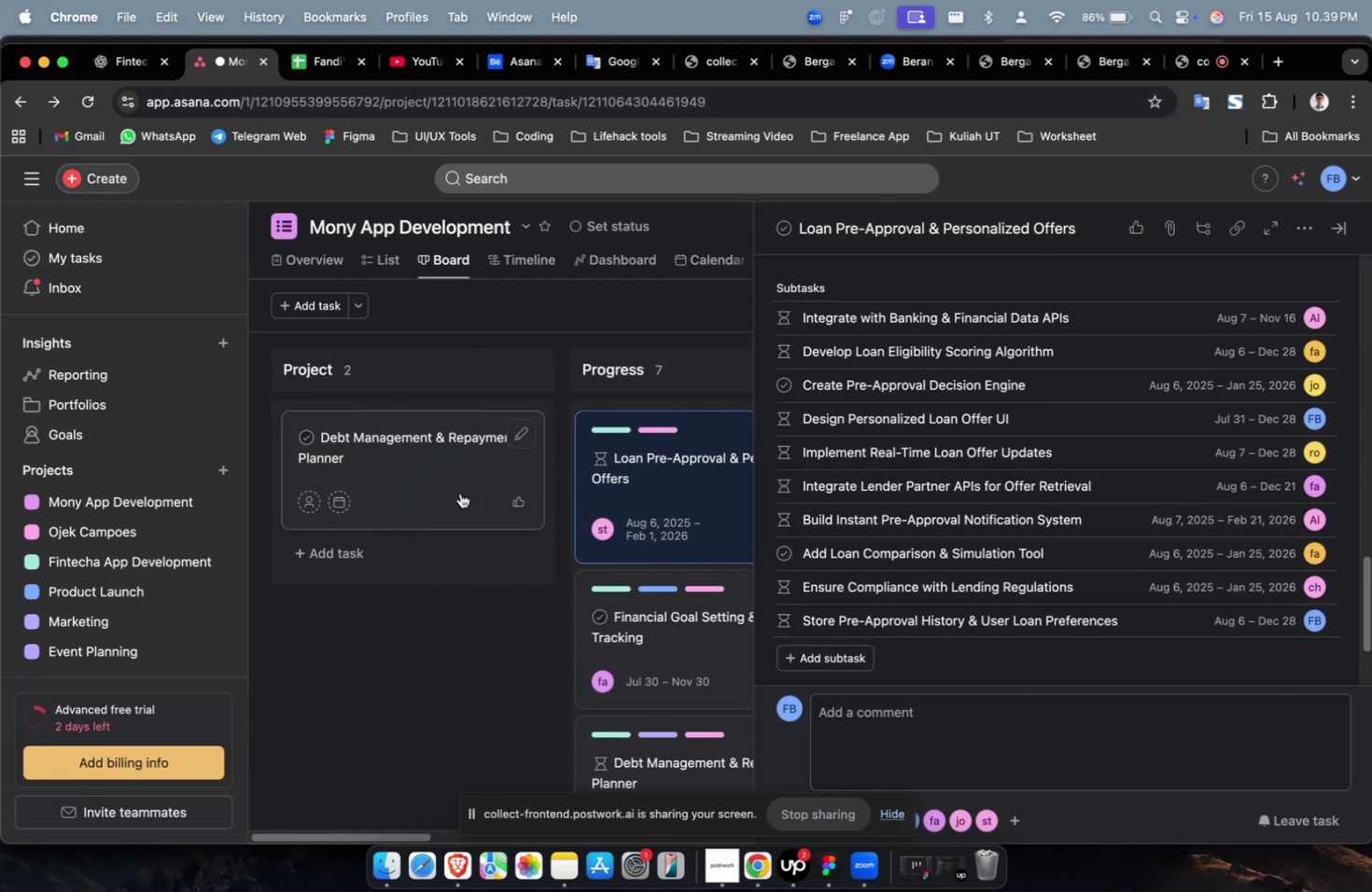 
left_click([460, 492])
 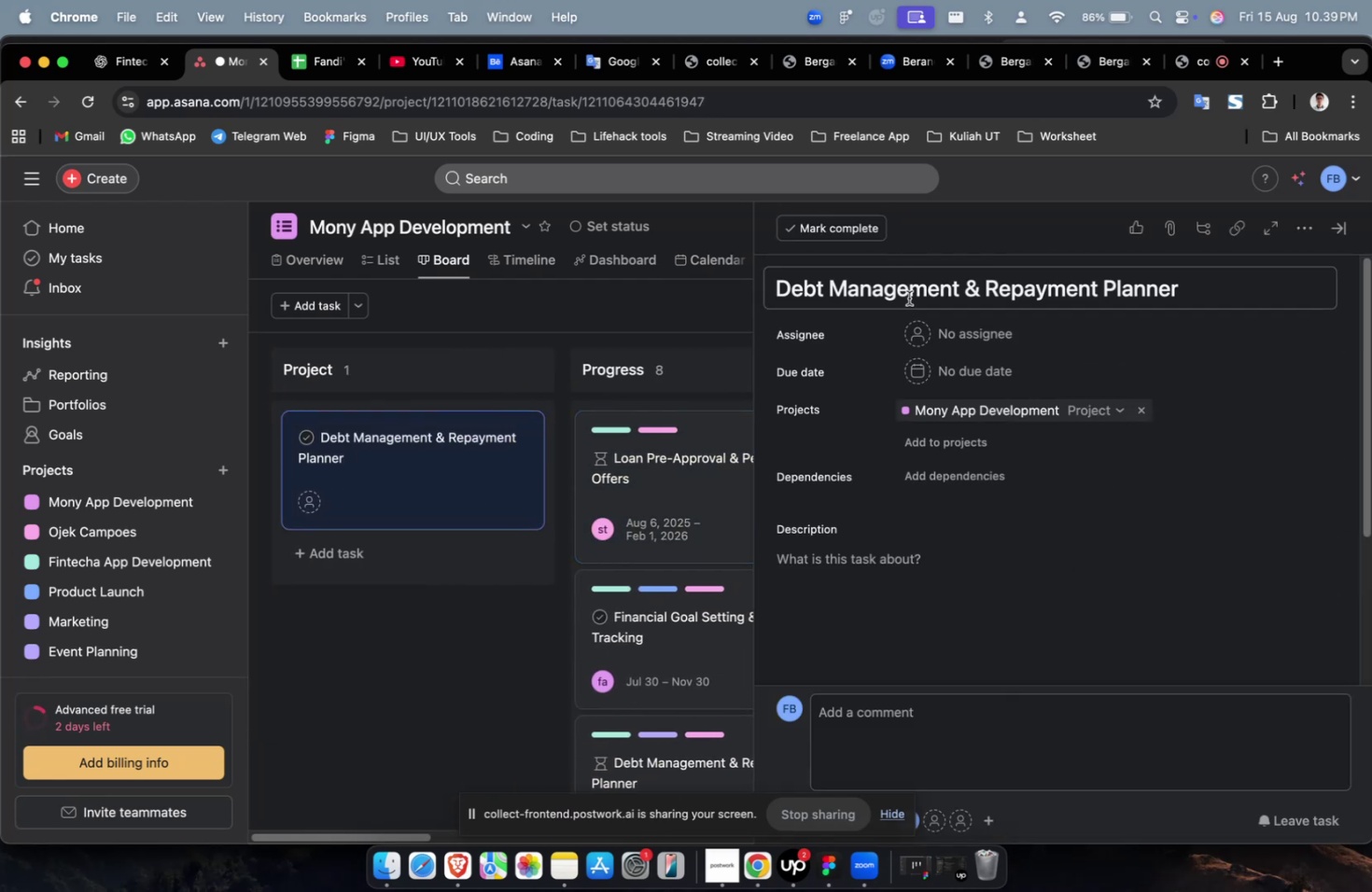 
left_click([911, 293])
 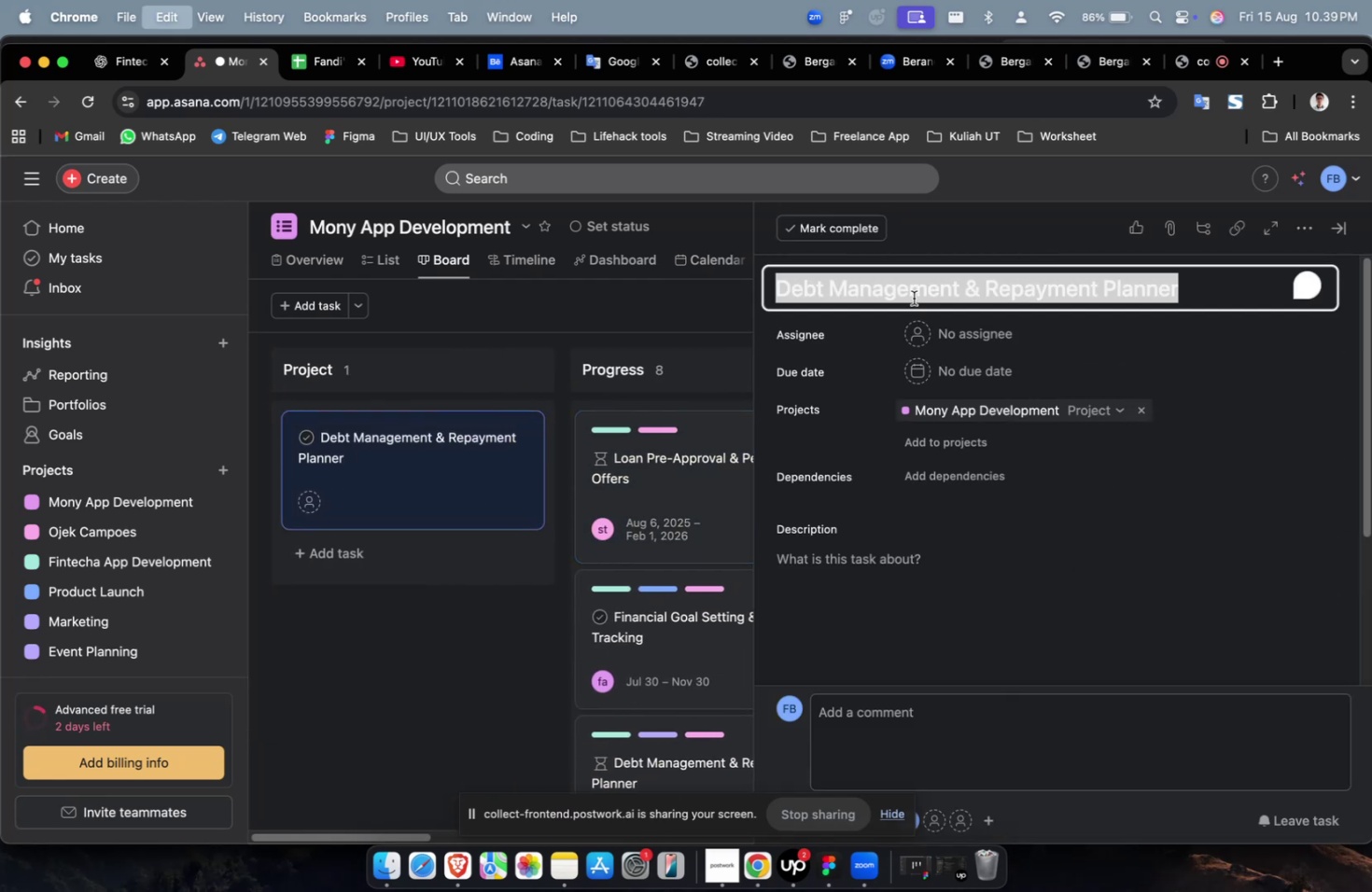 
key(Meta+A)
 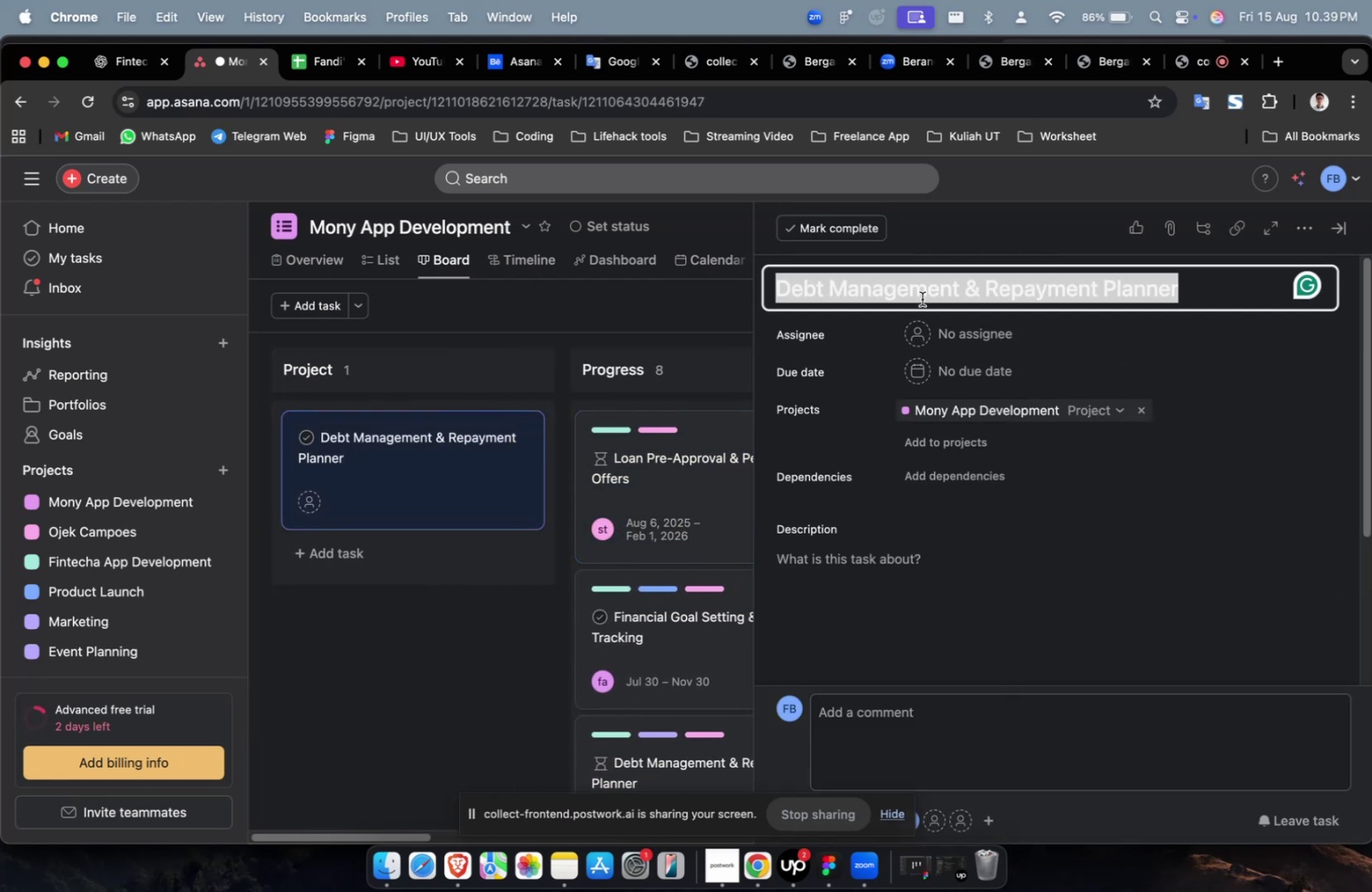 
key(Meta+C)
 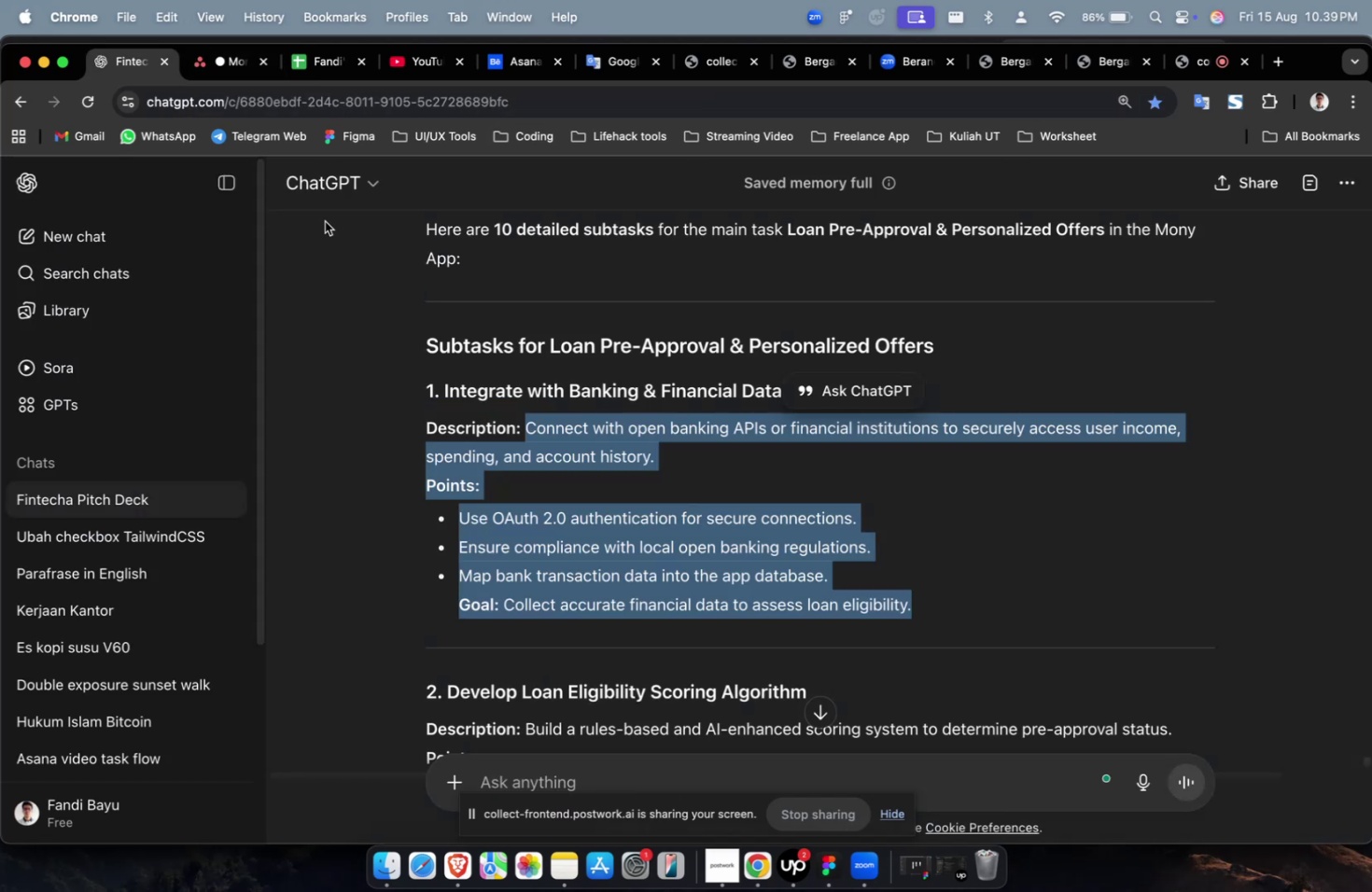 
left_click([634, 773])
 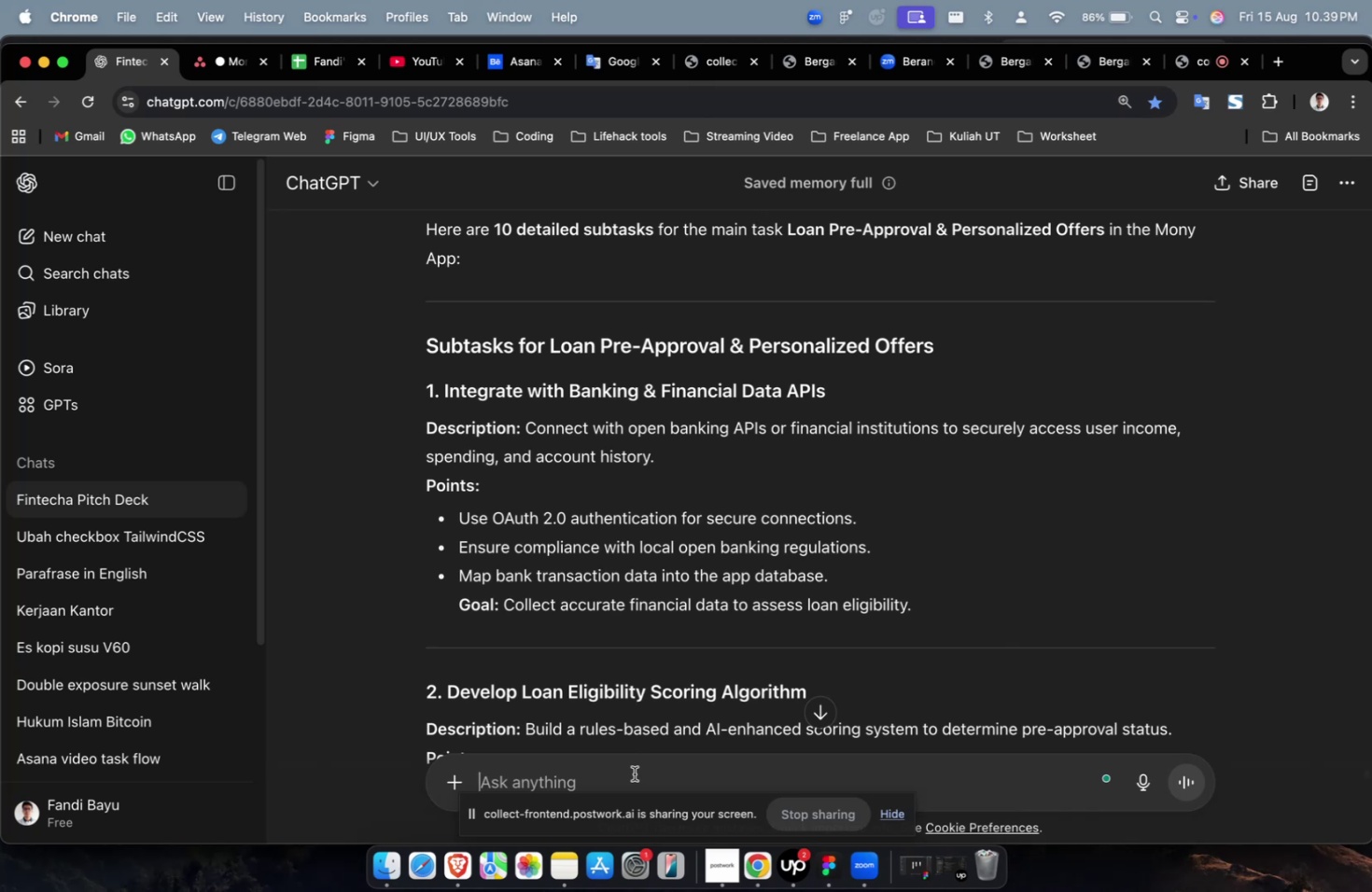 
type(pleae)
 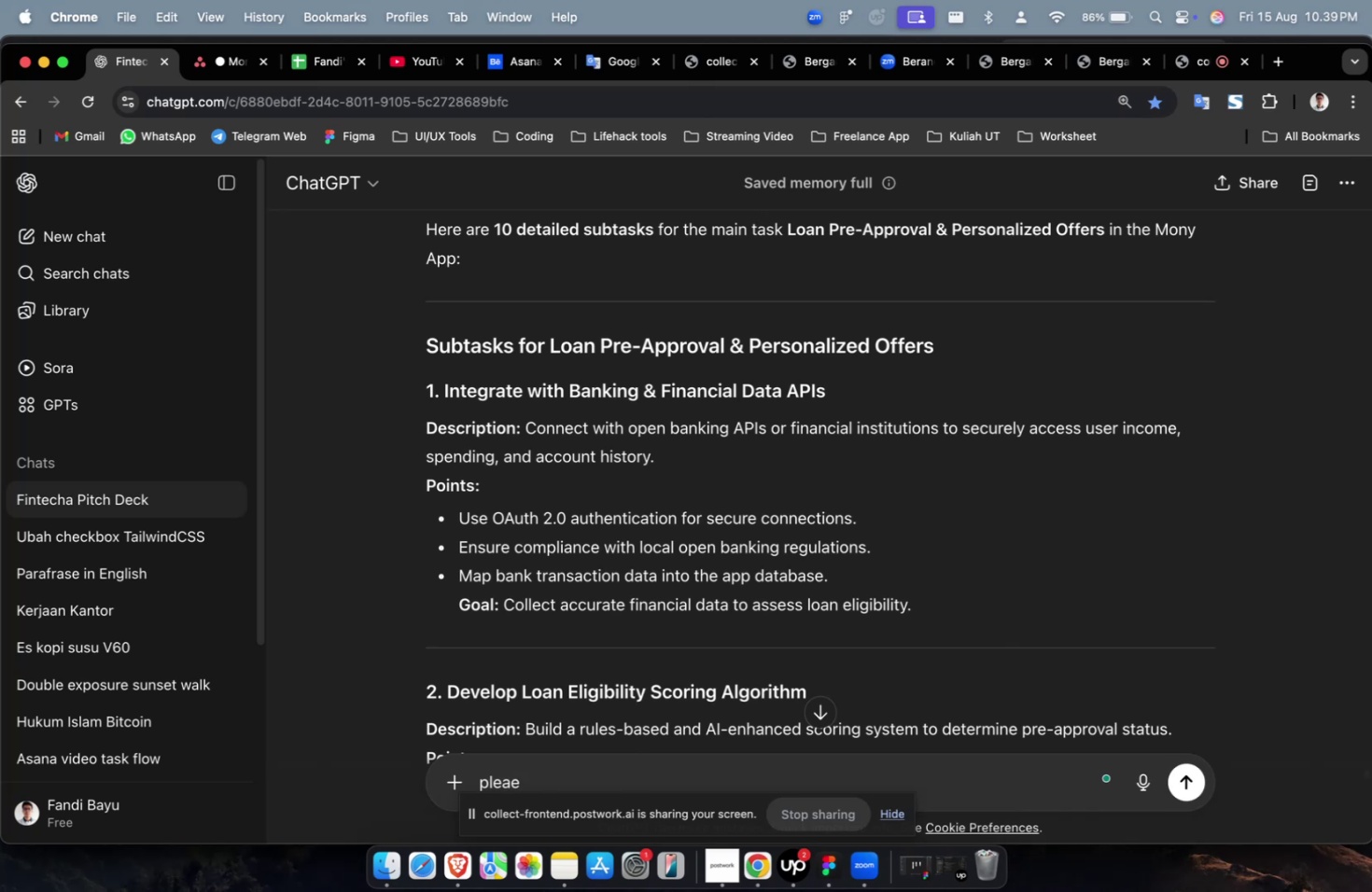 
key(Backspace)
type(se detailed about this main task )
 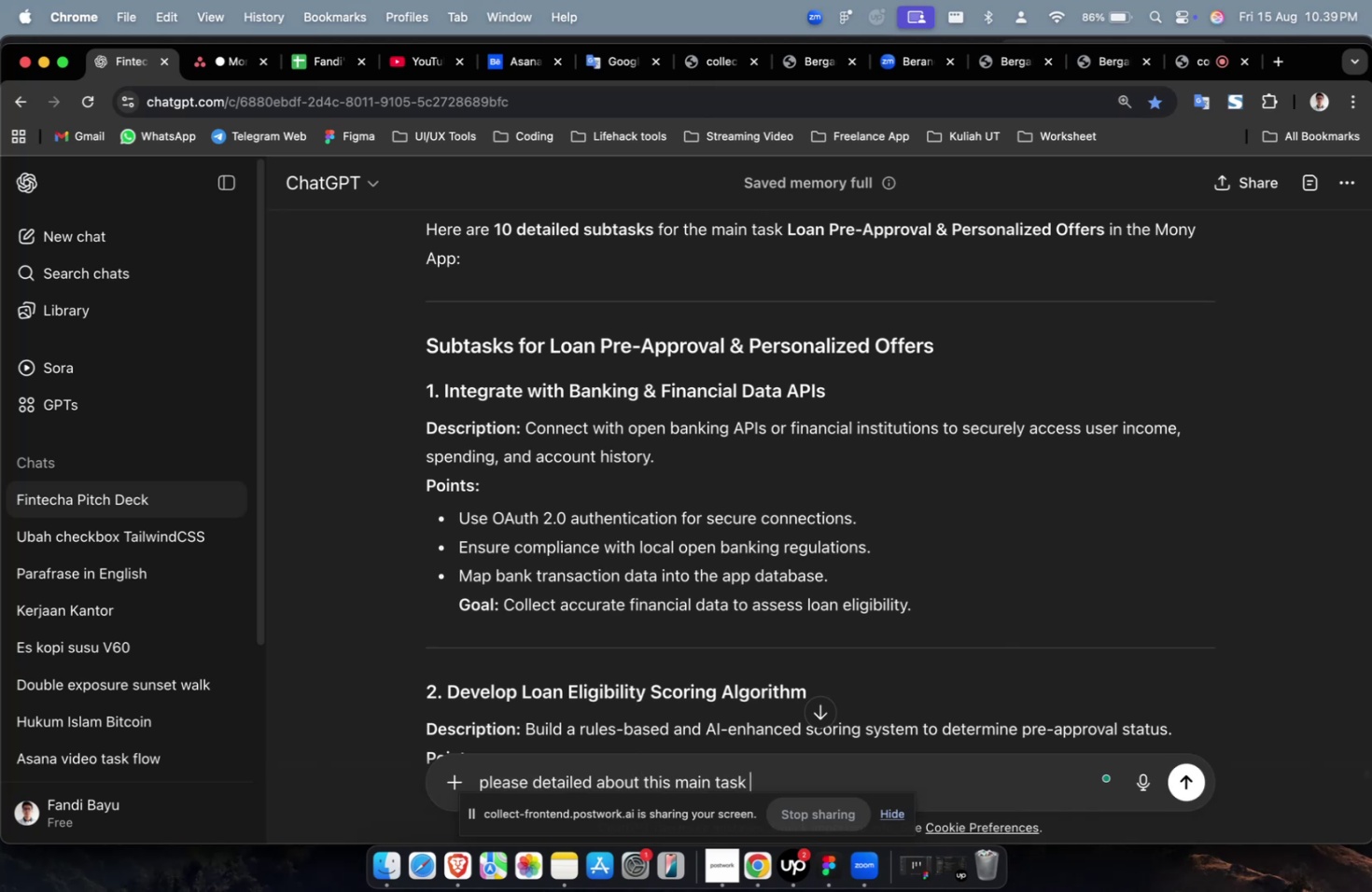 
key(Meta+V)
 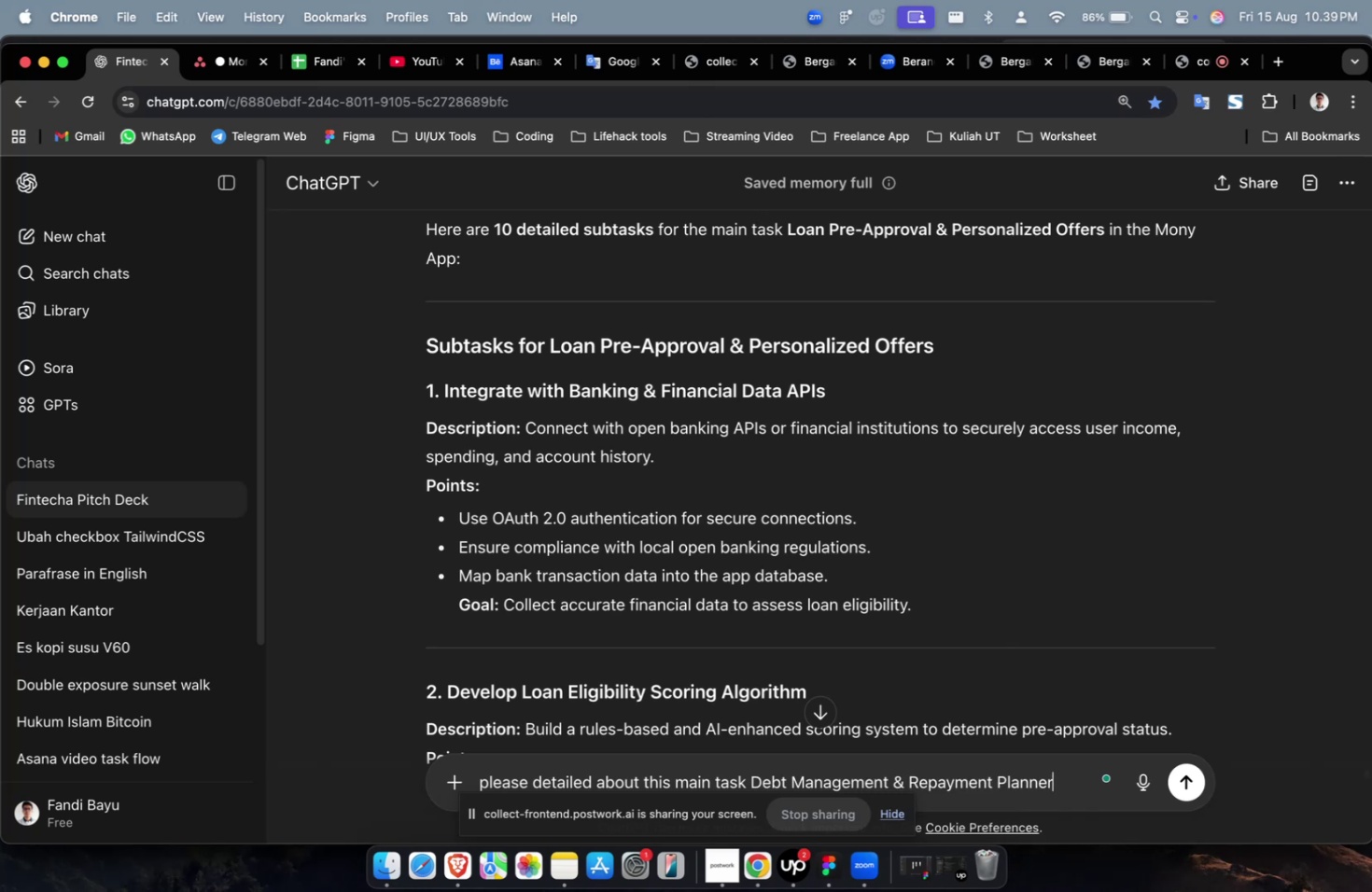 
key(Enter)
 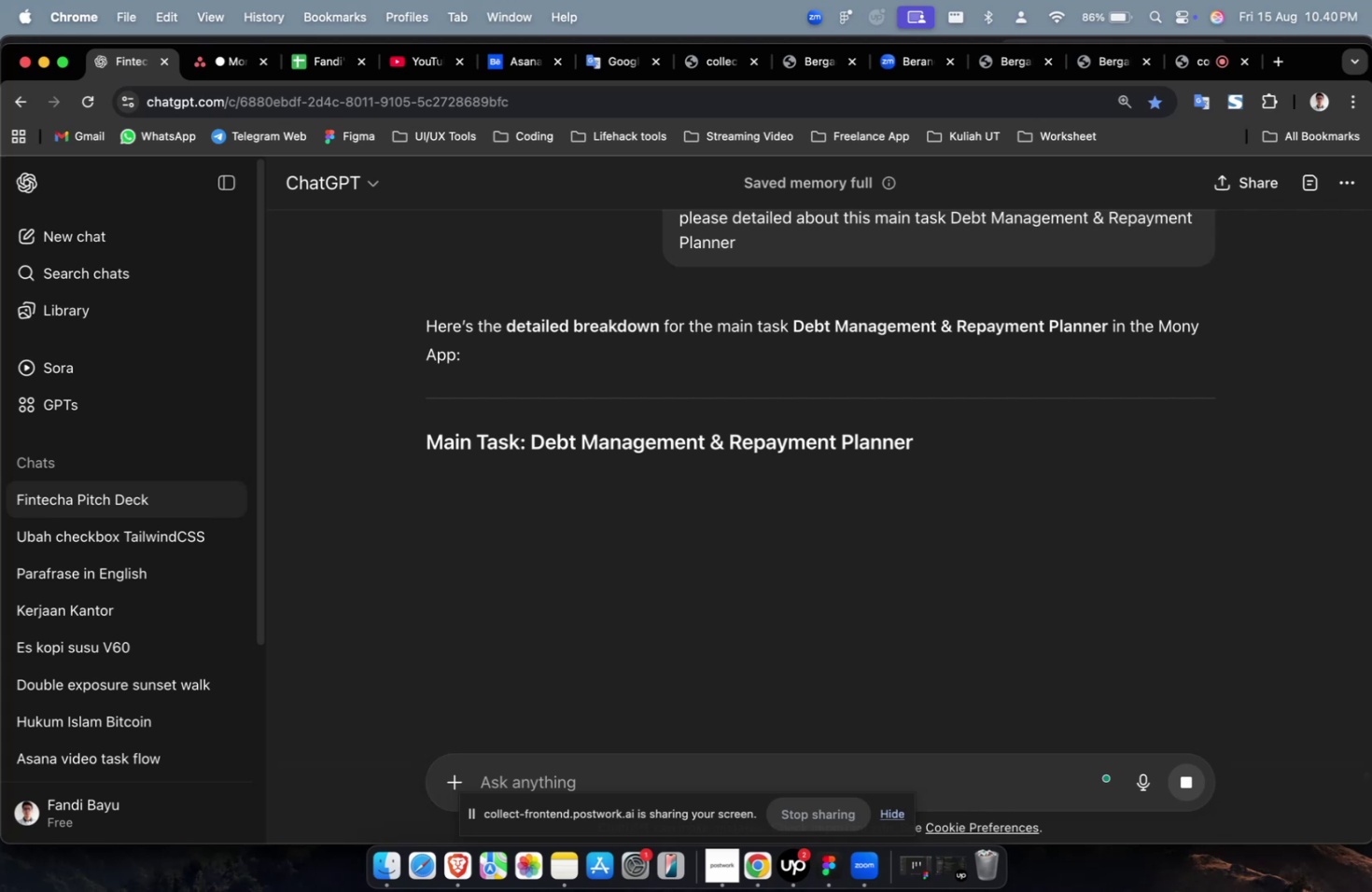 
wait(48.25)
 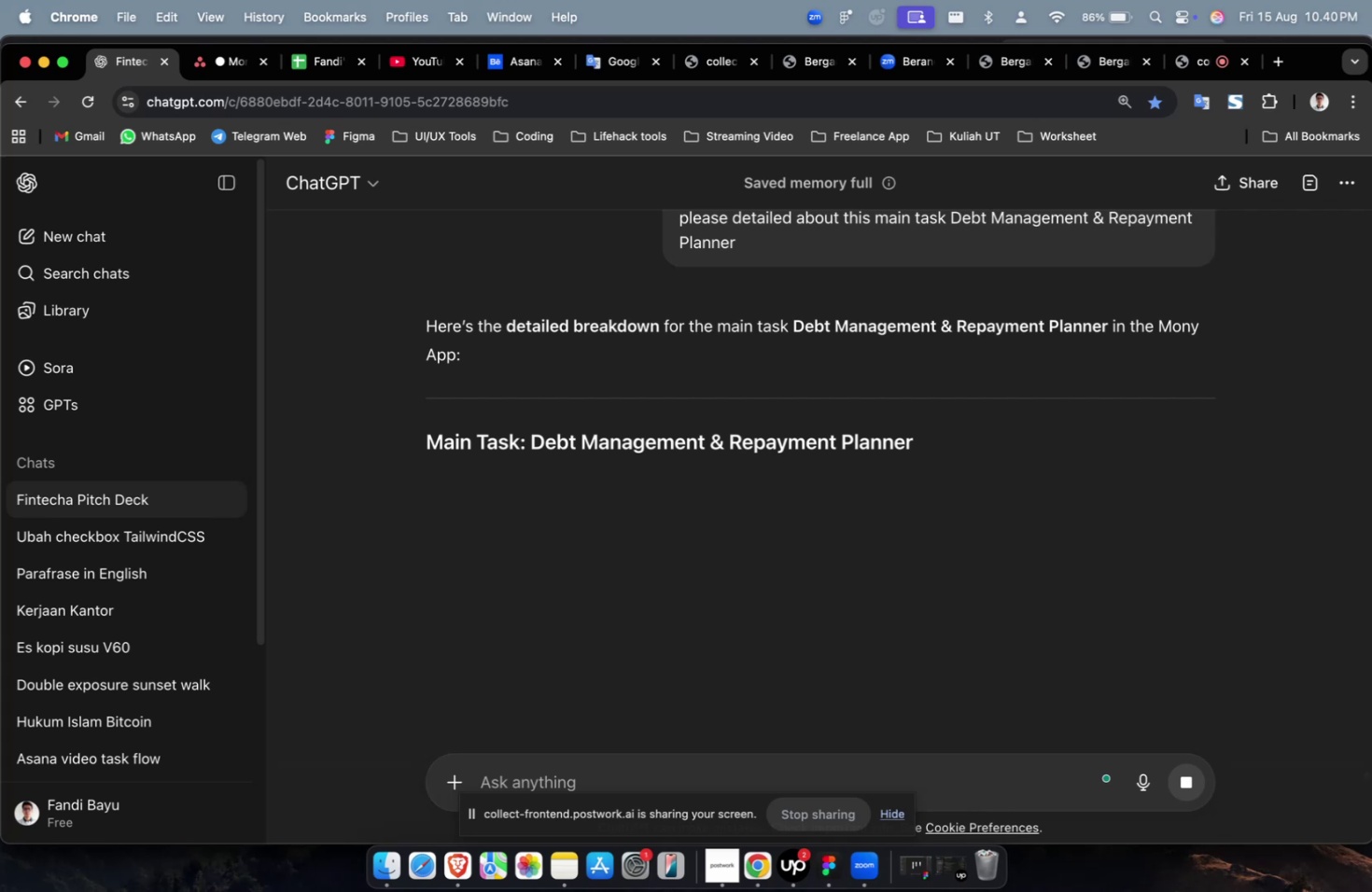 
scroll: coordinate [894, 658], scroll_direction: down, amount: 2.0
 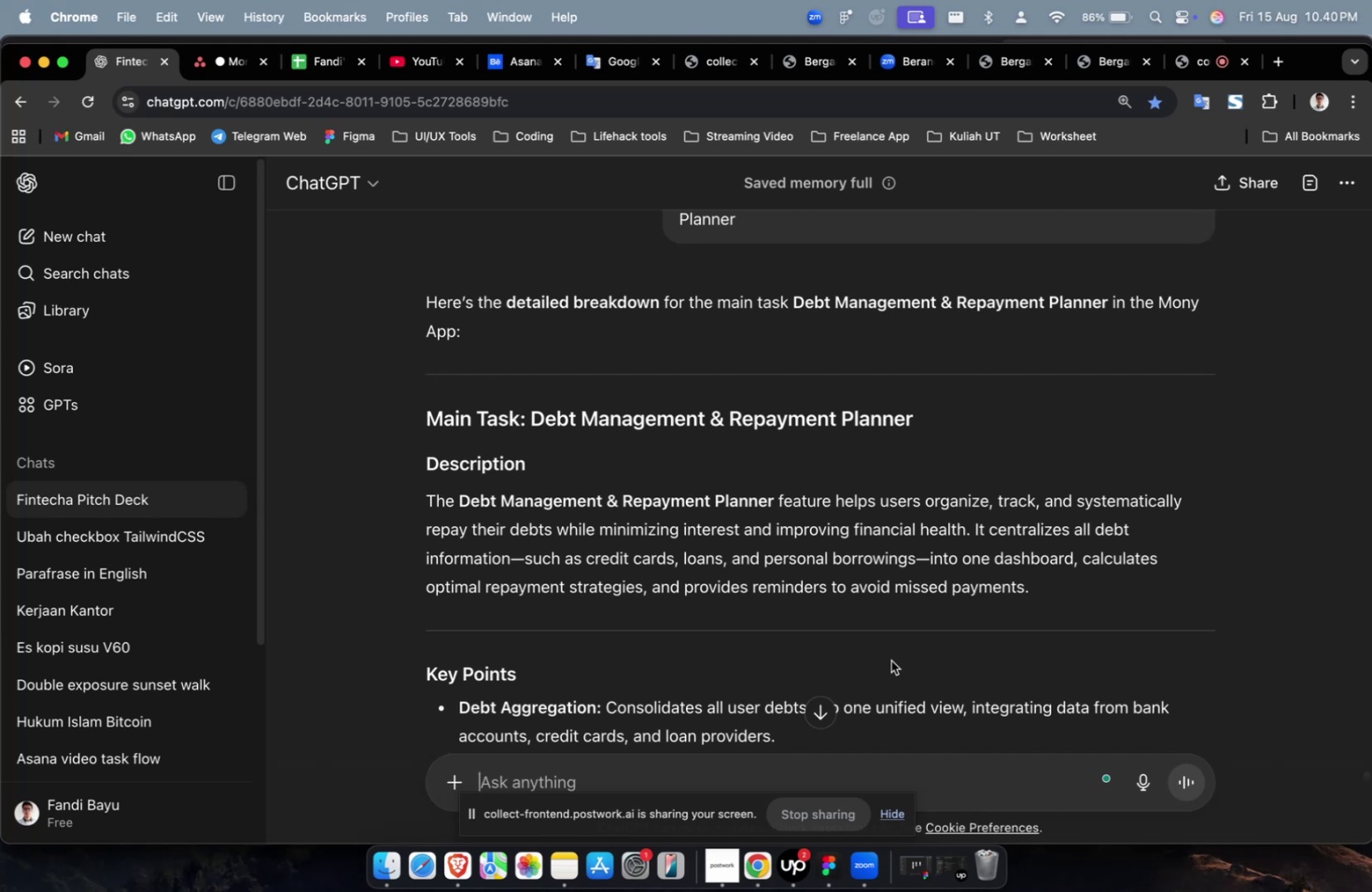 
wait(20.76)
 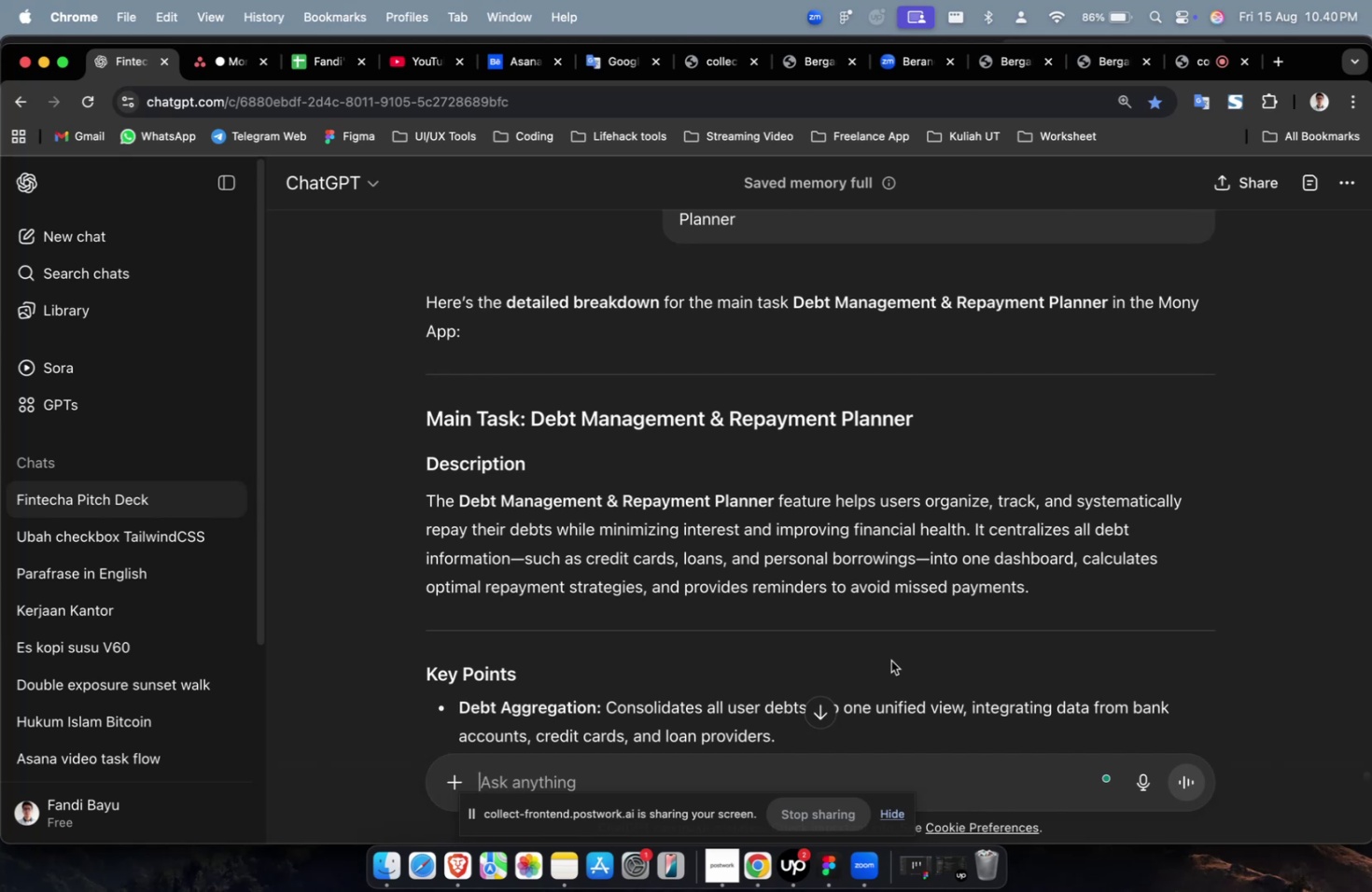 
scroll: coordinate [967, 606], scroll_direction: down, amount: 16.0
 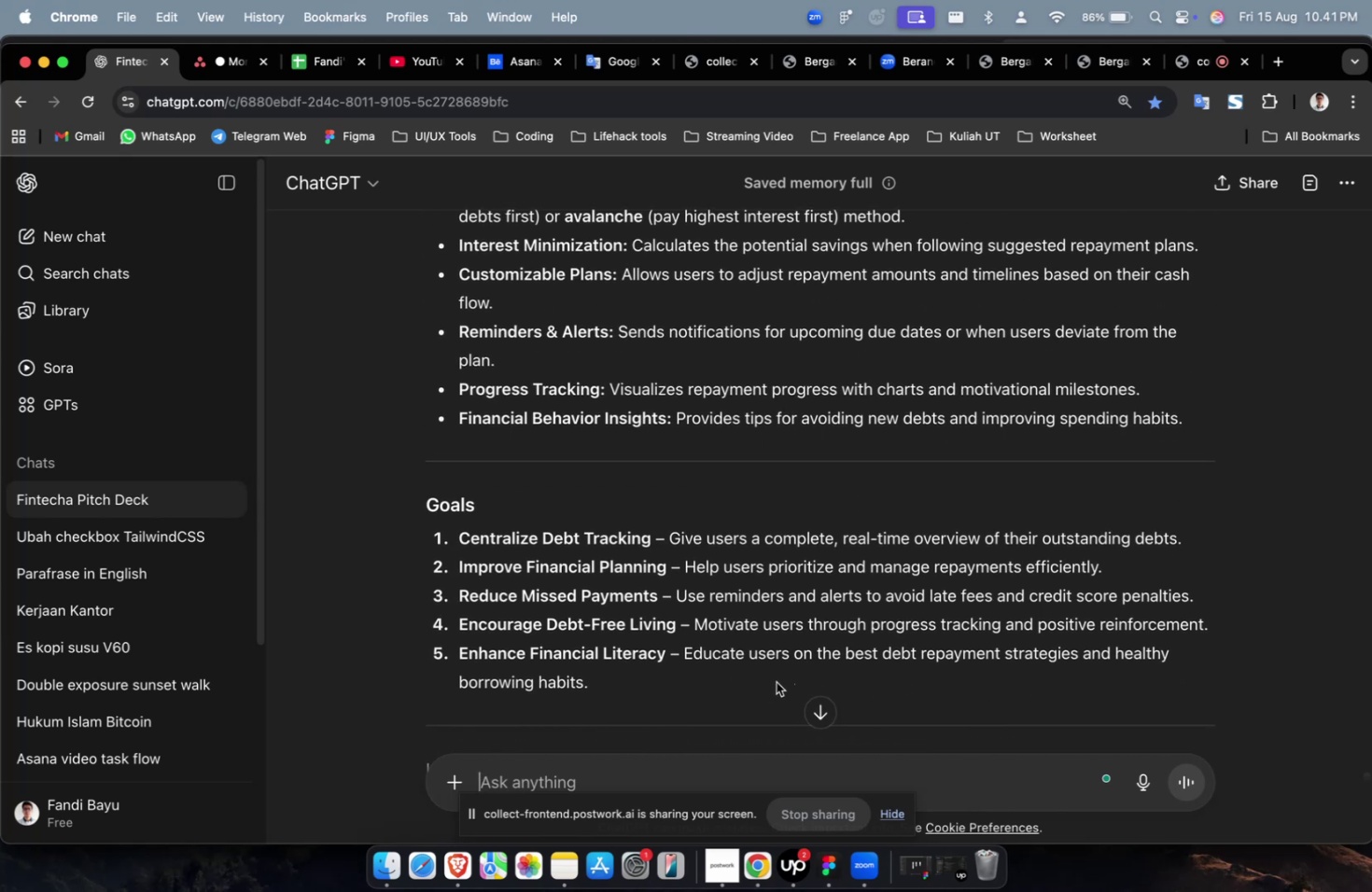 
left_click_drag(start_coordinate=[764, 685], to_coordinate=[407, 325])
 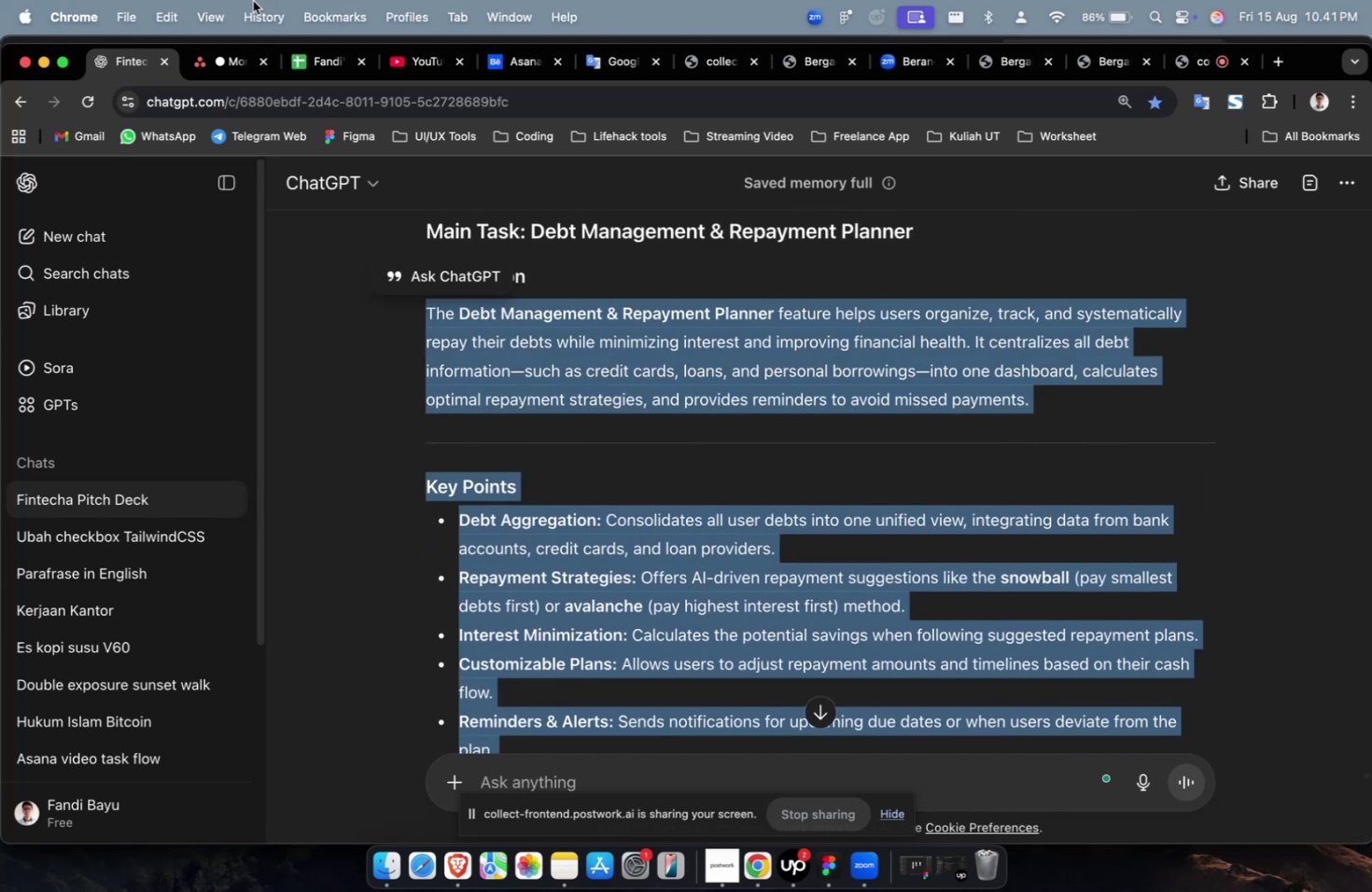 
scroll: coordinate [539, 483], scroll_direction: up, amount: 12.0
 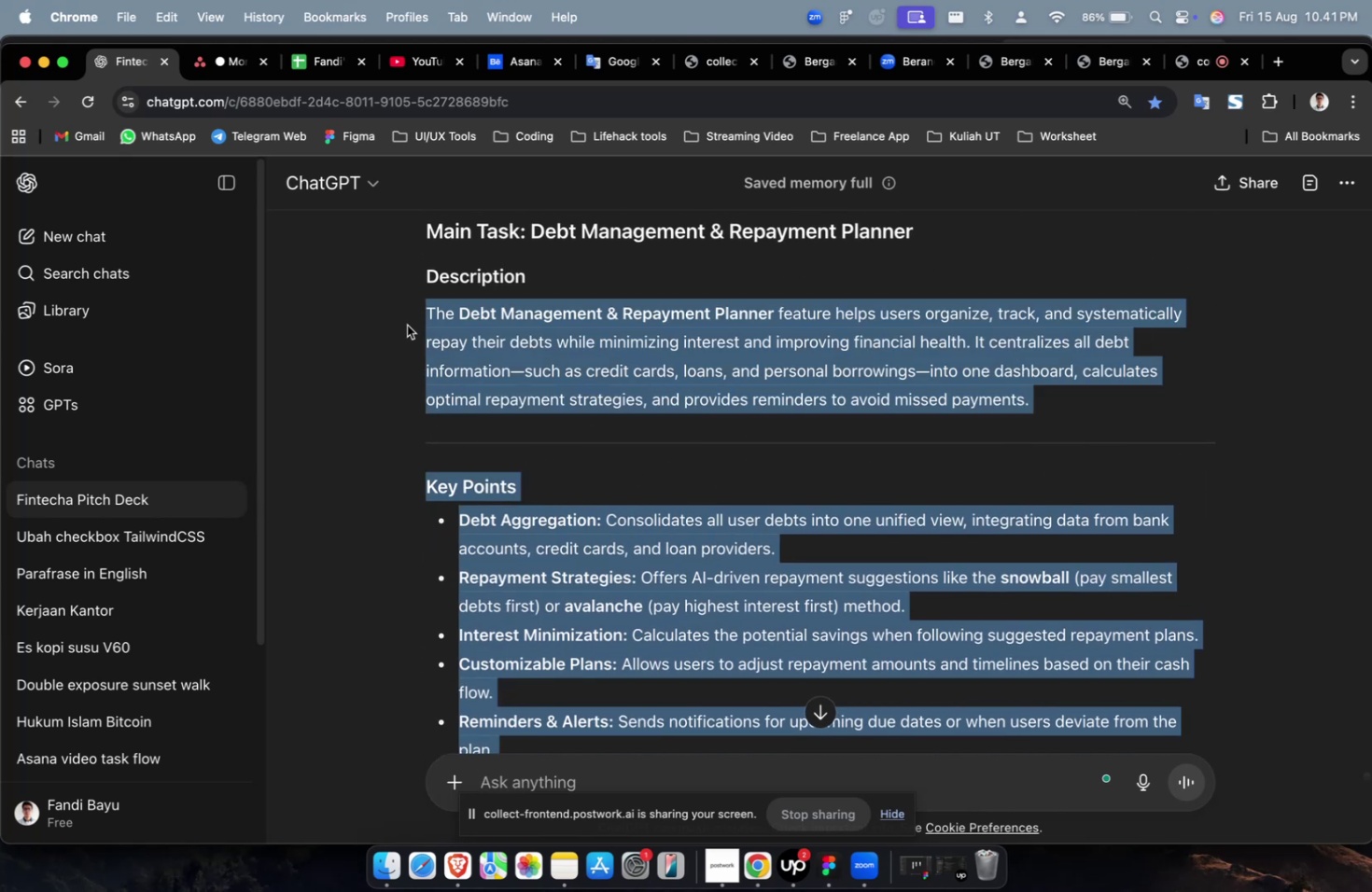 
key(Meta+C)
 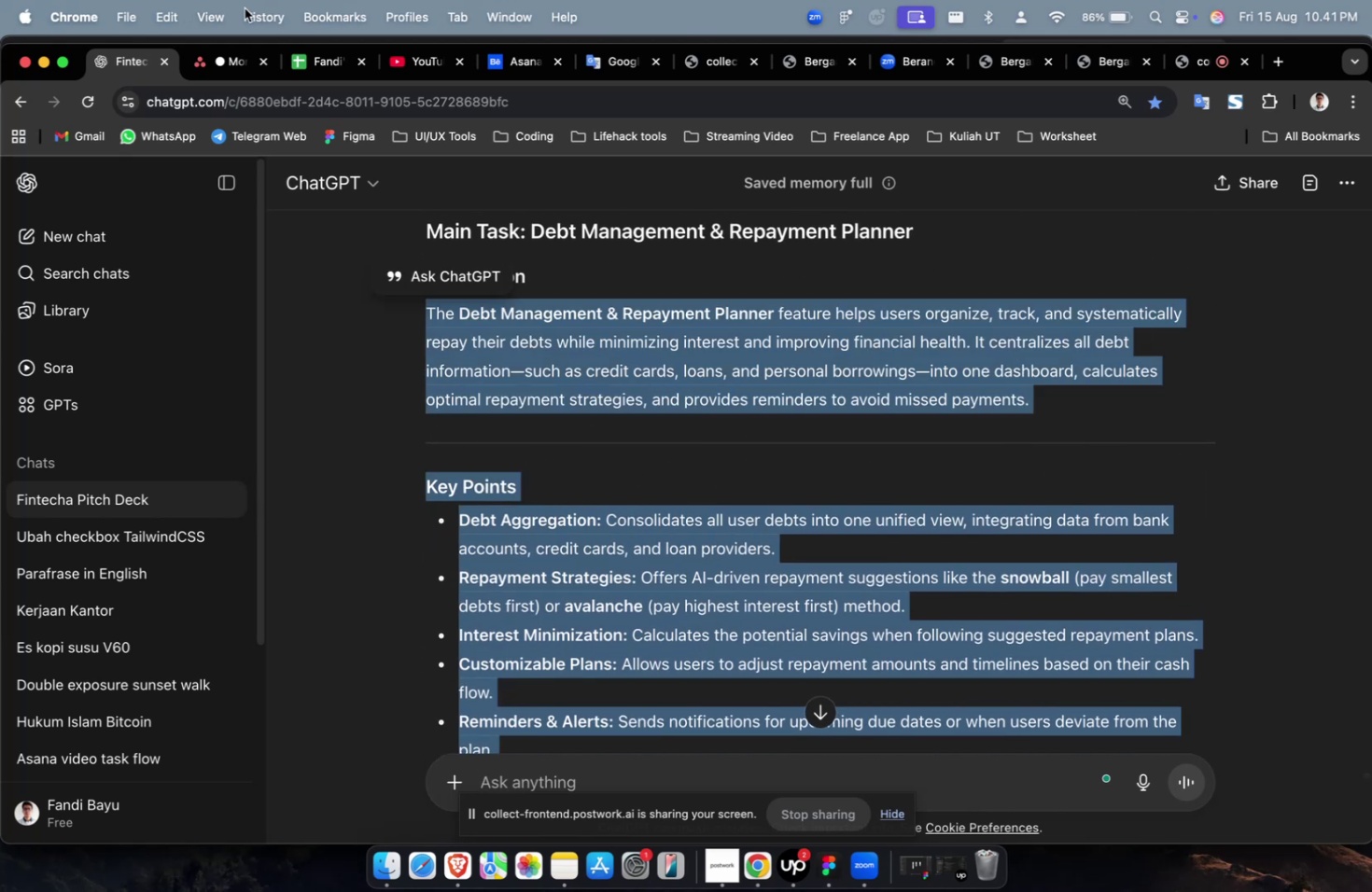 
key(Meta+C)
 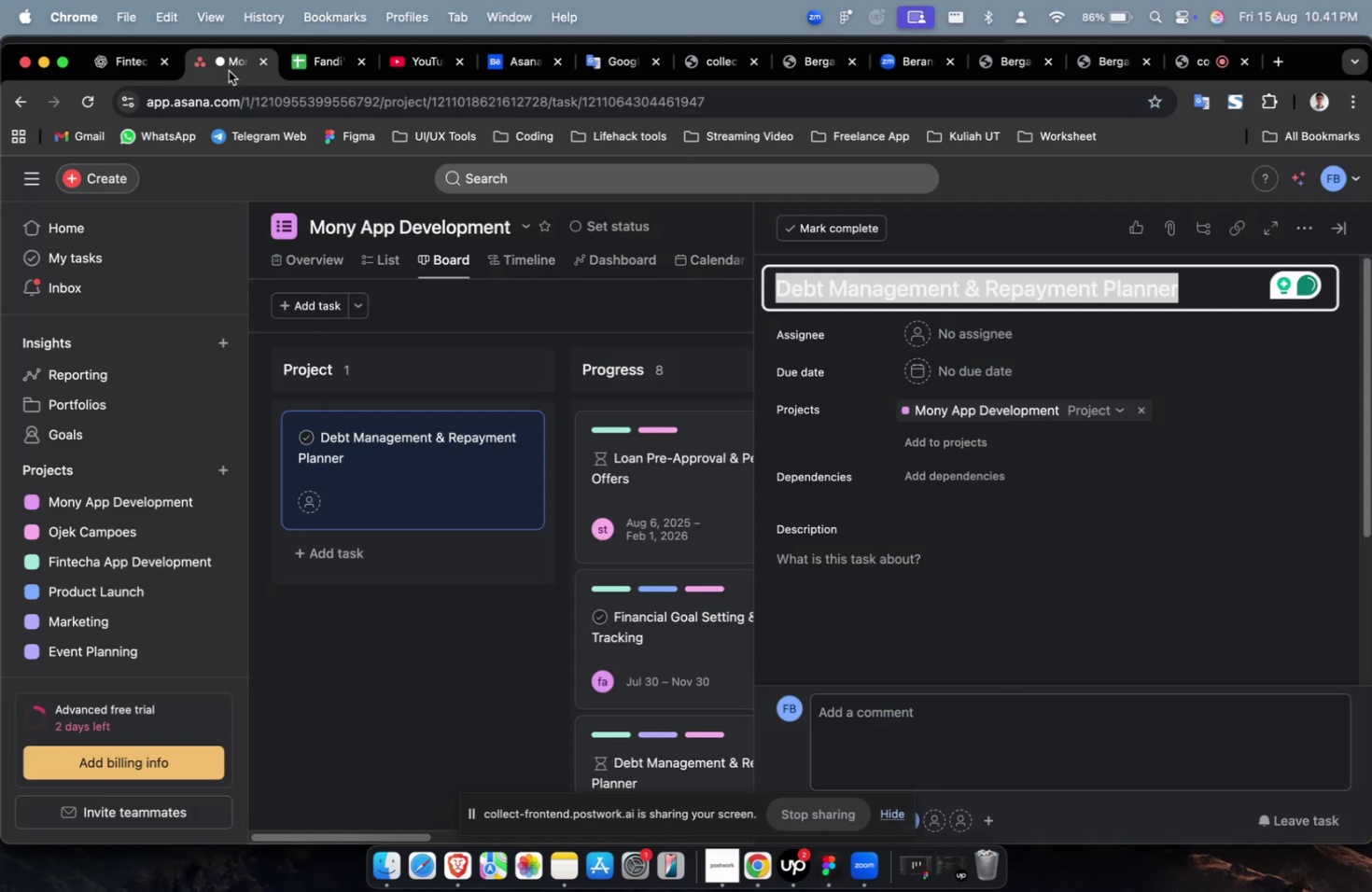 
left_click([229, 71])
 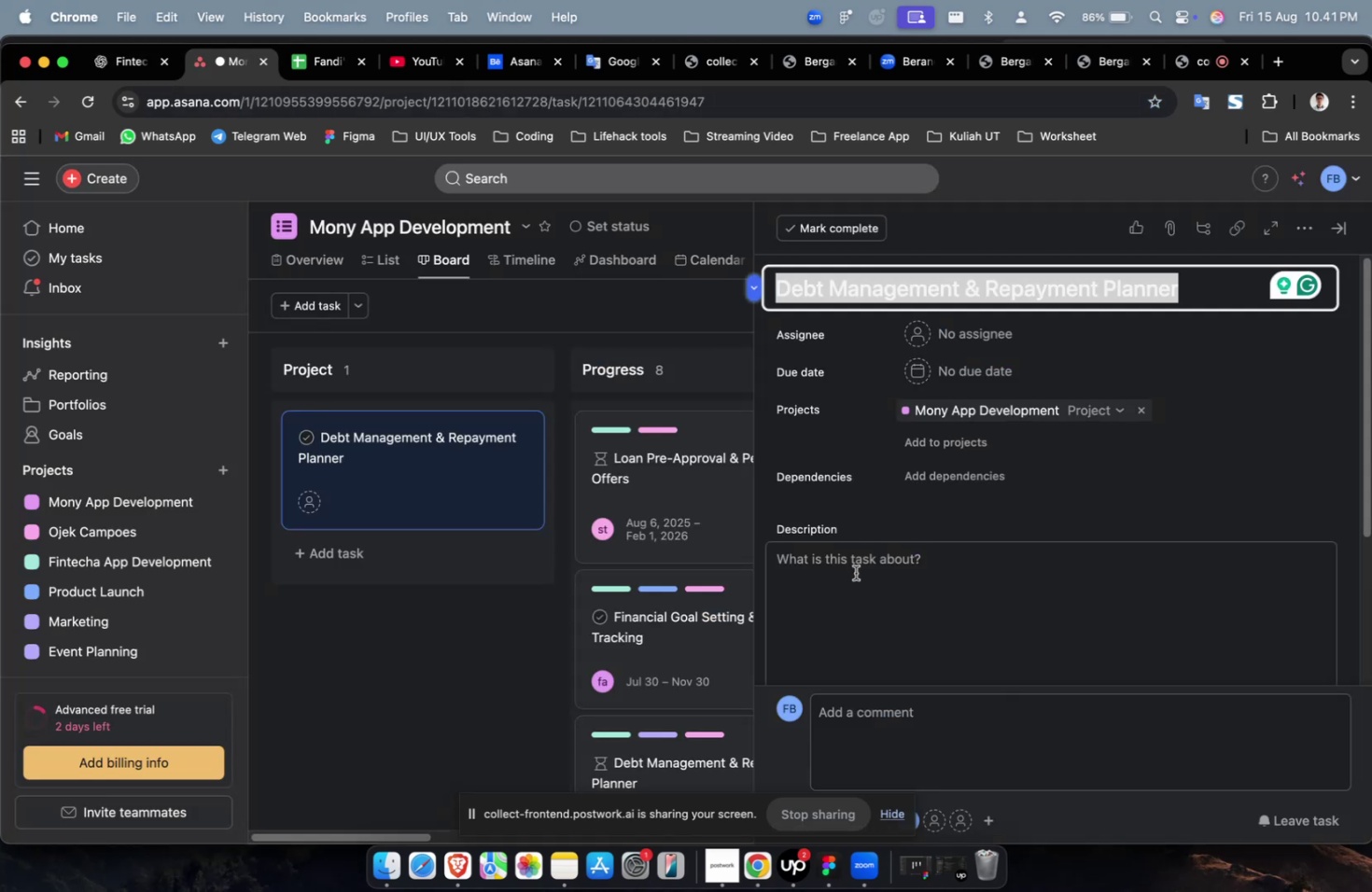 
left_click([855, 572])
 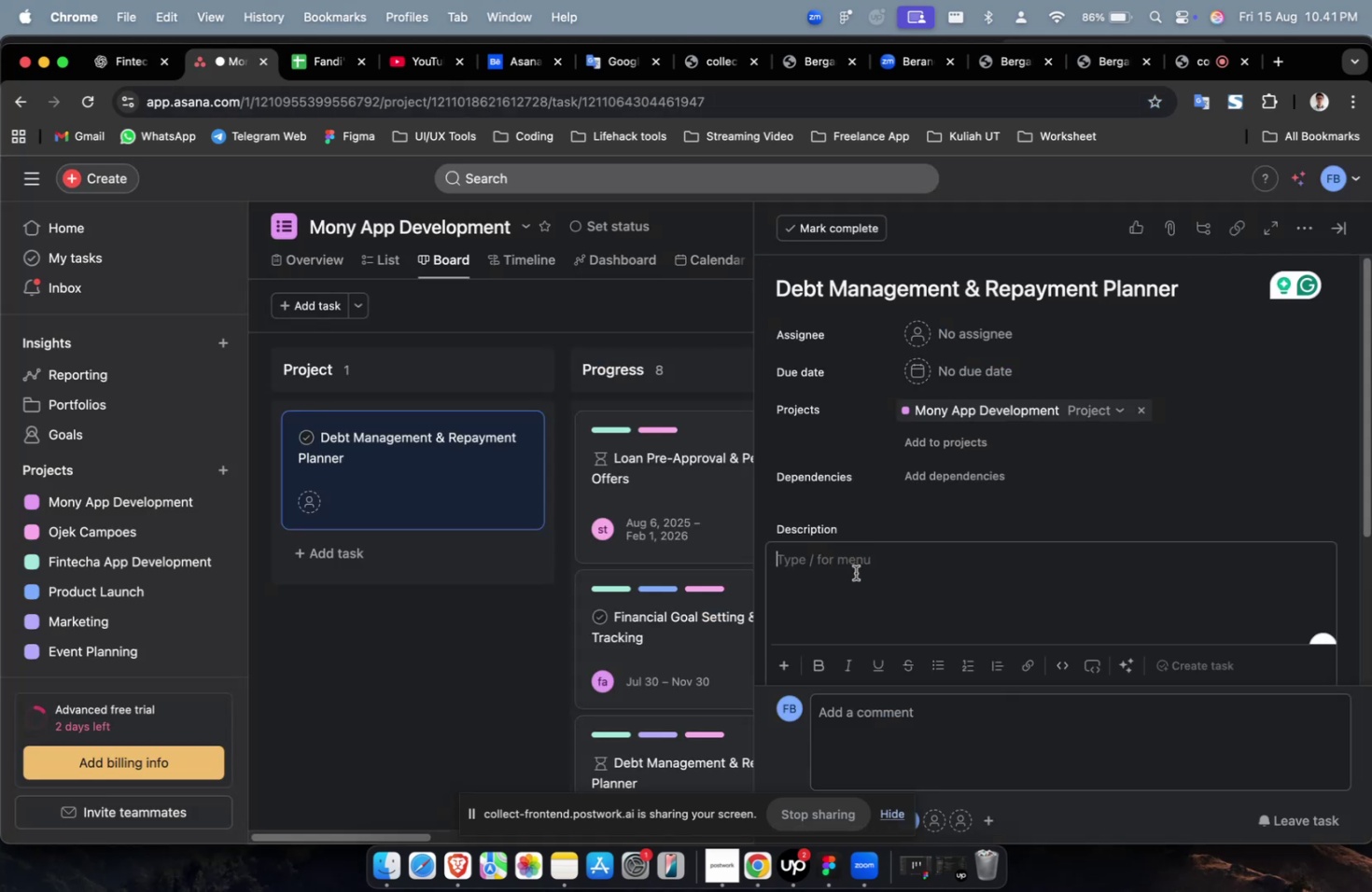 
key(Meta+V)
 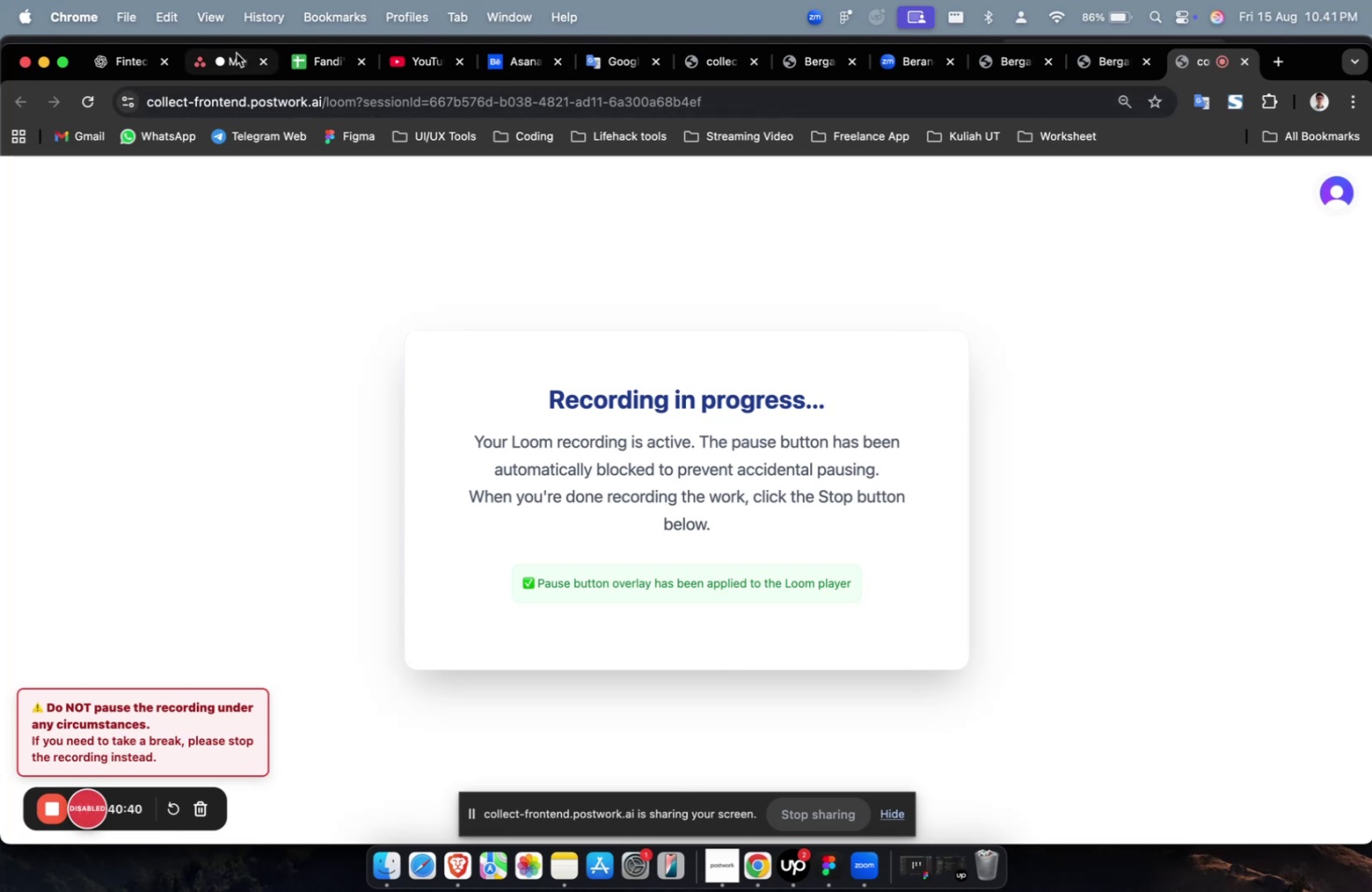 
scroll: coordinate [931, 363], scroll_direction: up, amount: 22.0
 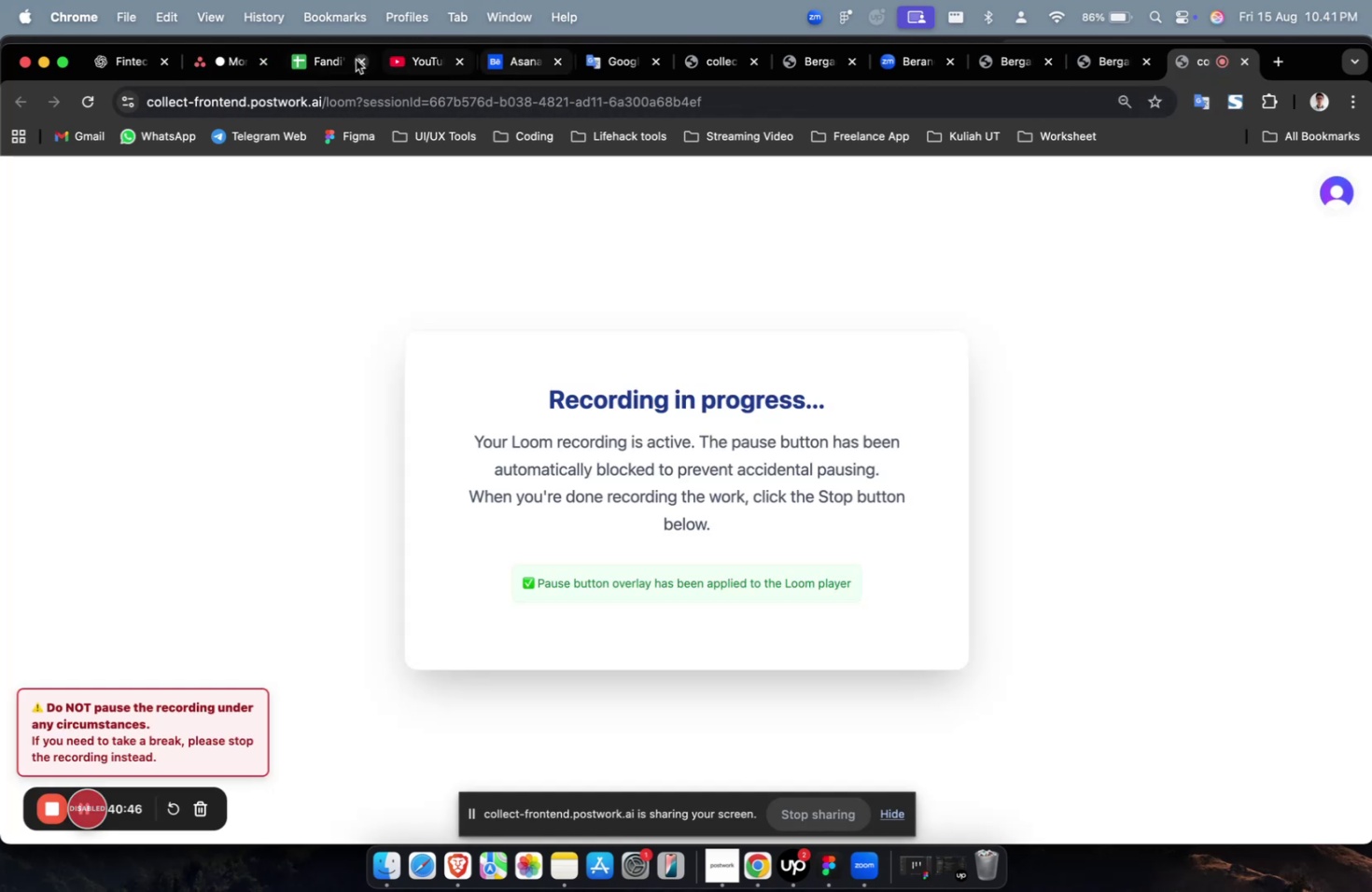 
left_click([219, 72])
 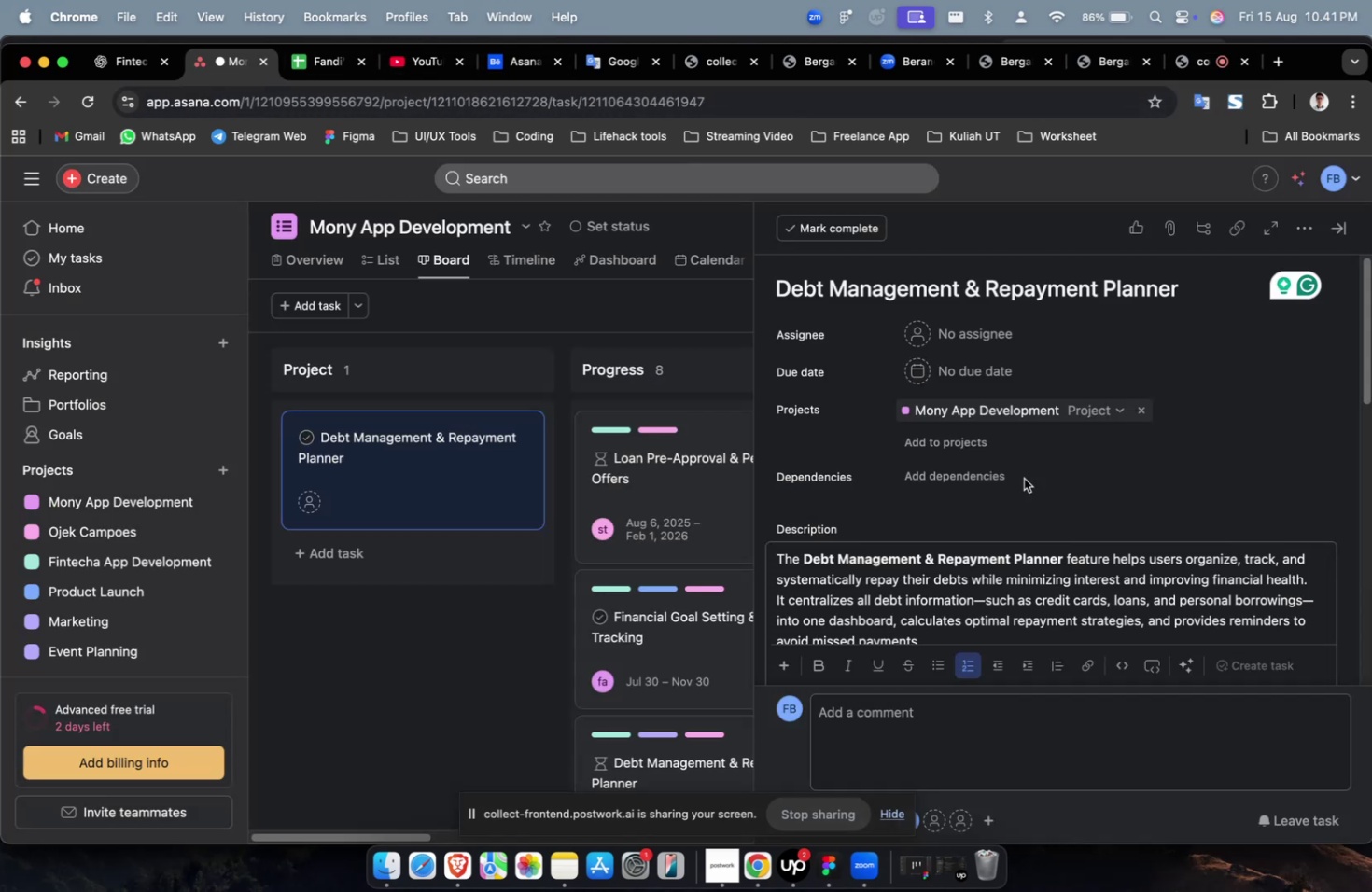 
scroll: coordinate [1029, 486], scroll_direction: up, amount: 2.0
 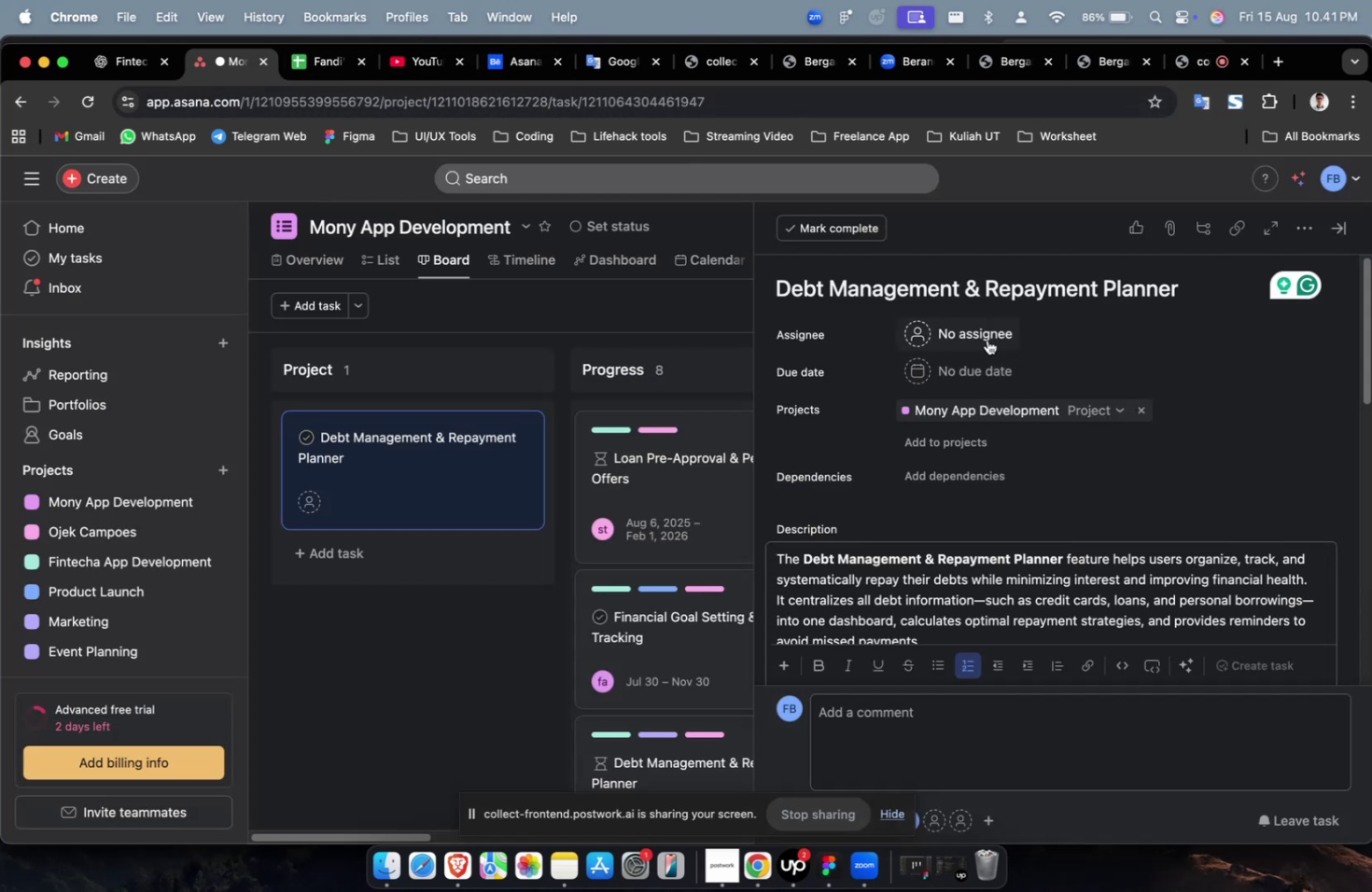 
left_click([986, 340])
 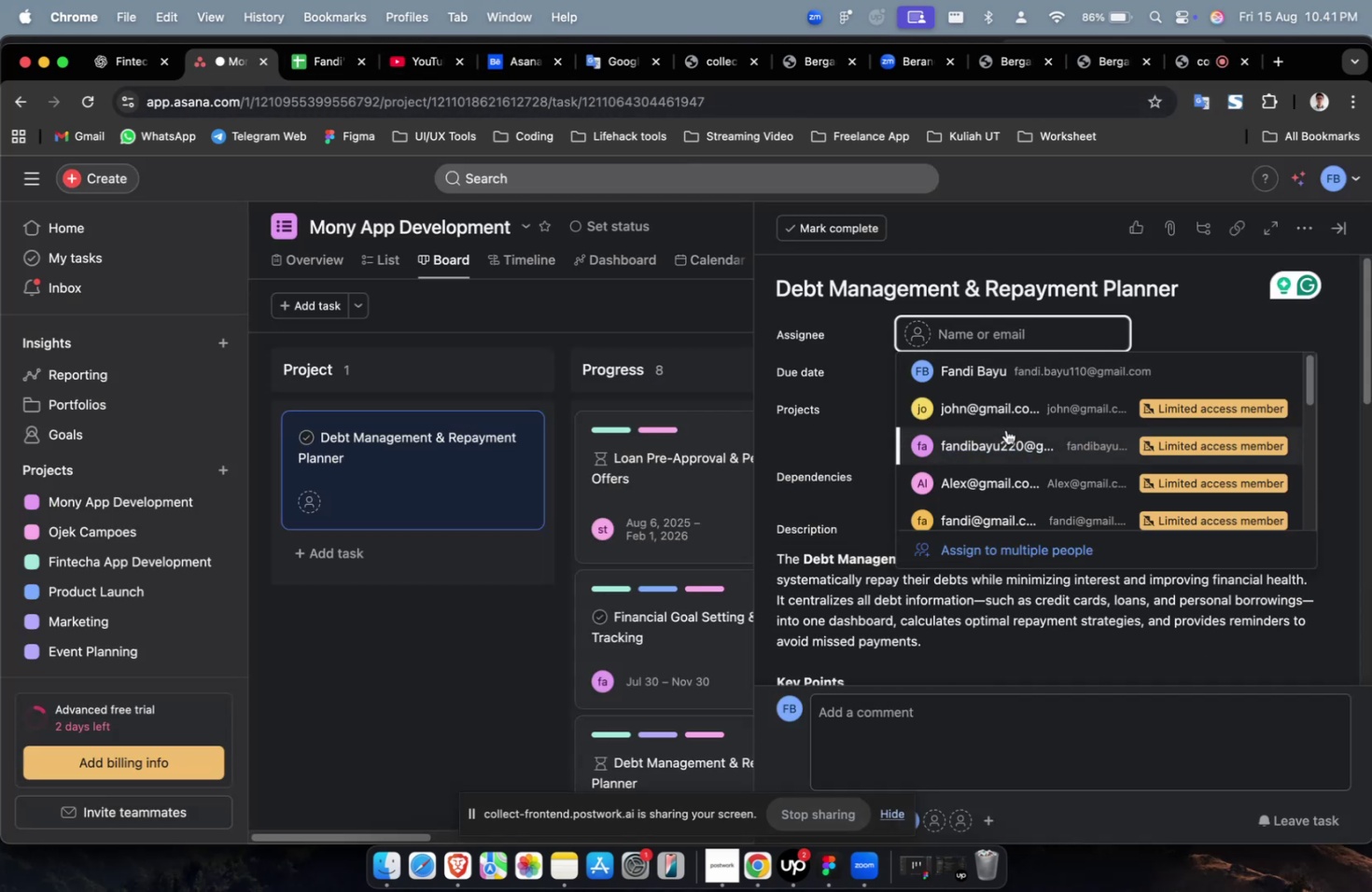 
left_click([1004, 430])
 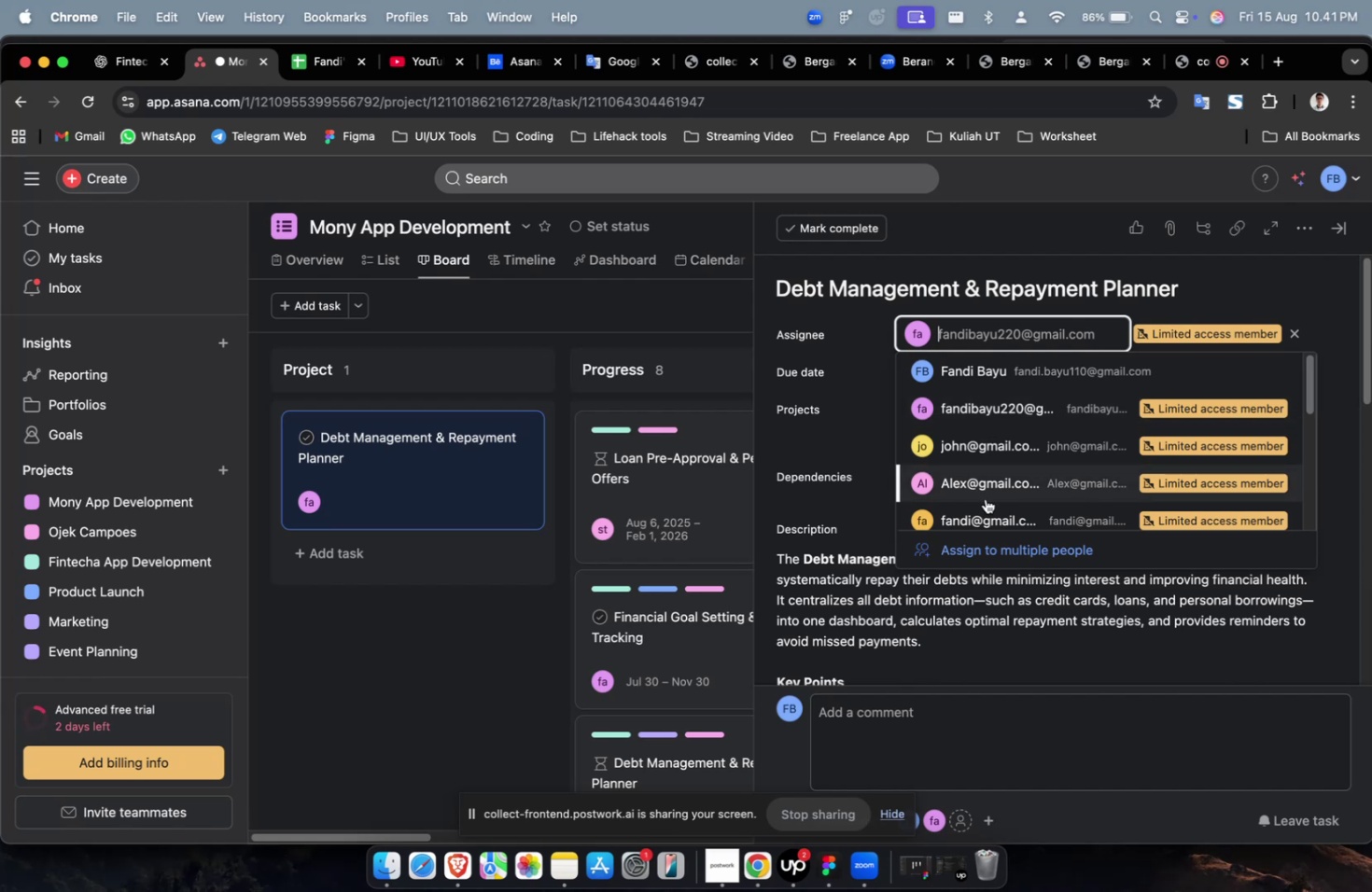 
triple_click([990, 512])
 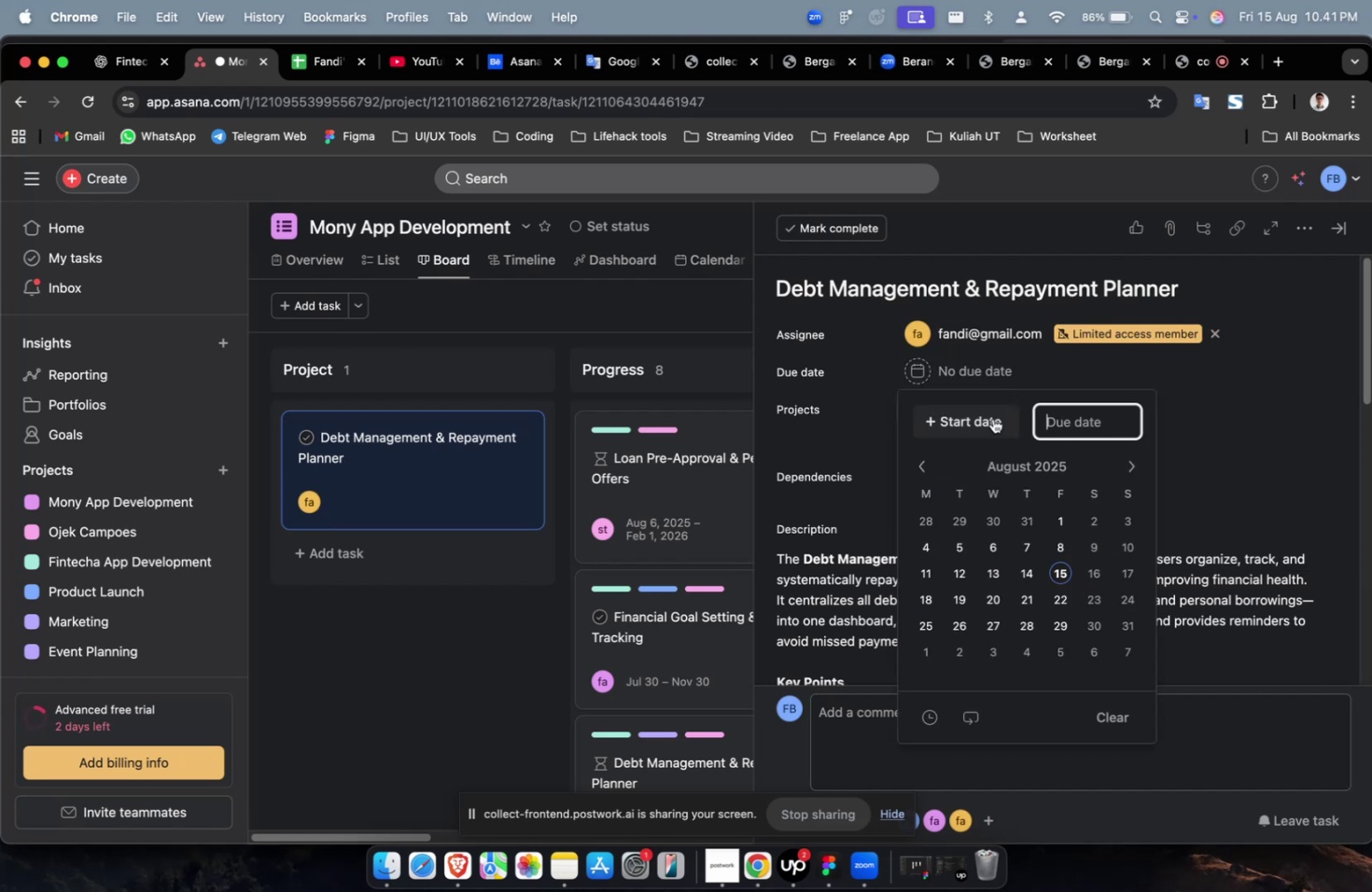 
triple_click([992, 418])
 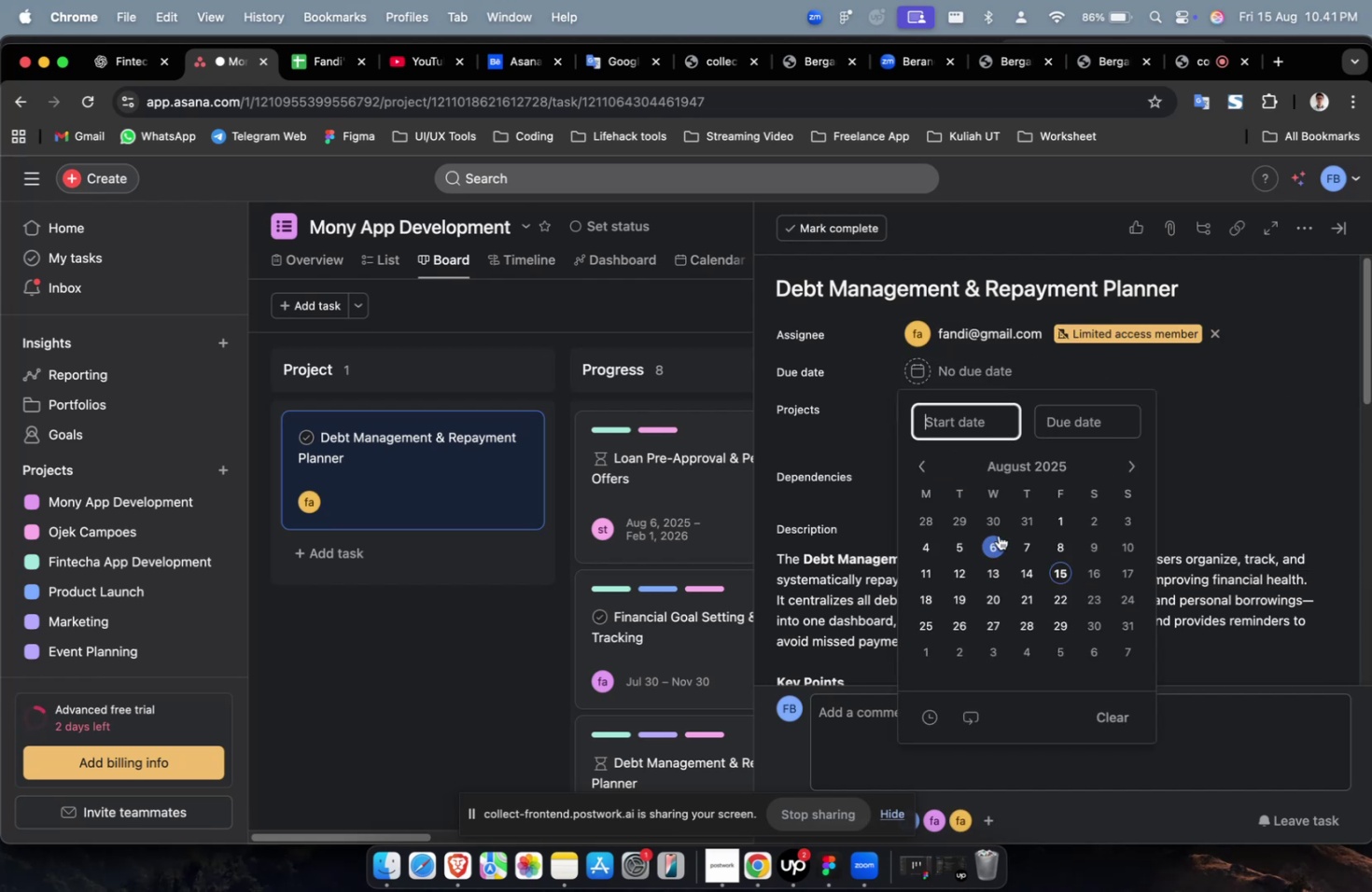 
triple_click([998, 535])
 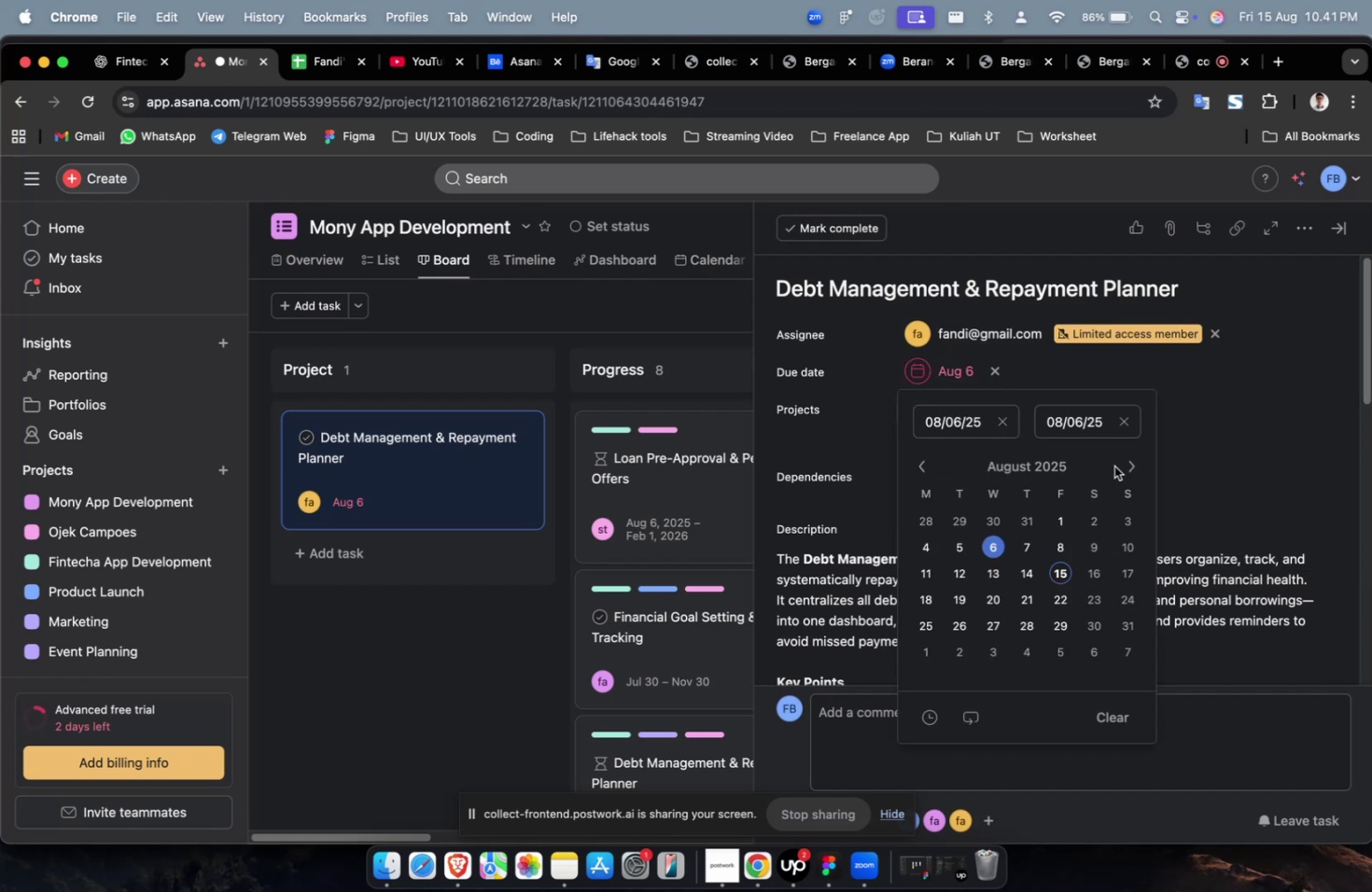 
left_click([1113, 464])
 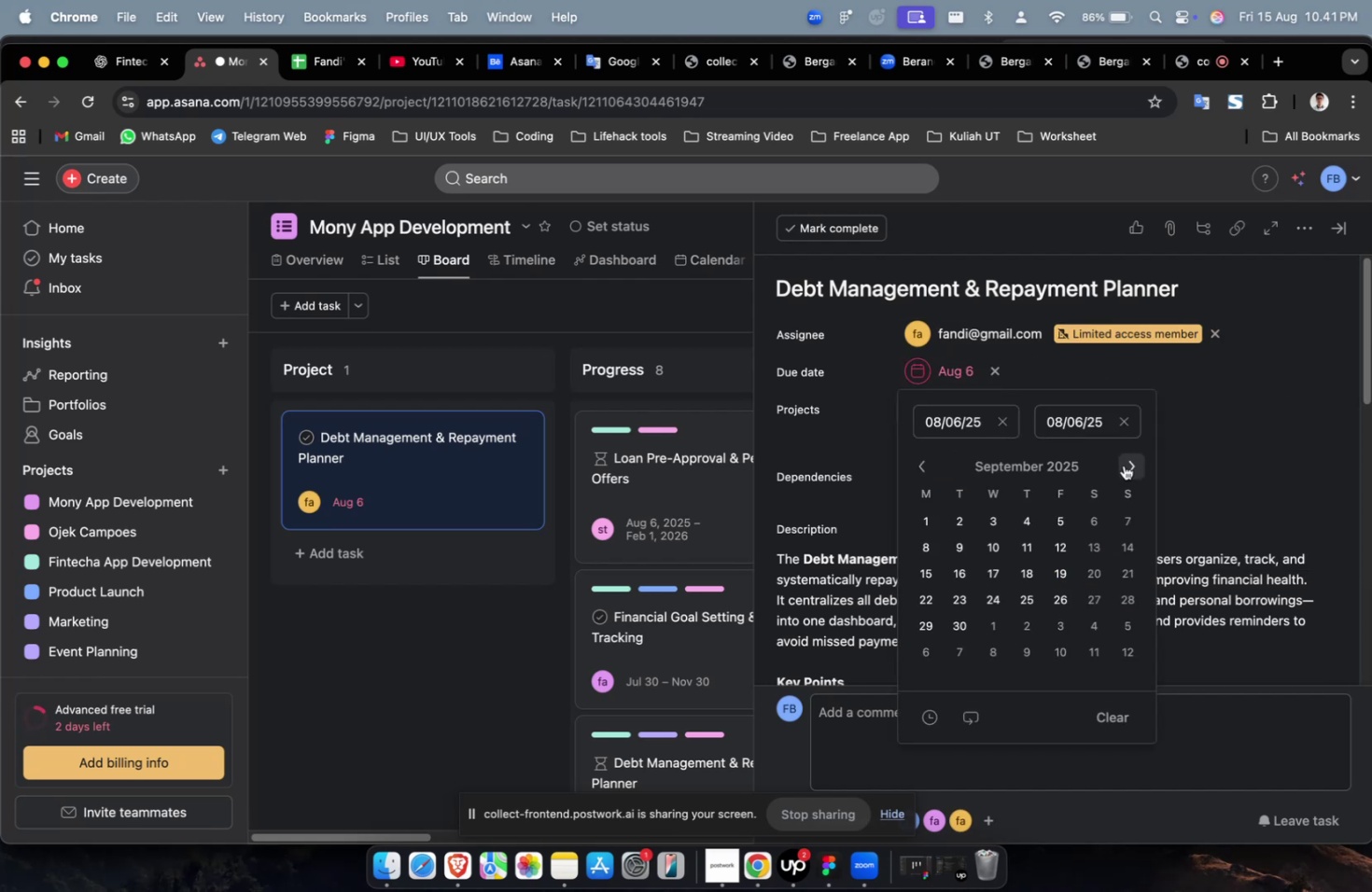 
triple_click([1123, 465])
 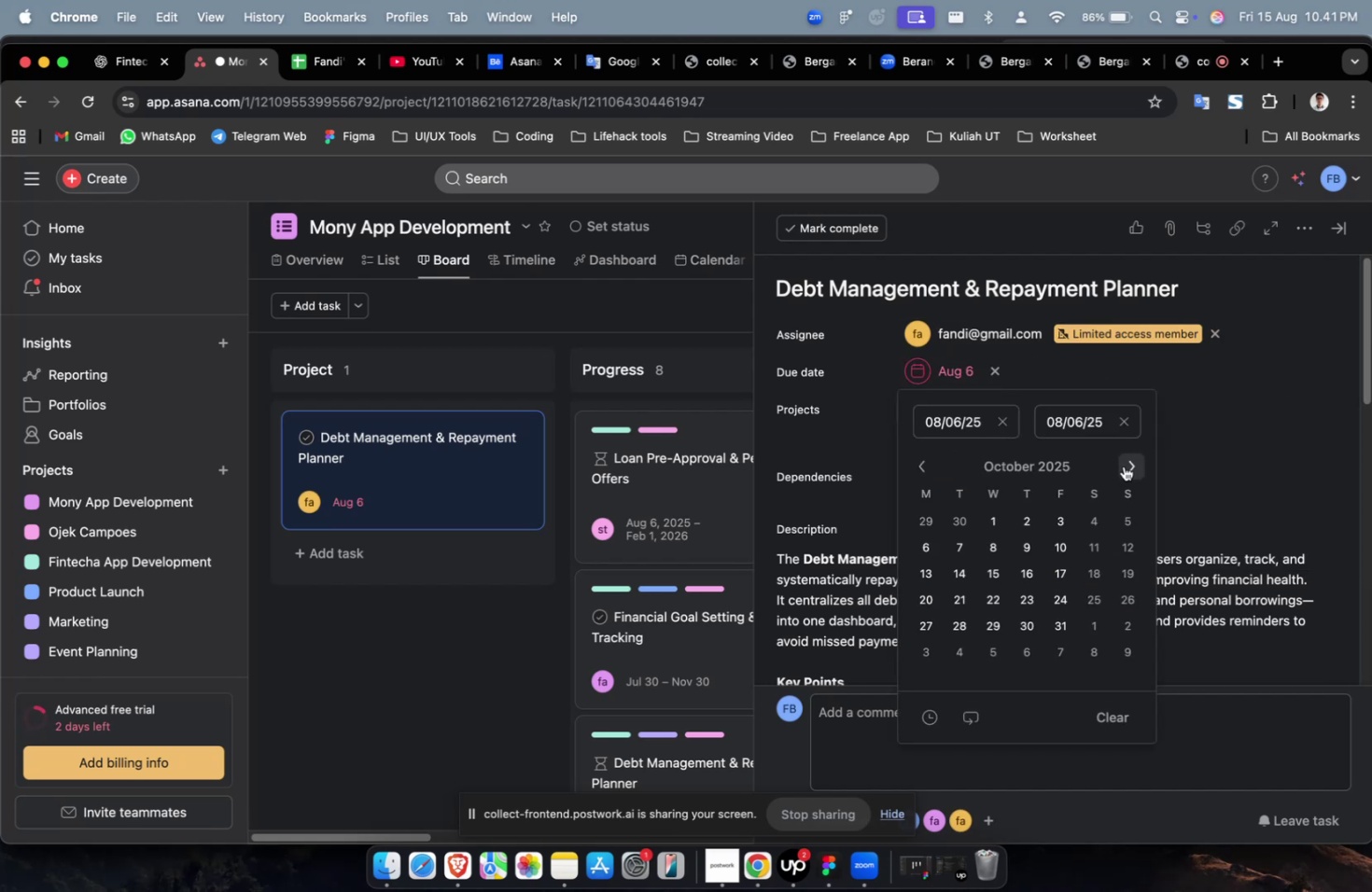 
triple_click([1123, 465])
 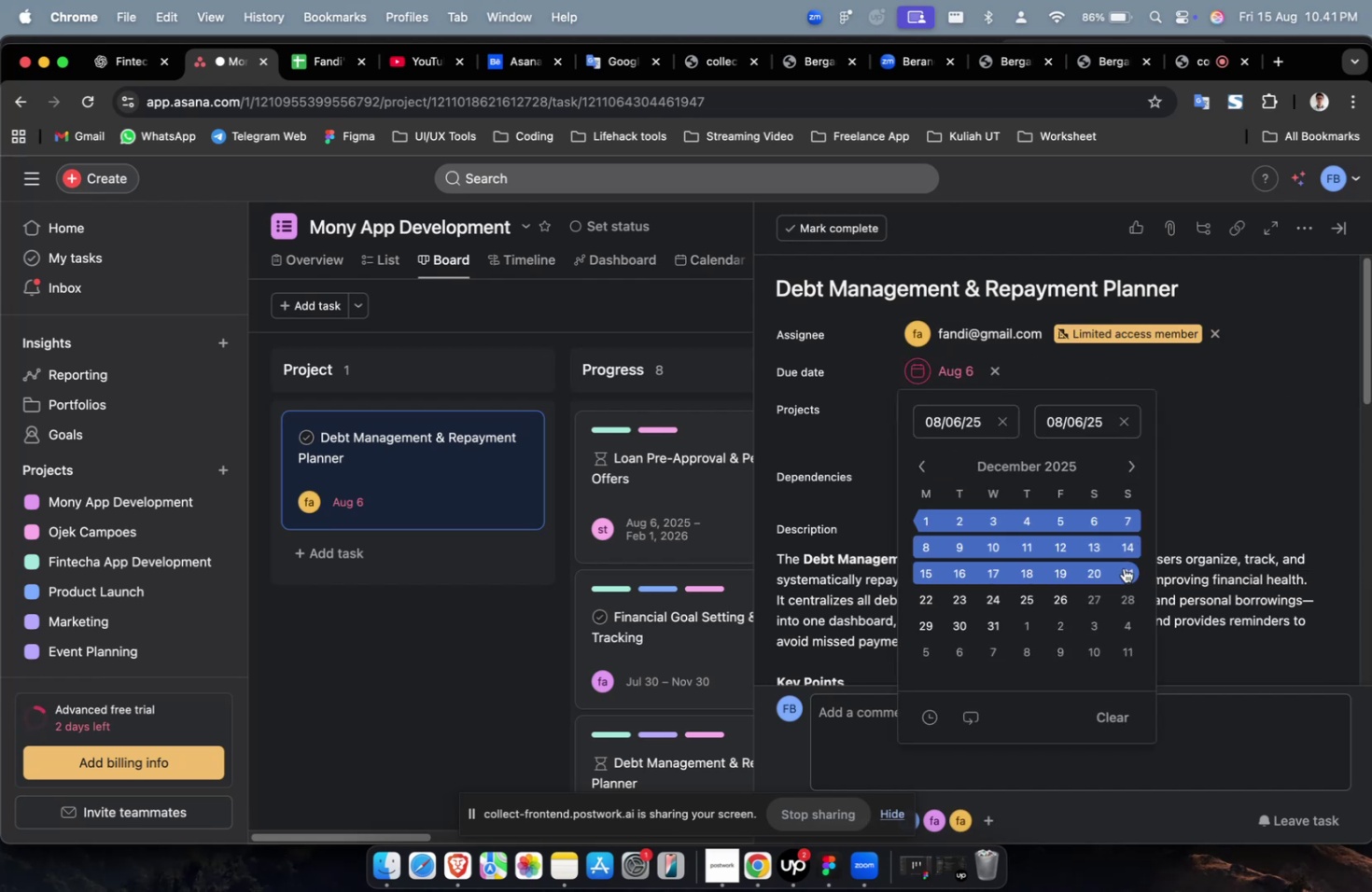 
triple_click([1123, 567])
 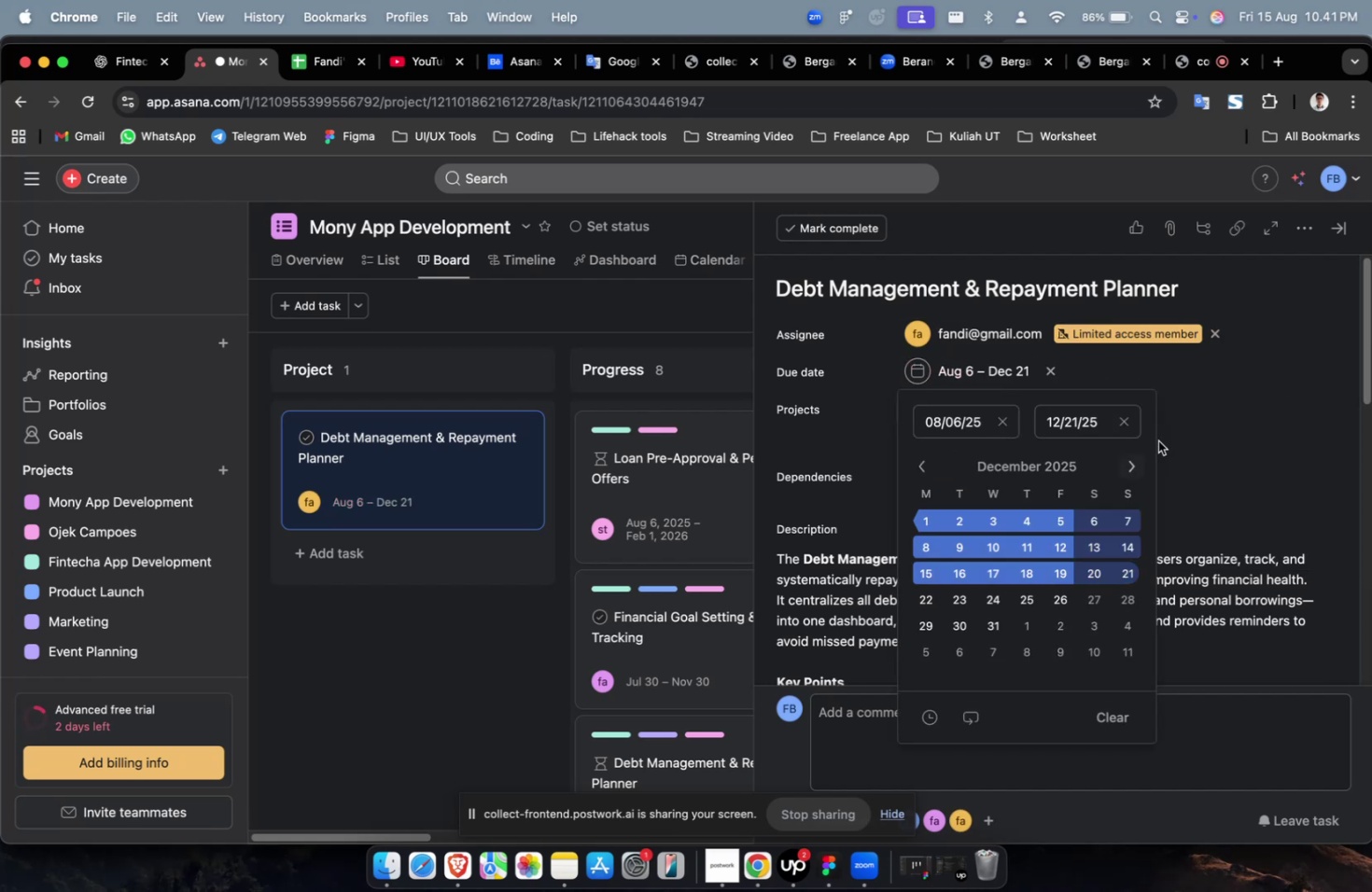 
left_click([1228, 346])
 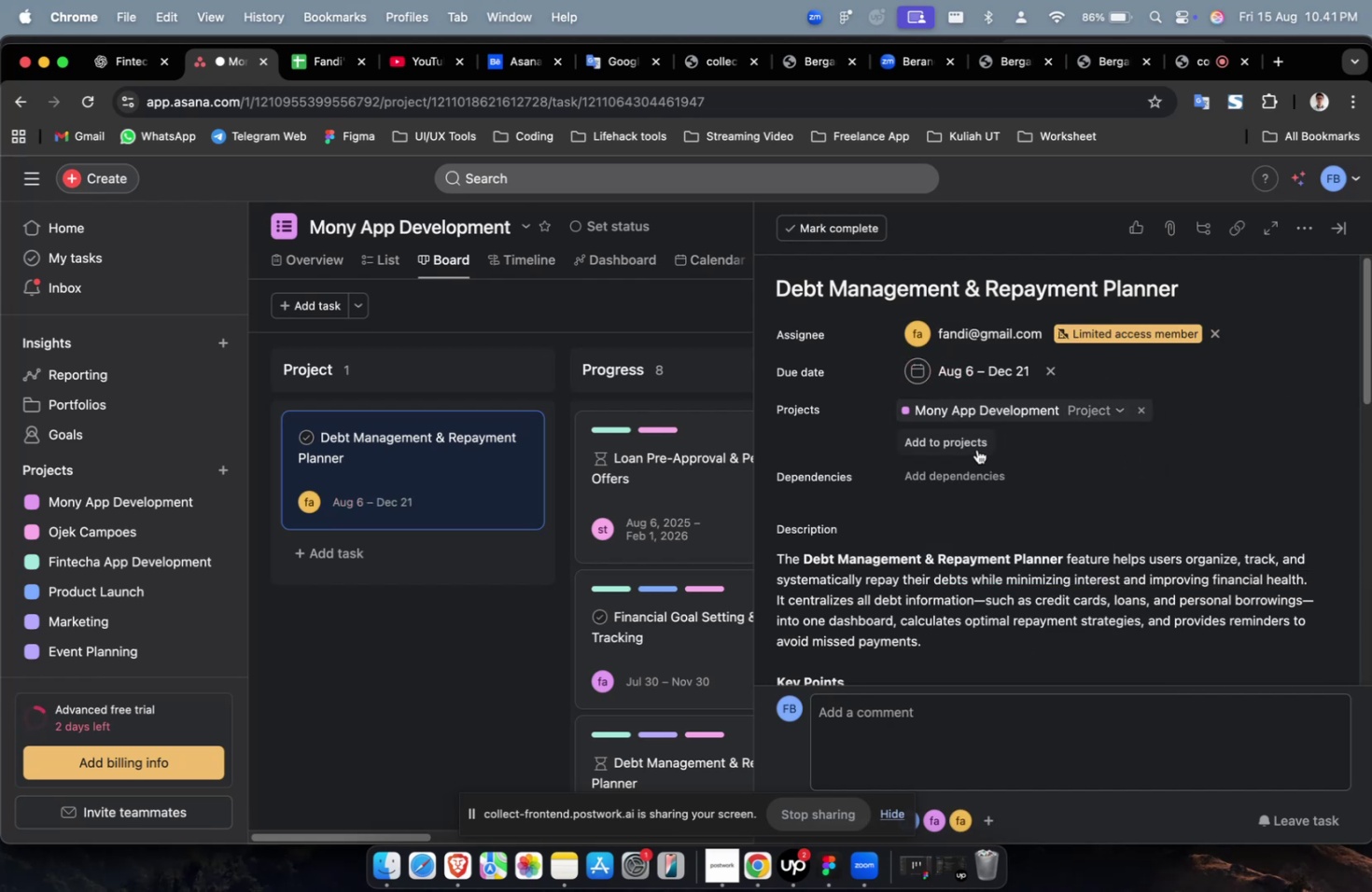 
double_click([976, 449])
 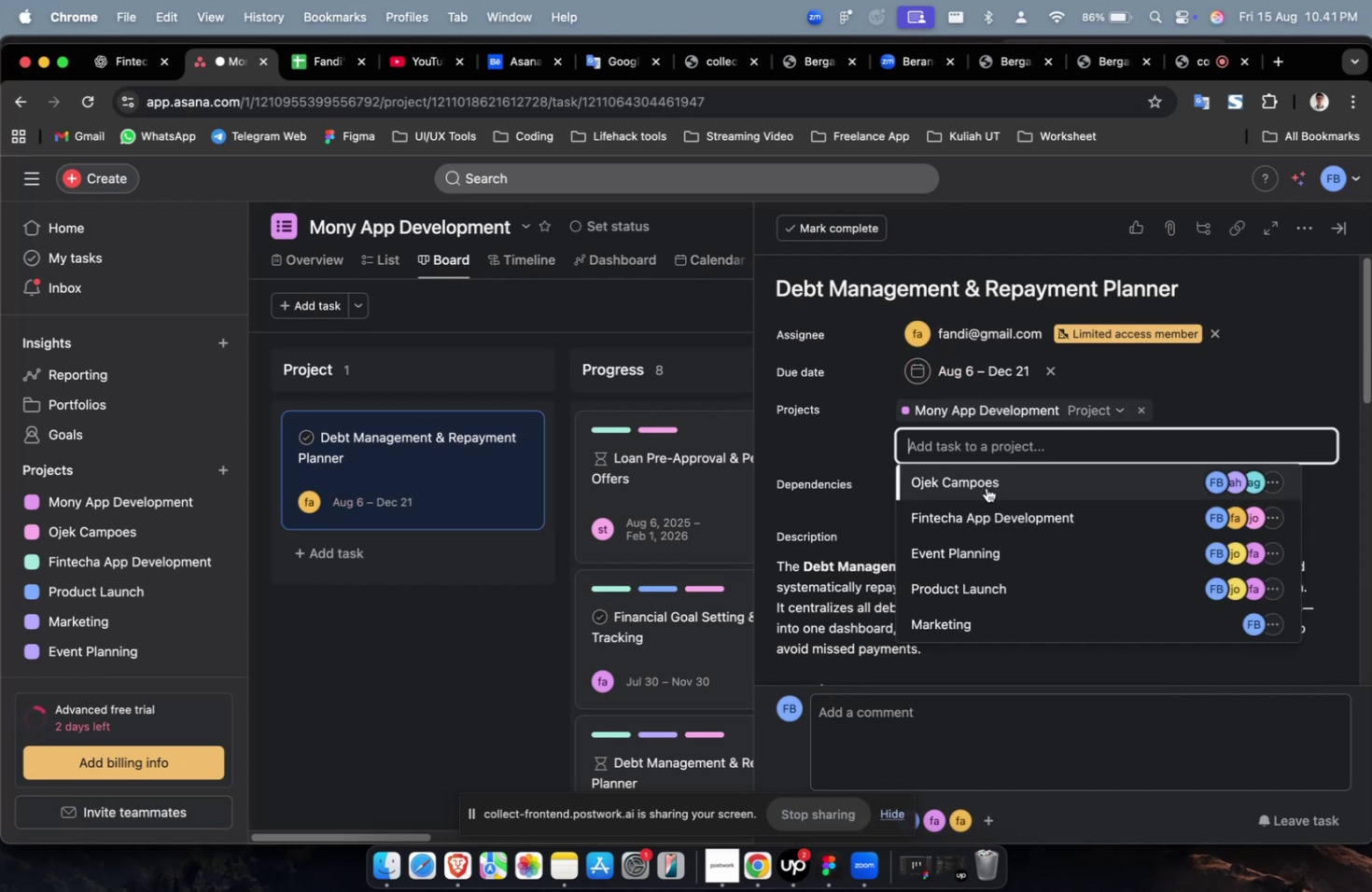 
triple_click([986, 487])
 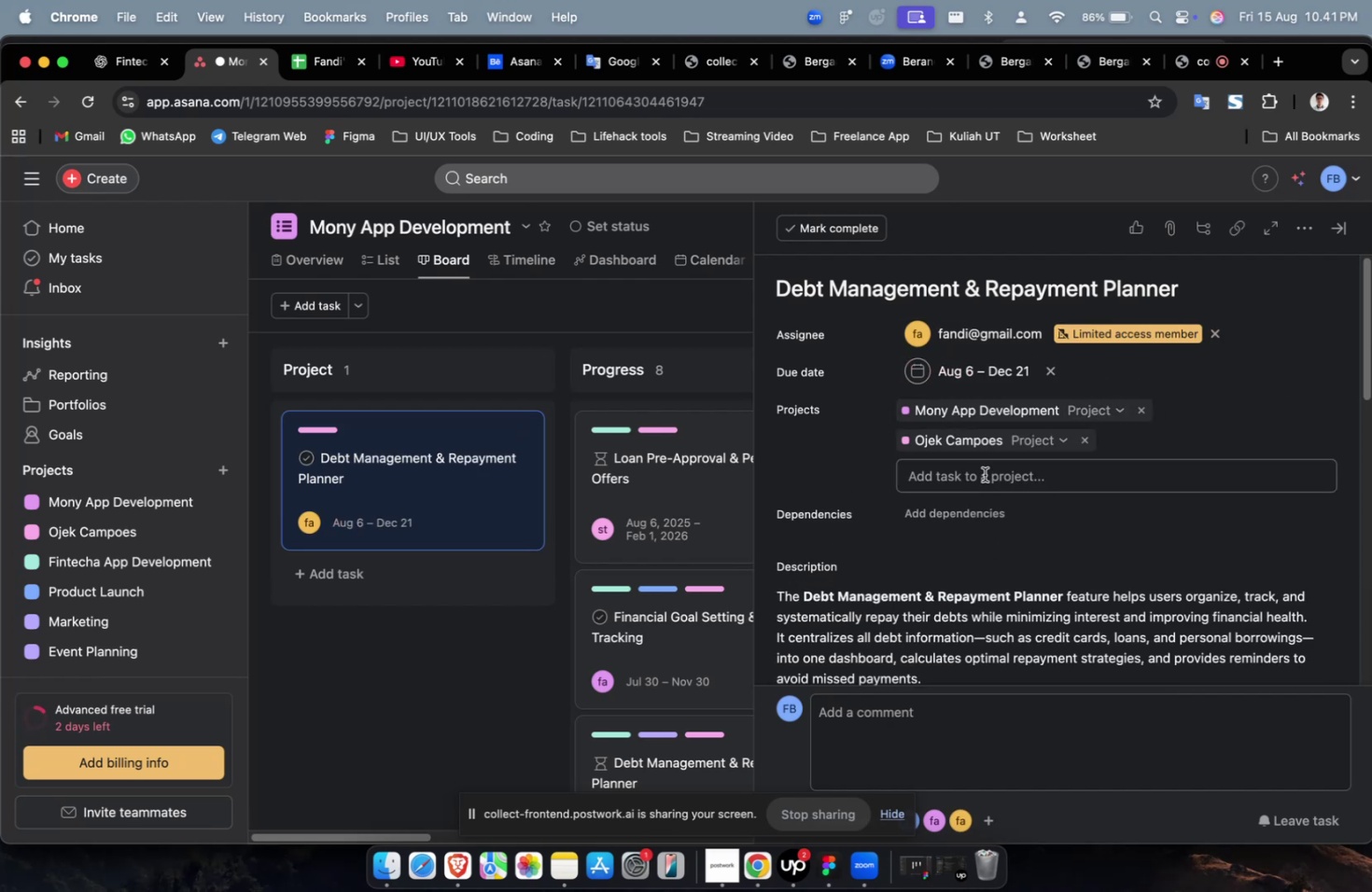 
triple_click([984, 474])
 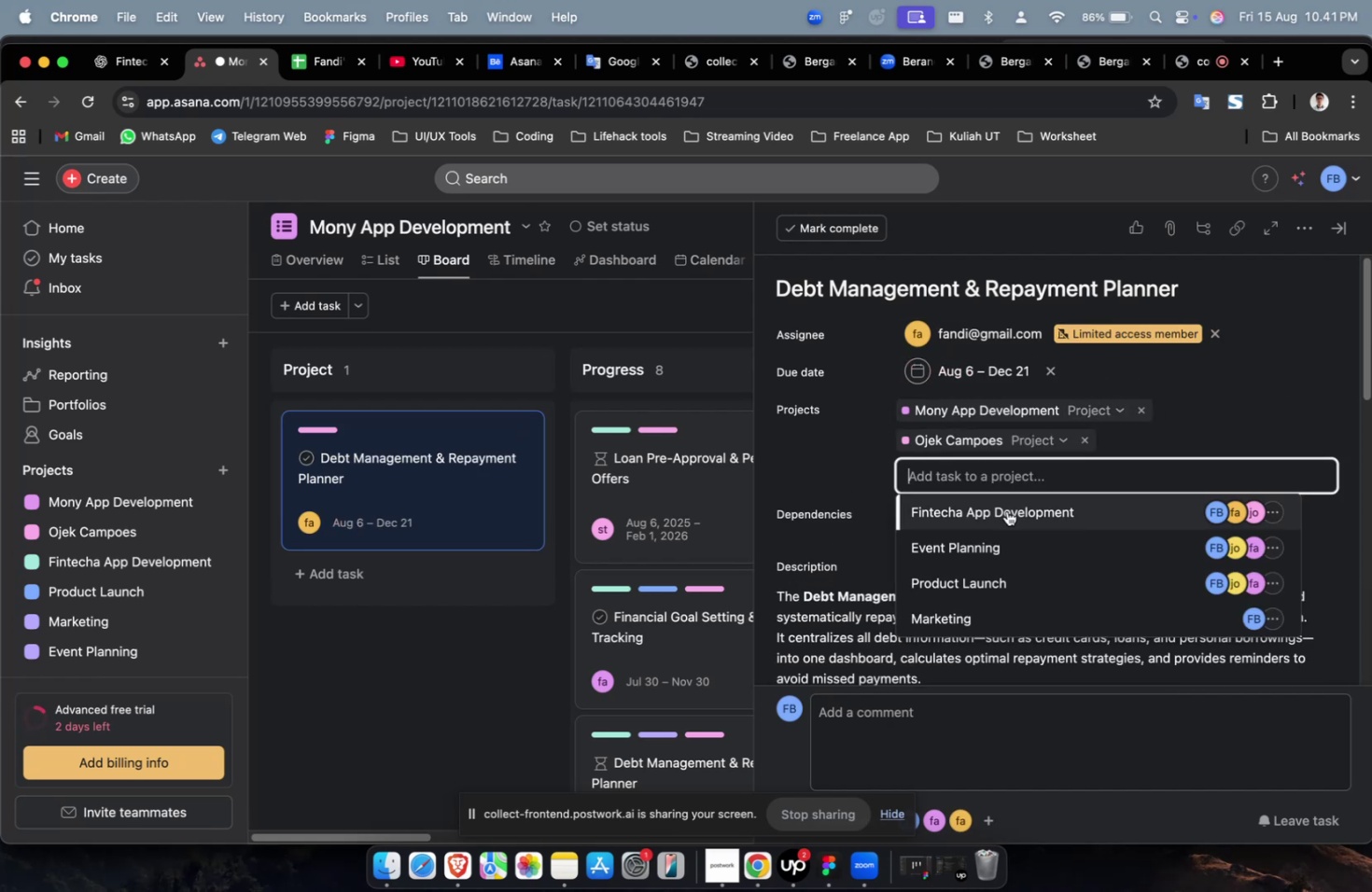 
triple_click([1006, 510])
 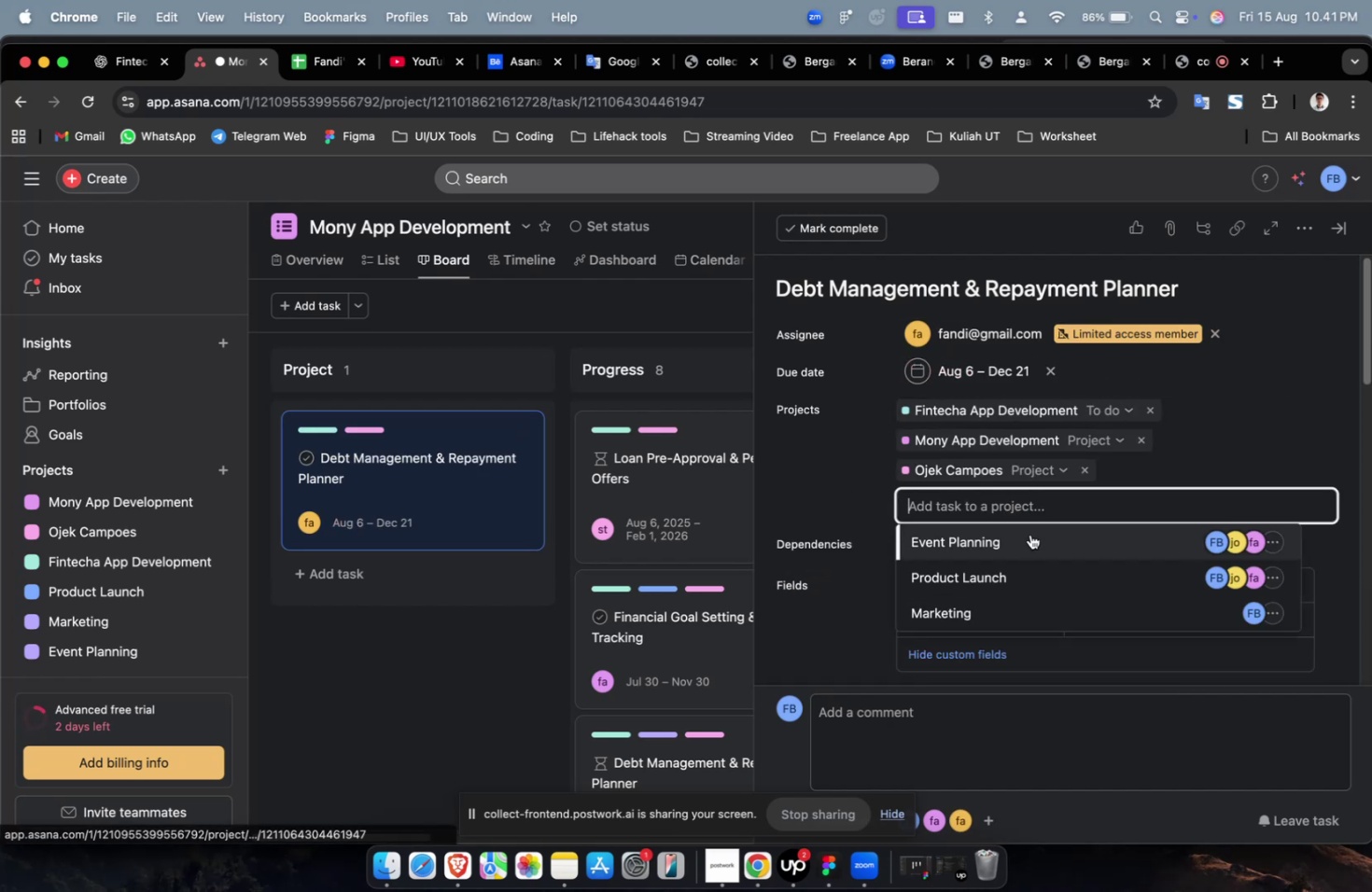 
triple_click([1039, 548])
 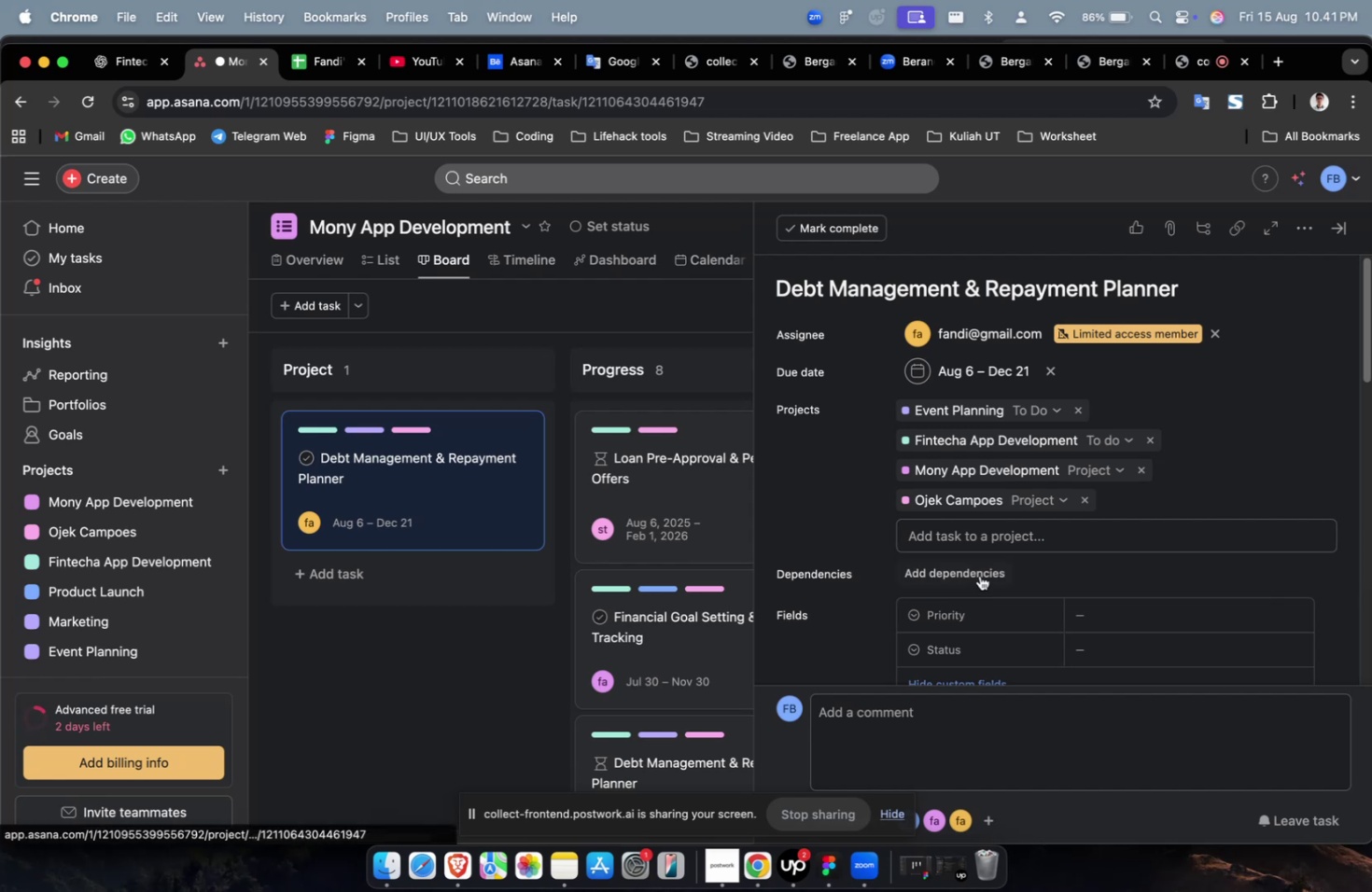 
triple_click([980, 571])
 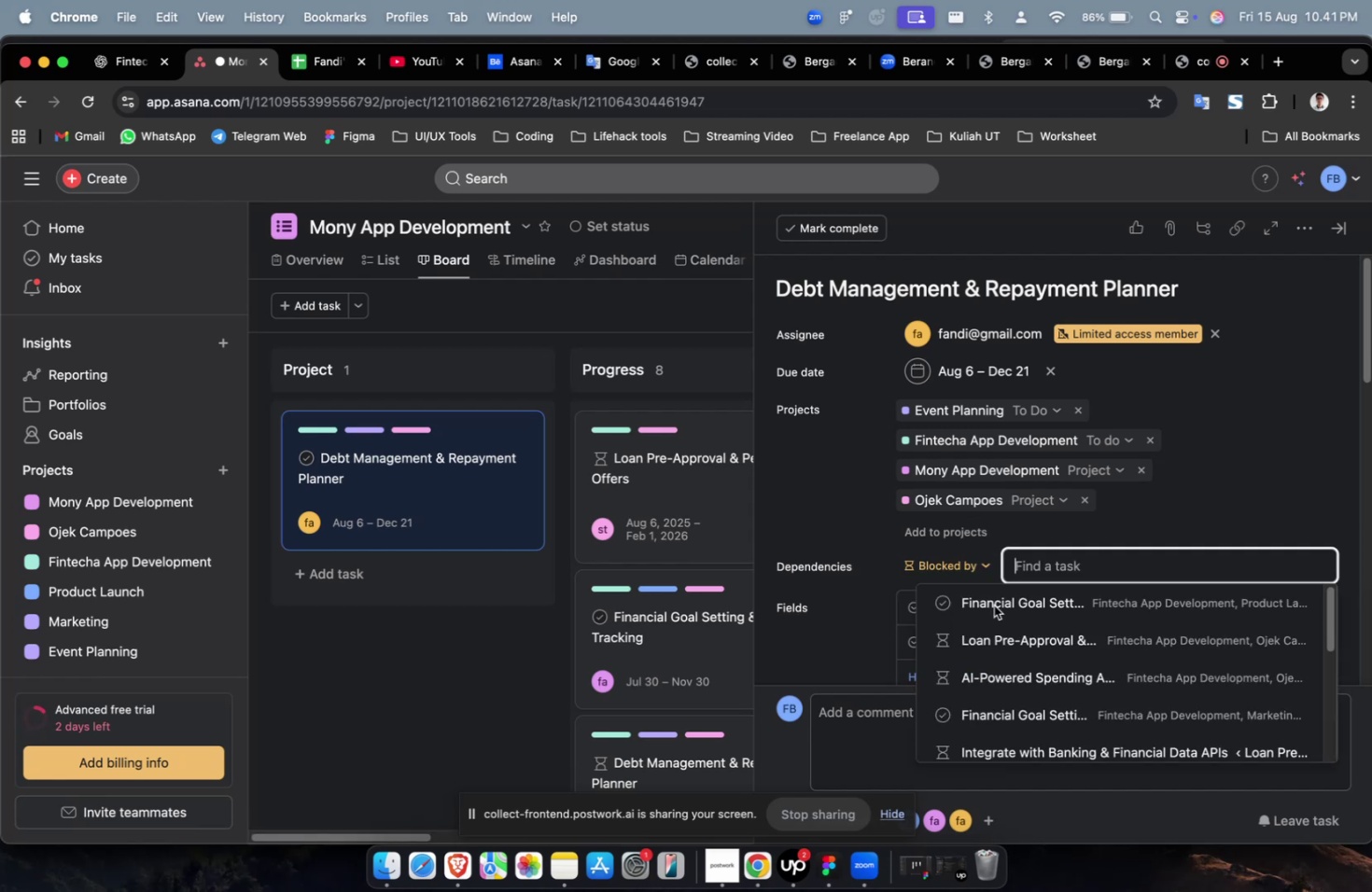 
triple_click([993, 604])
 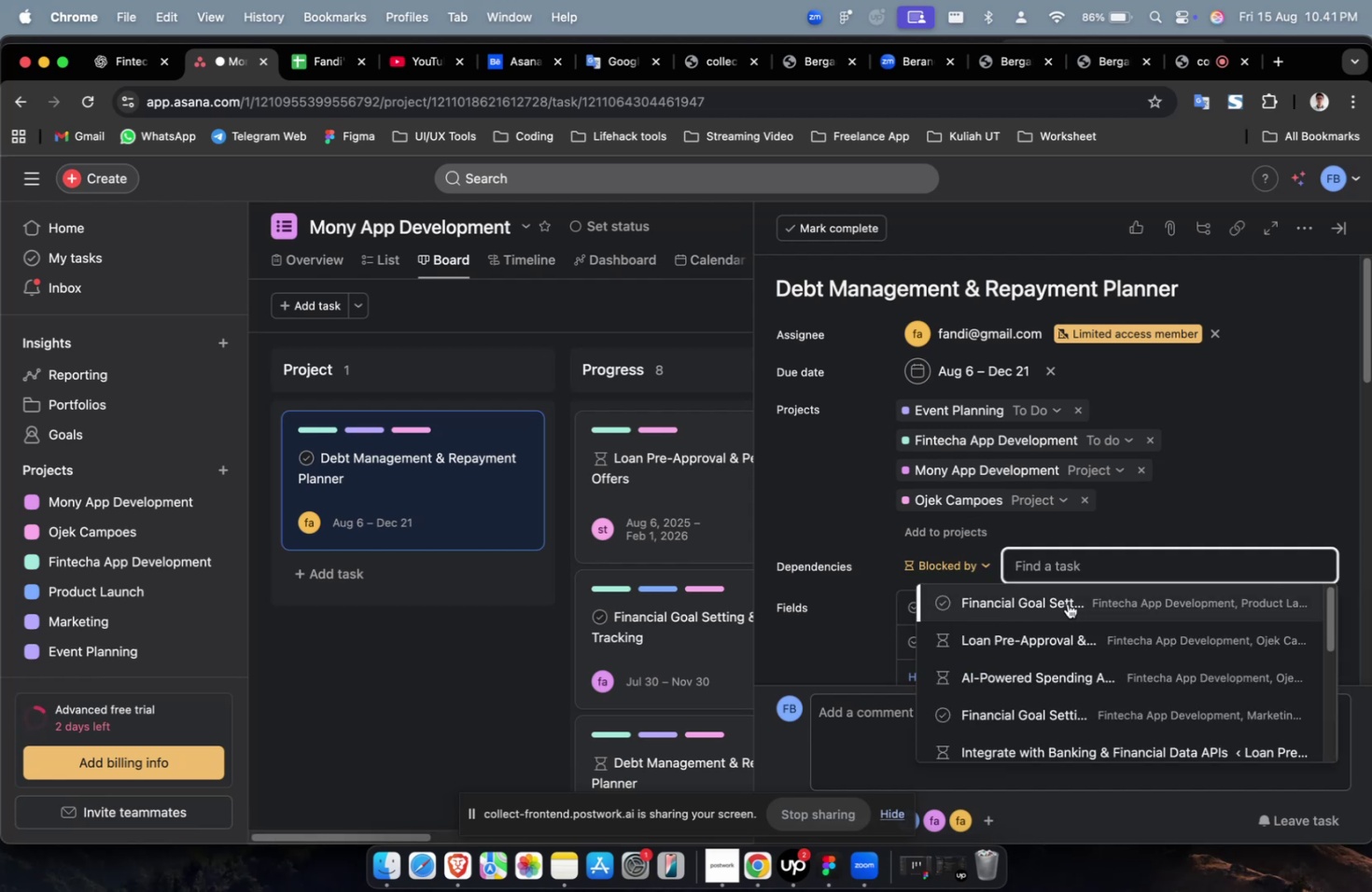 
triple_click([1067, 603])
 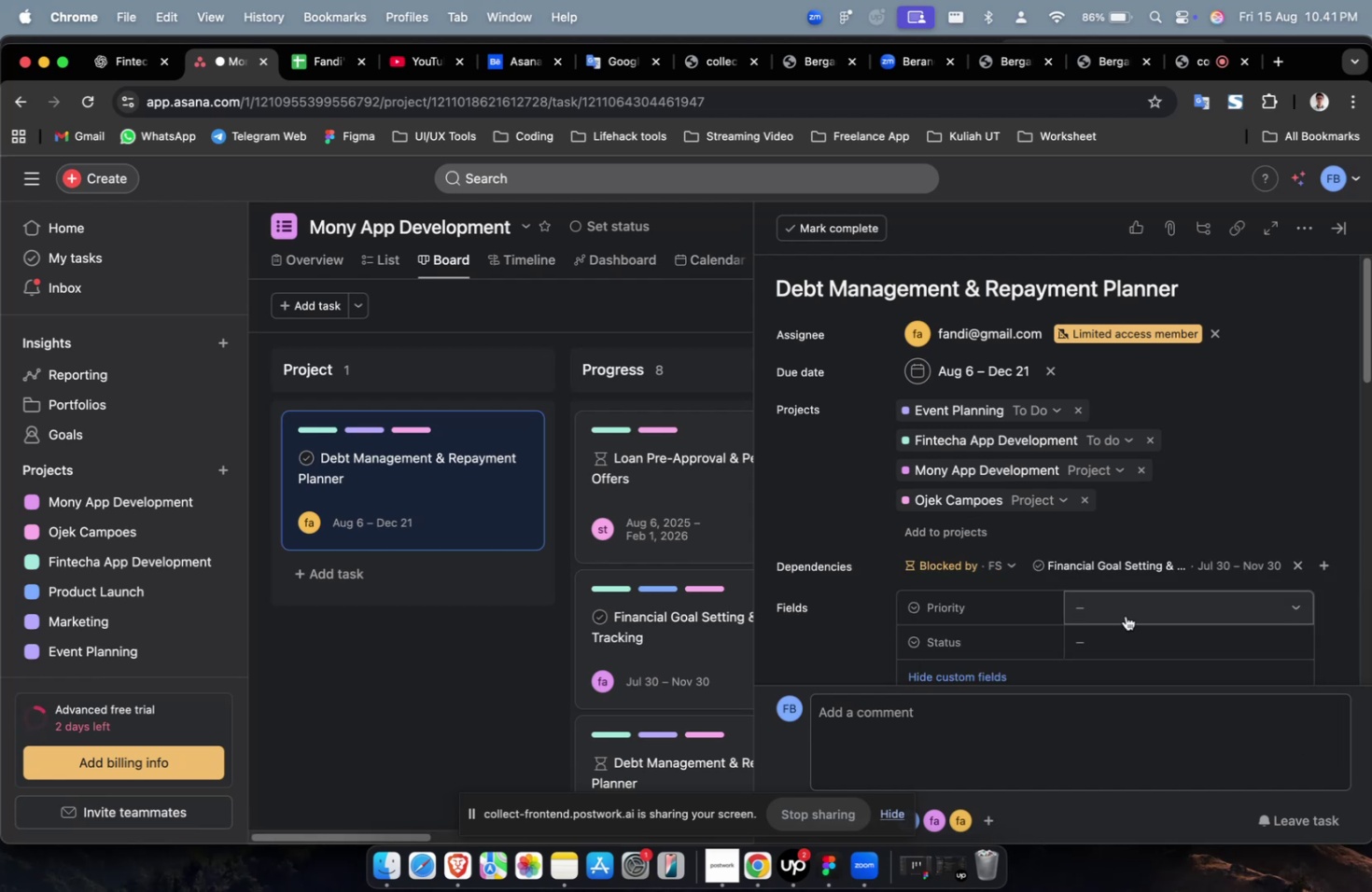 
triple_click([1125, 615])
 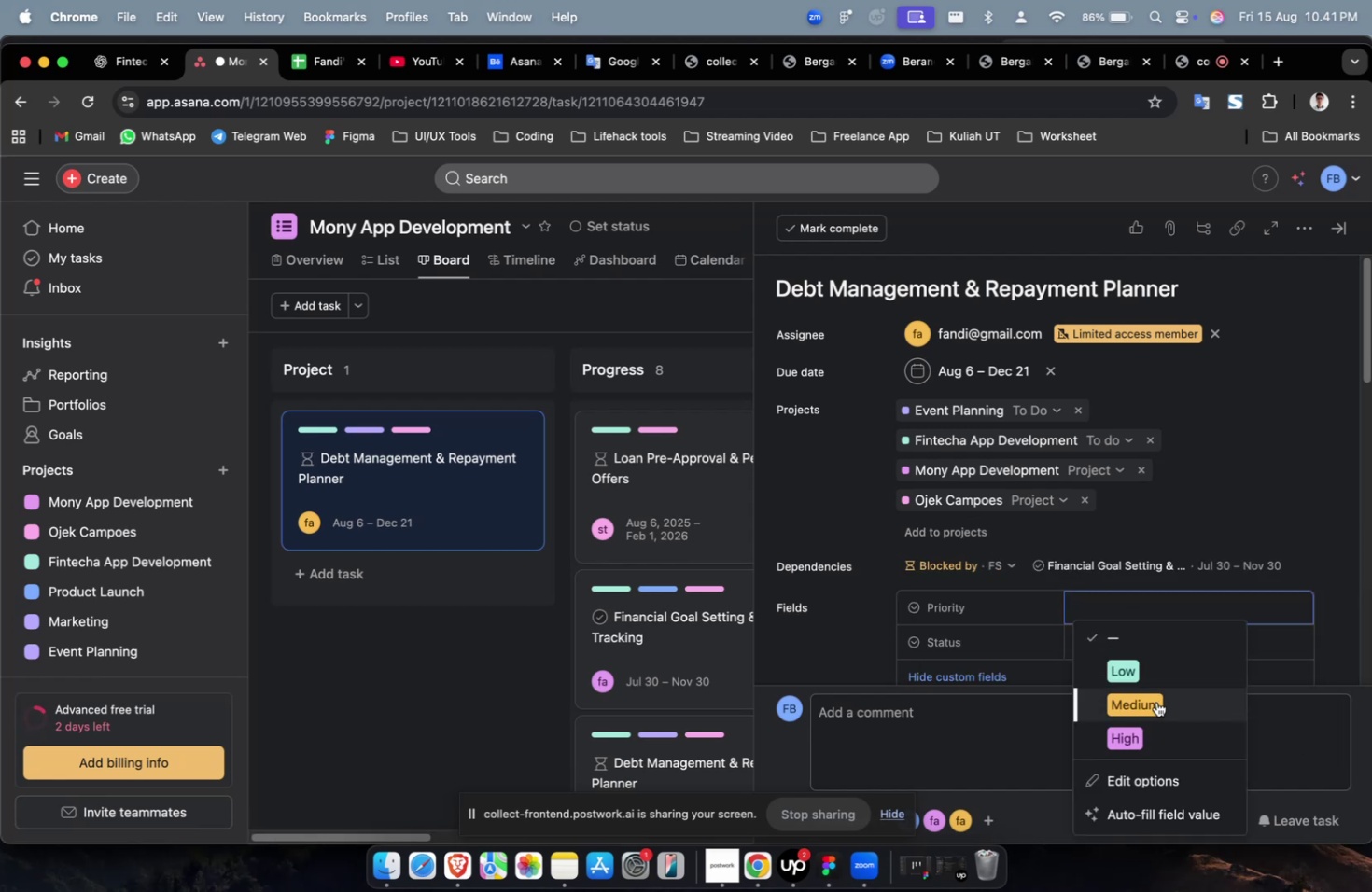 
triple_click([1155, 701])
 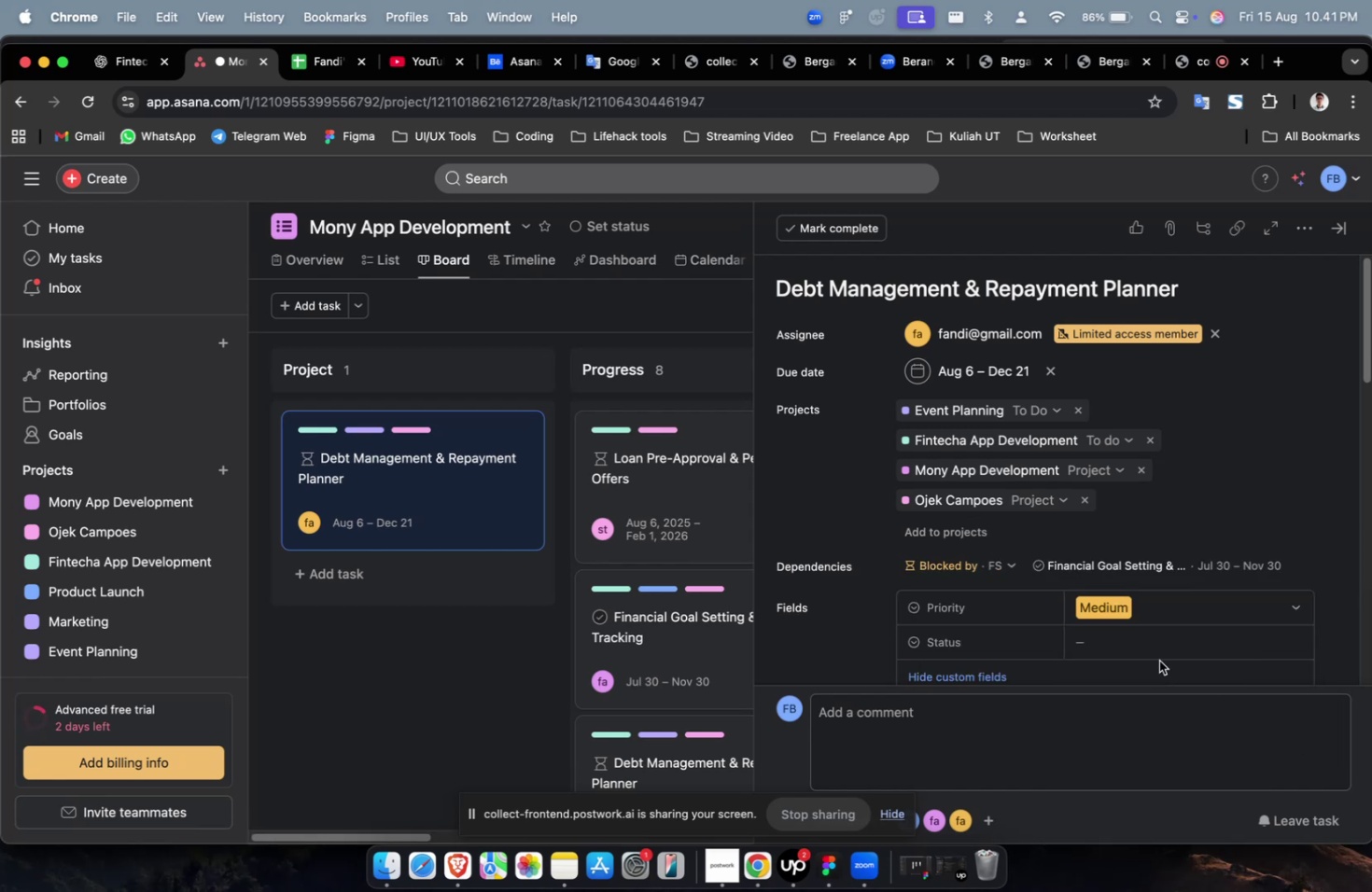 
triple_click([1158, 660])
 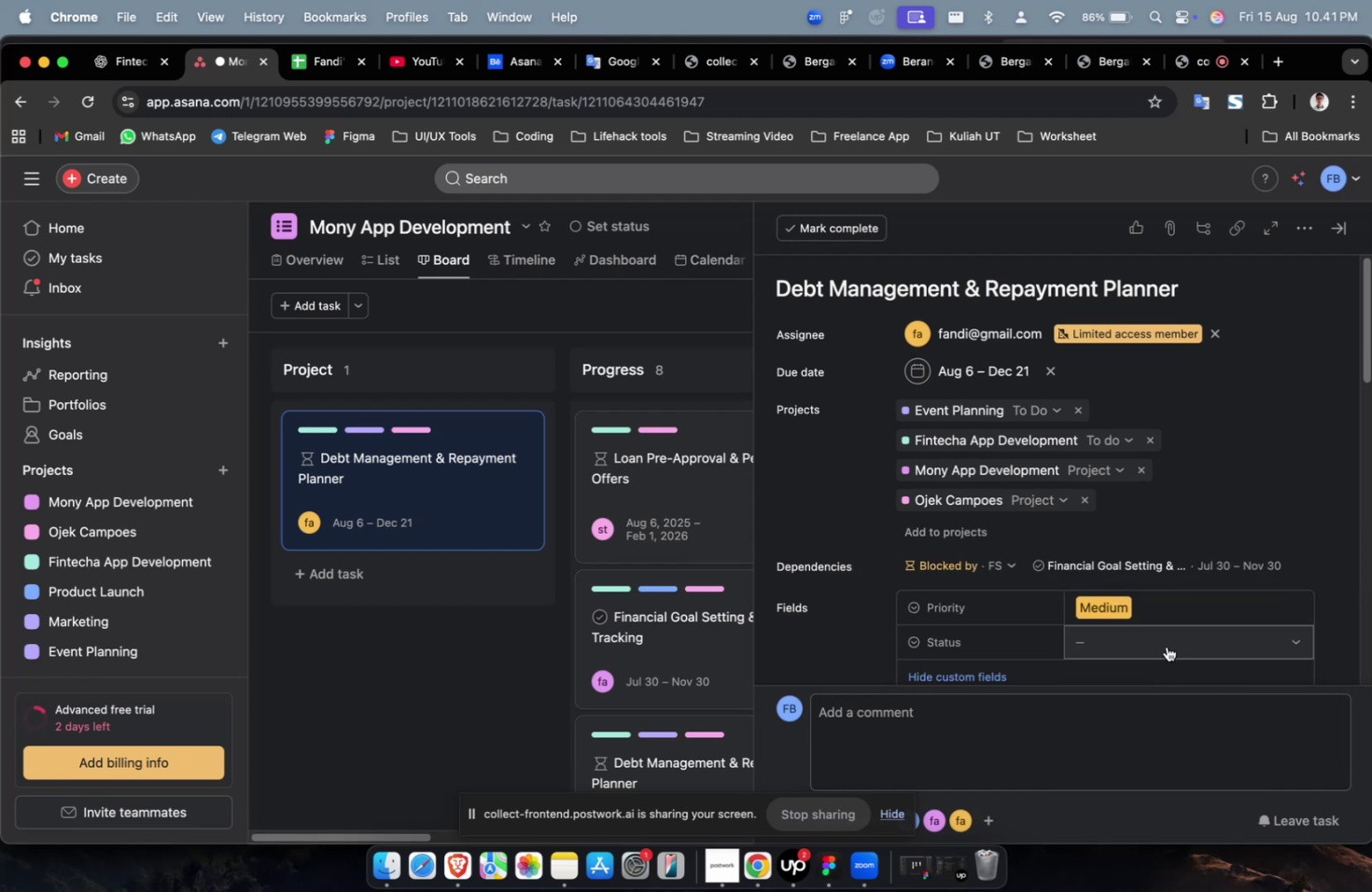 
triple_click([1166, 646])
 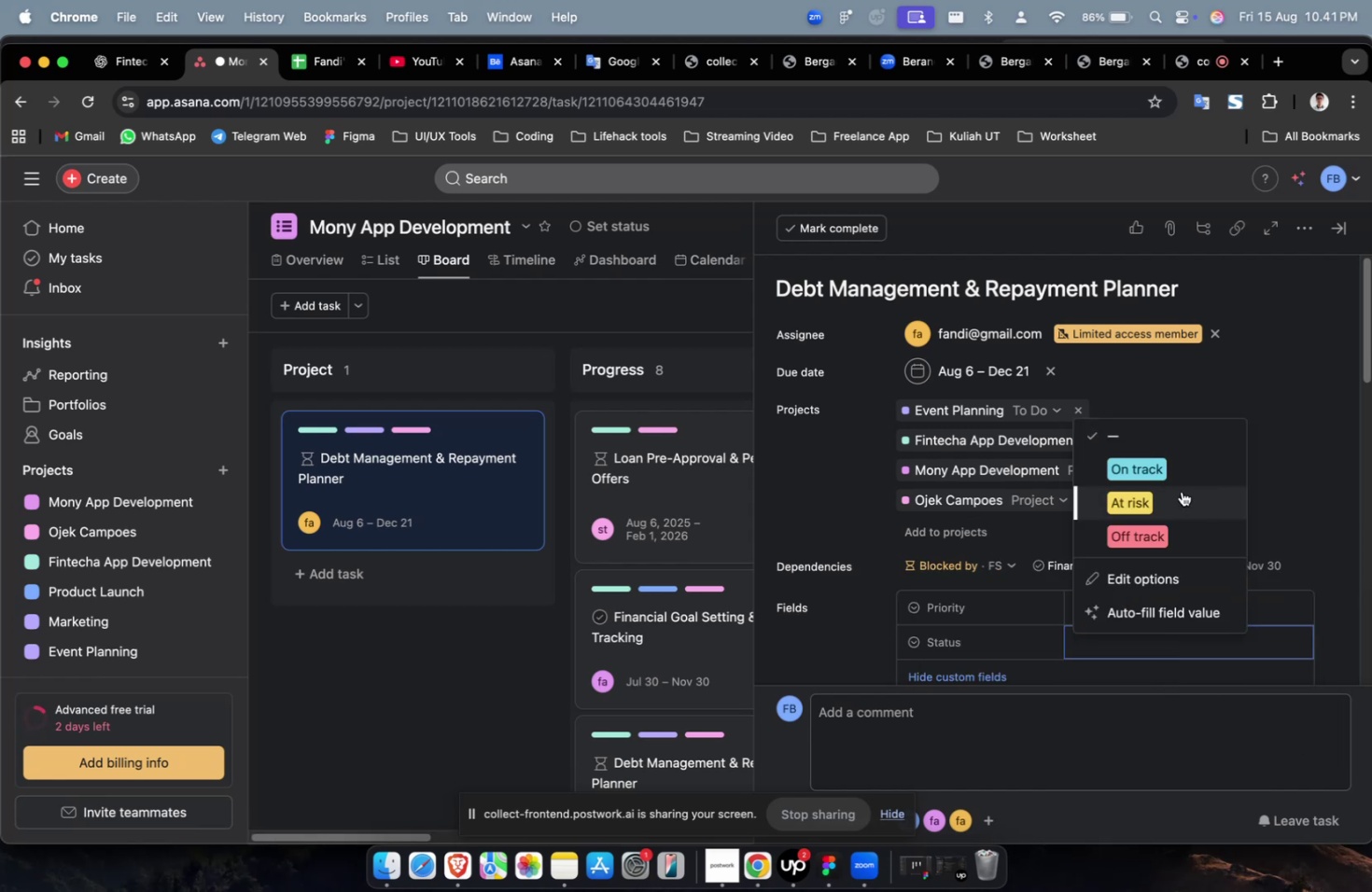 
left_click([1181, 491])
 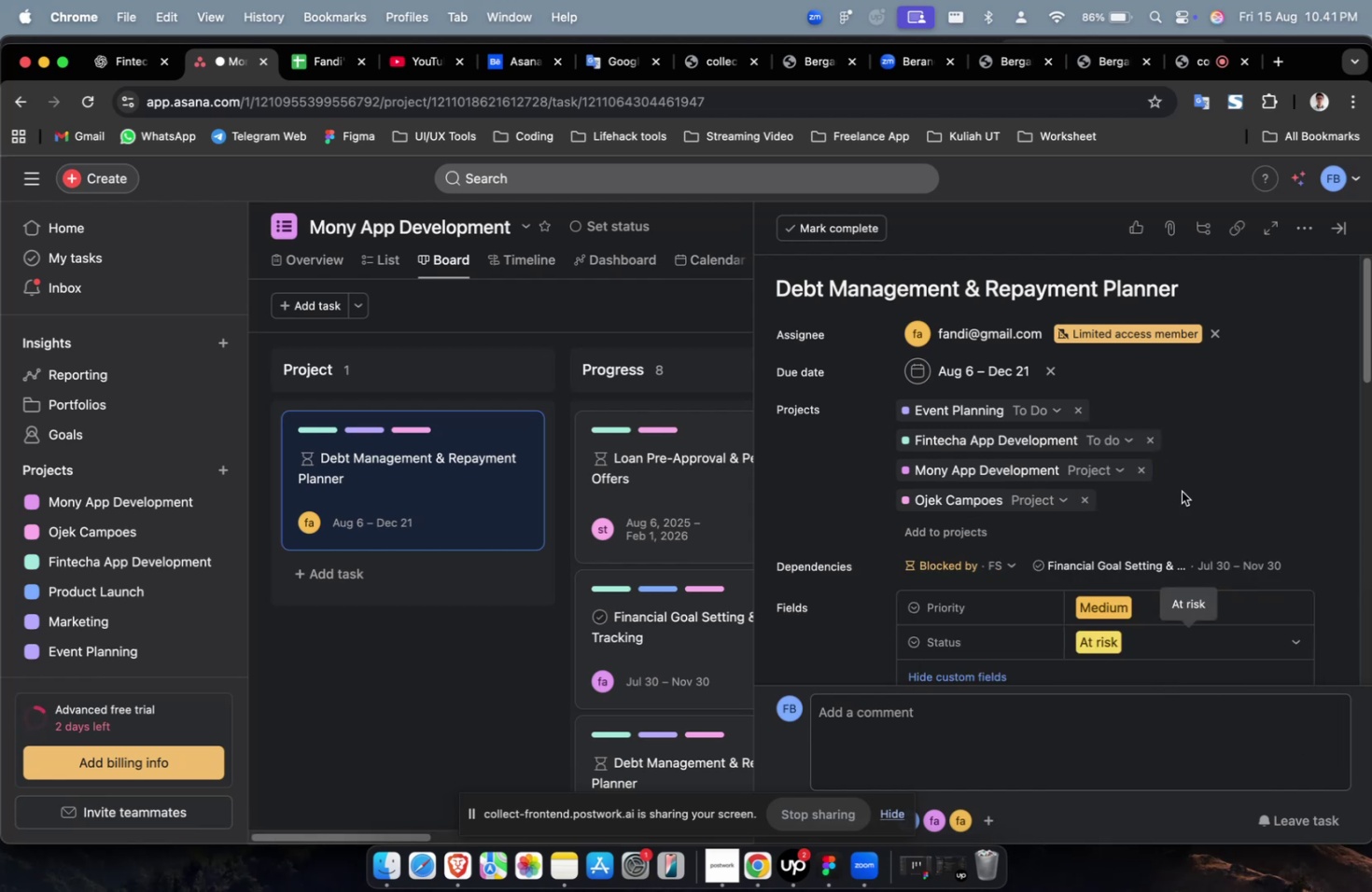 
scroll: coordinate [851, 490], scroll_direction: down, amount: 16.0
 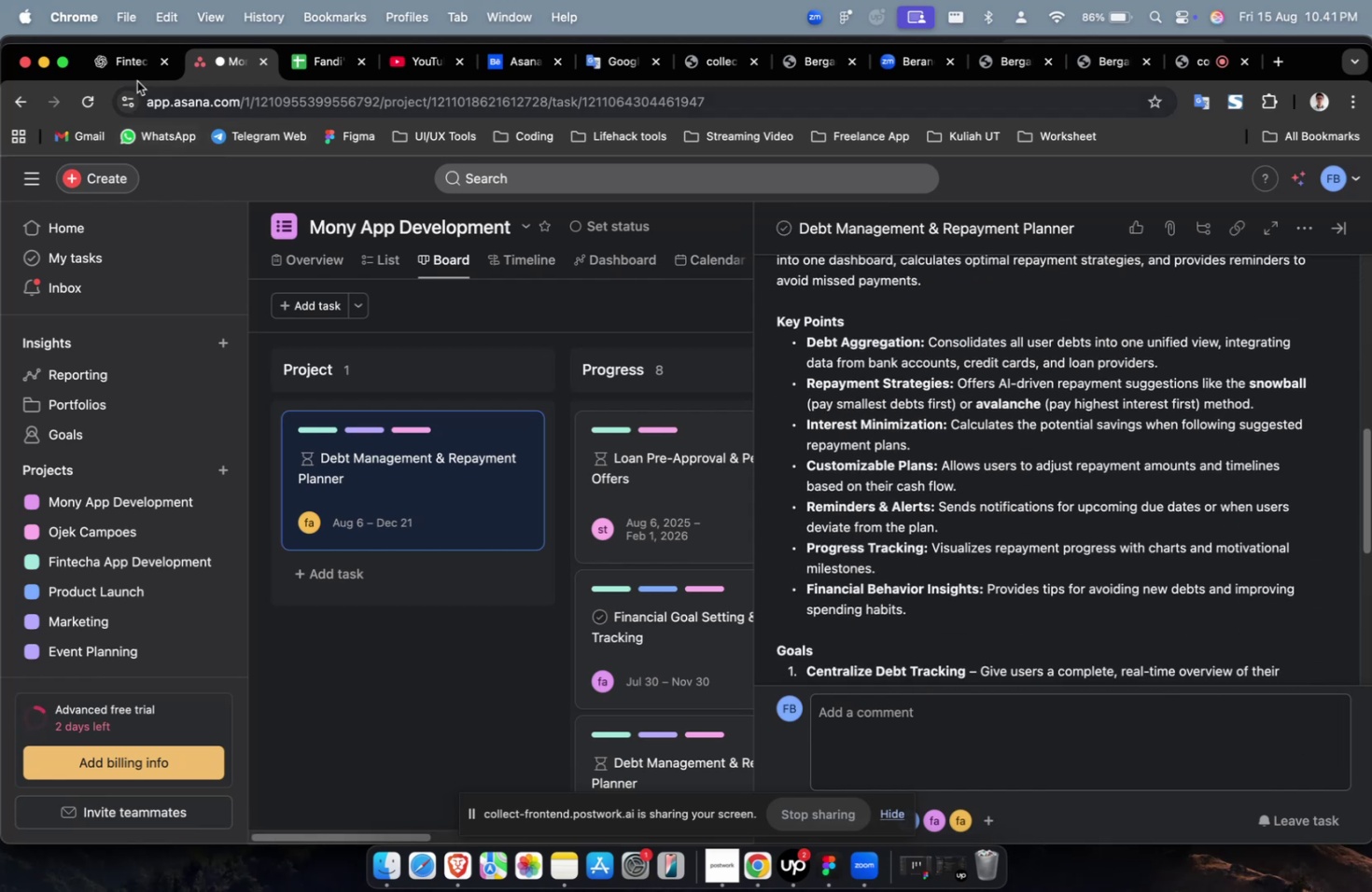 
left_click([122, 65])
 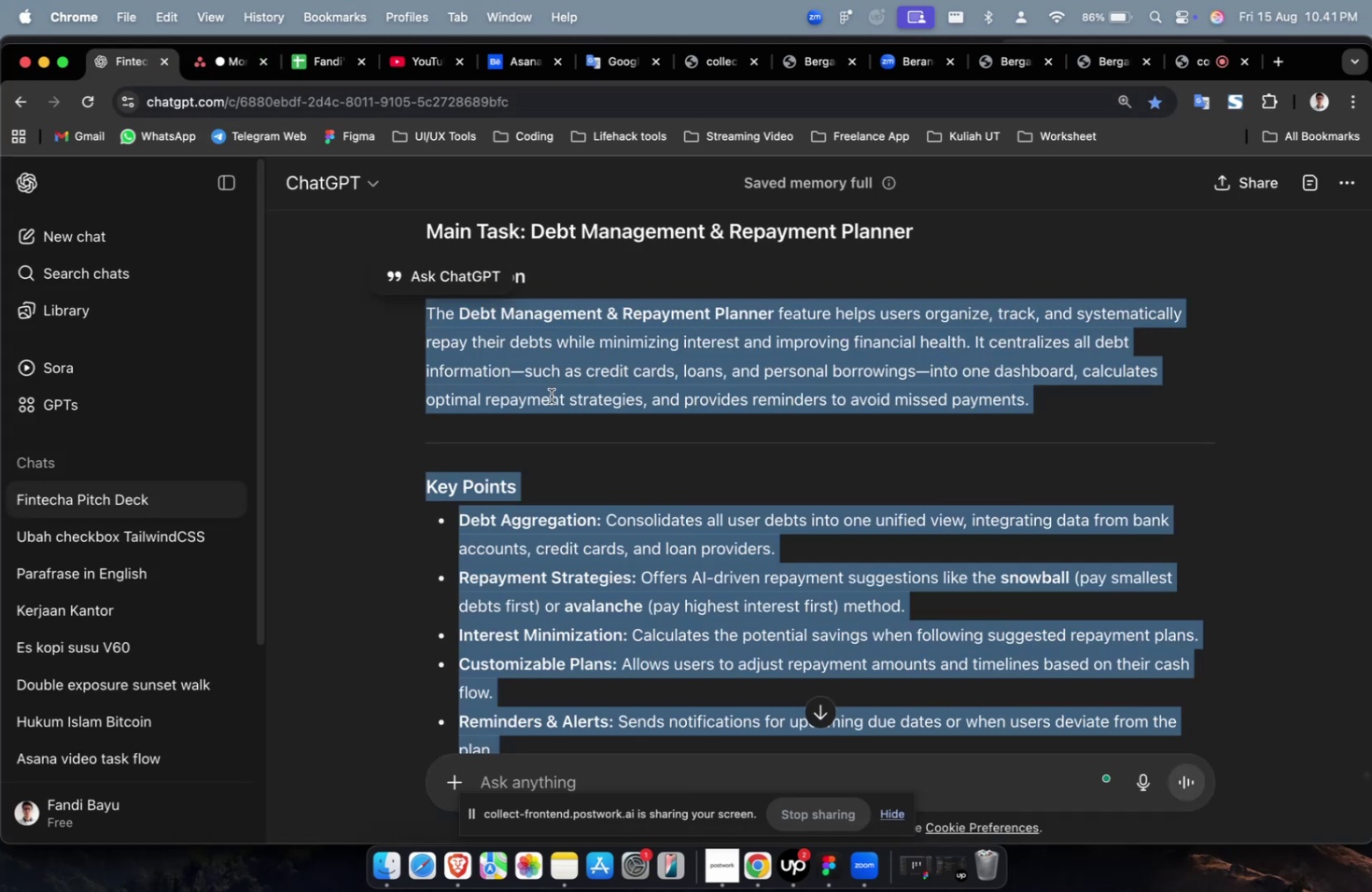 
scroll: coordinate [572, 396], scroll_direction: down, amount: 18.0
 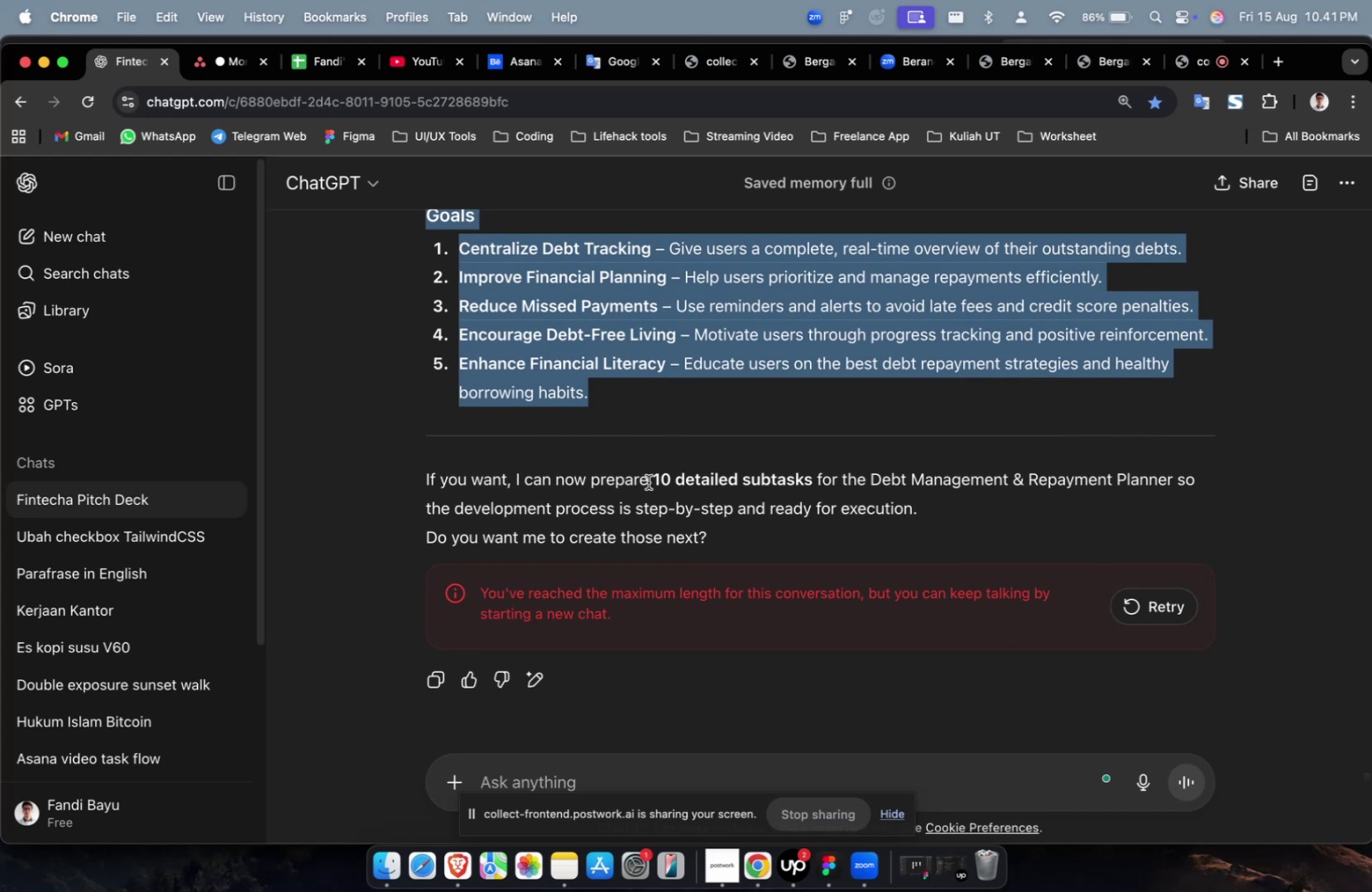 
wait(8.32)
 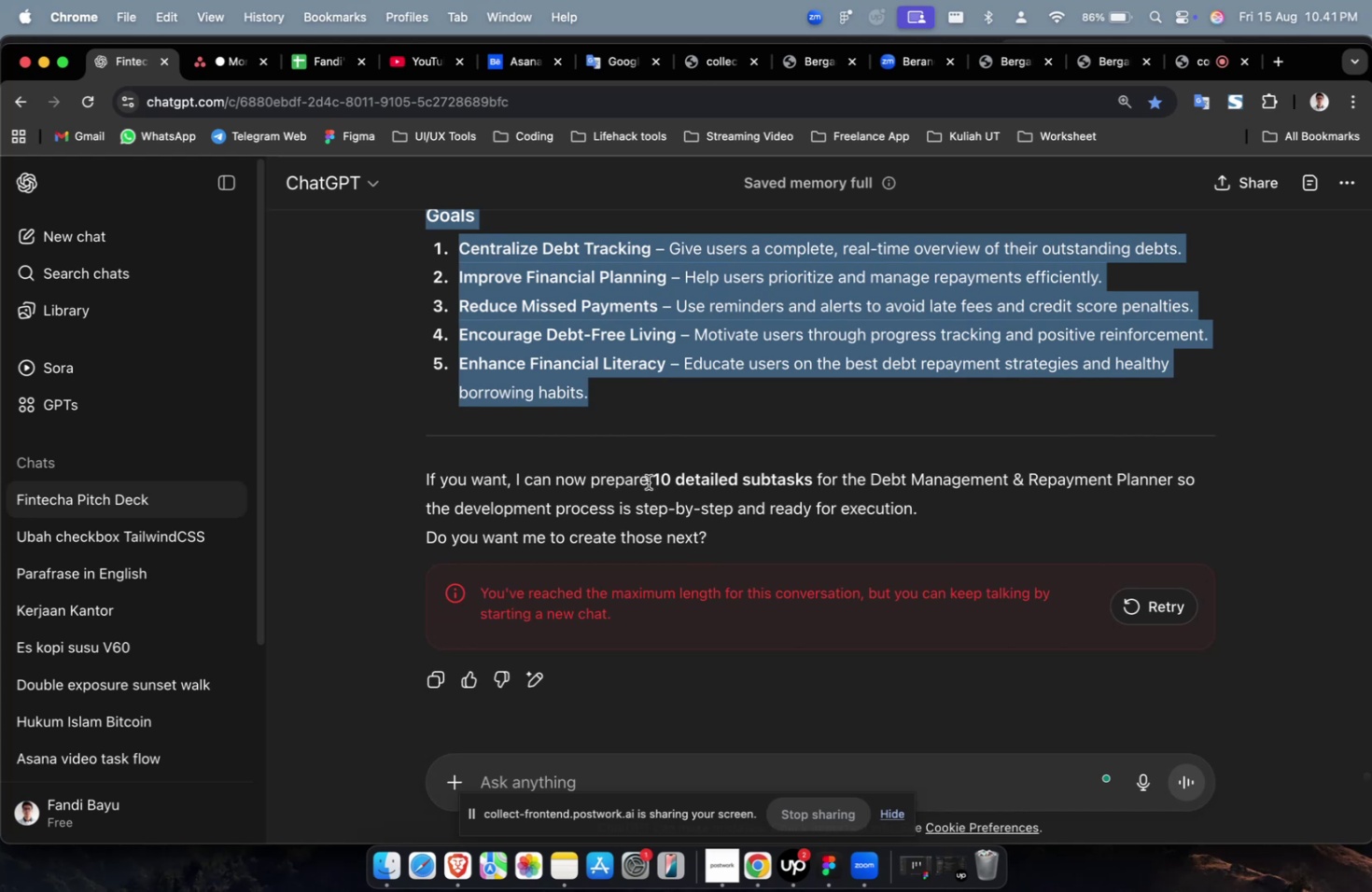 
left_click([622, 771])
 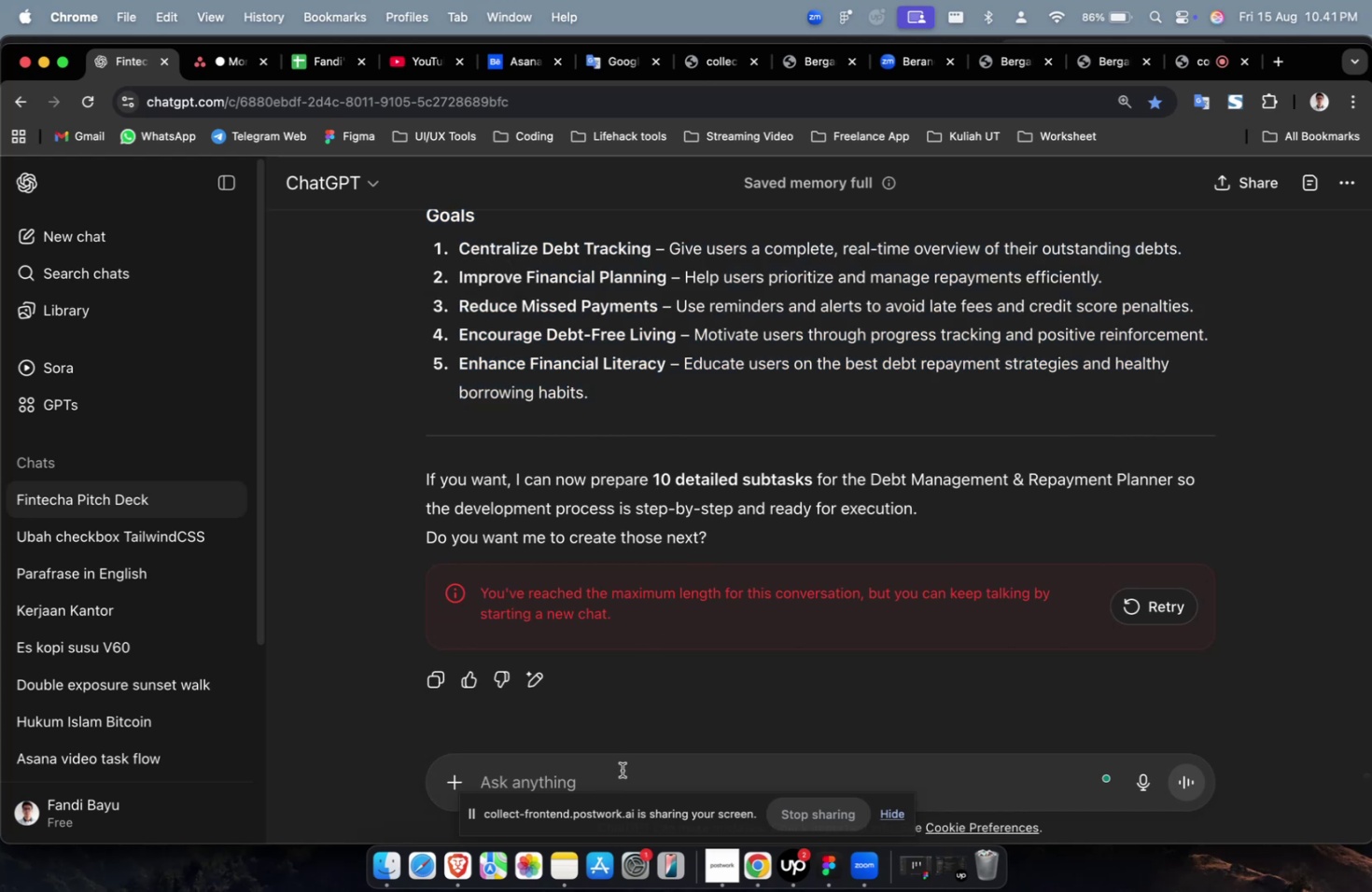 
type(please create abob)
key(Backspace)
type(b)
key(Backspace)
type(bou)
 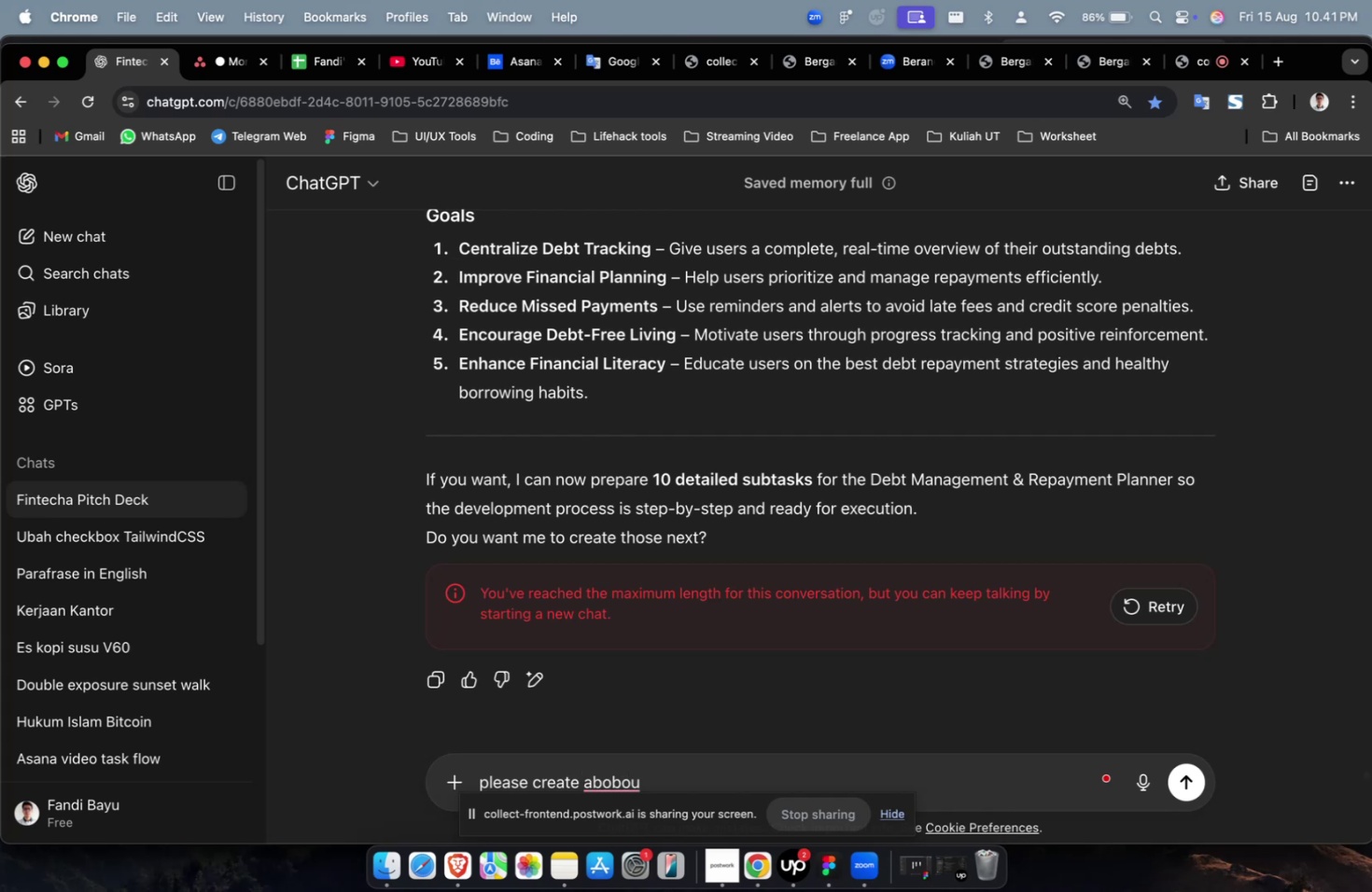 
wait(6.61)
 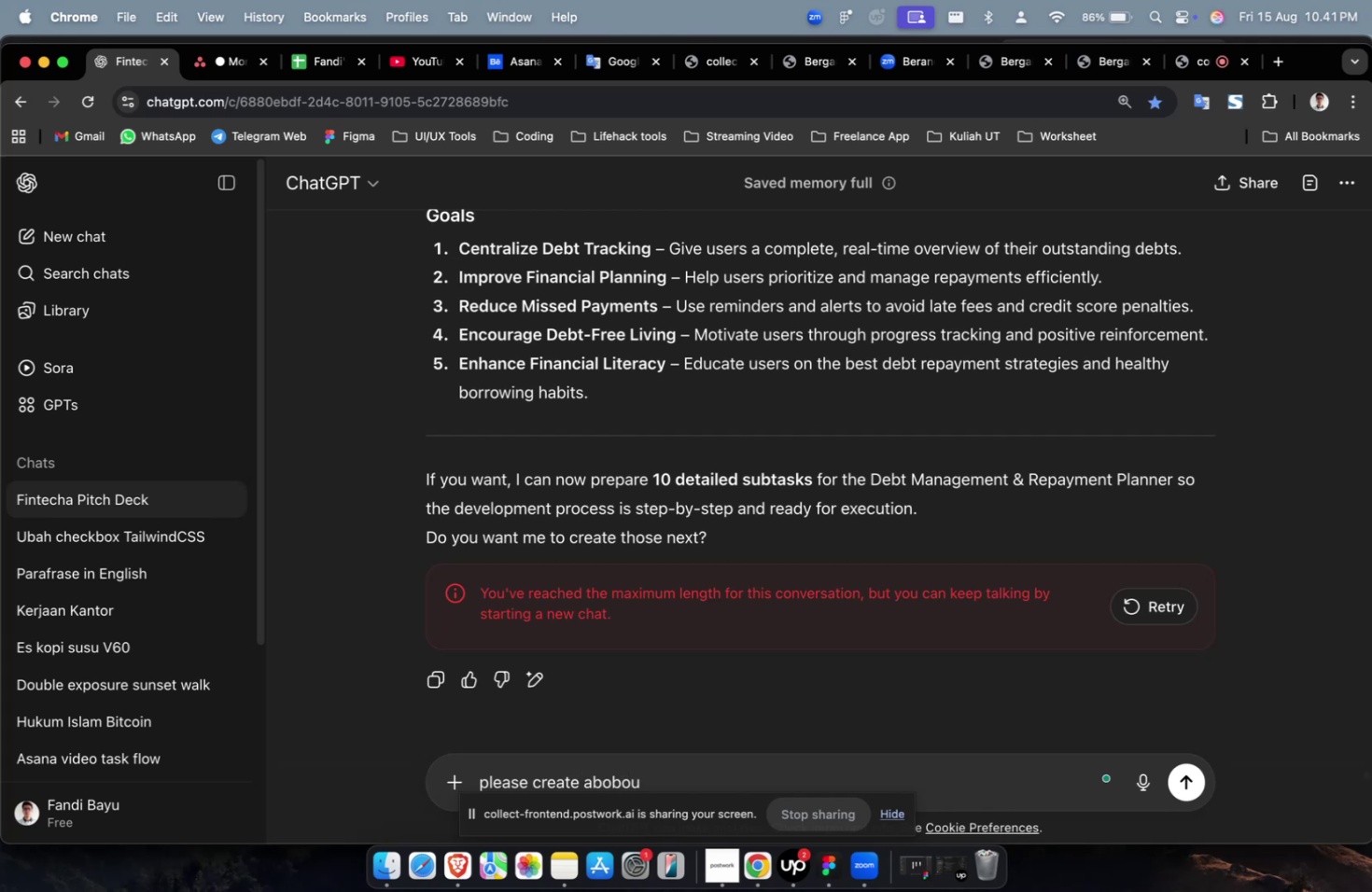 
type(])
key(Backspace)
key(Backspace)
key(Backspace)
key(Backspace)
type(ut )
 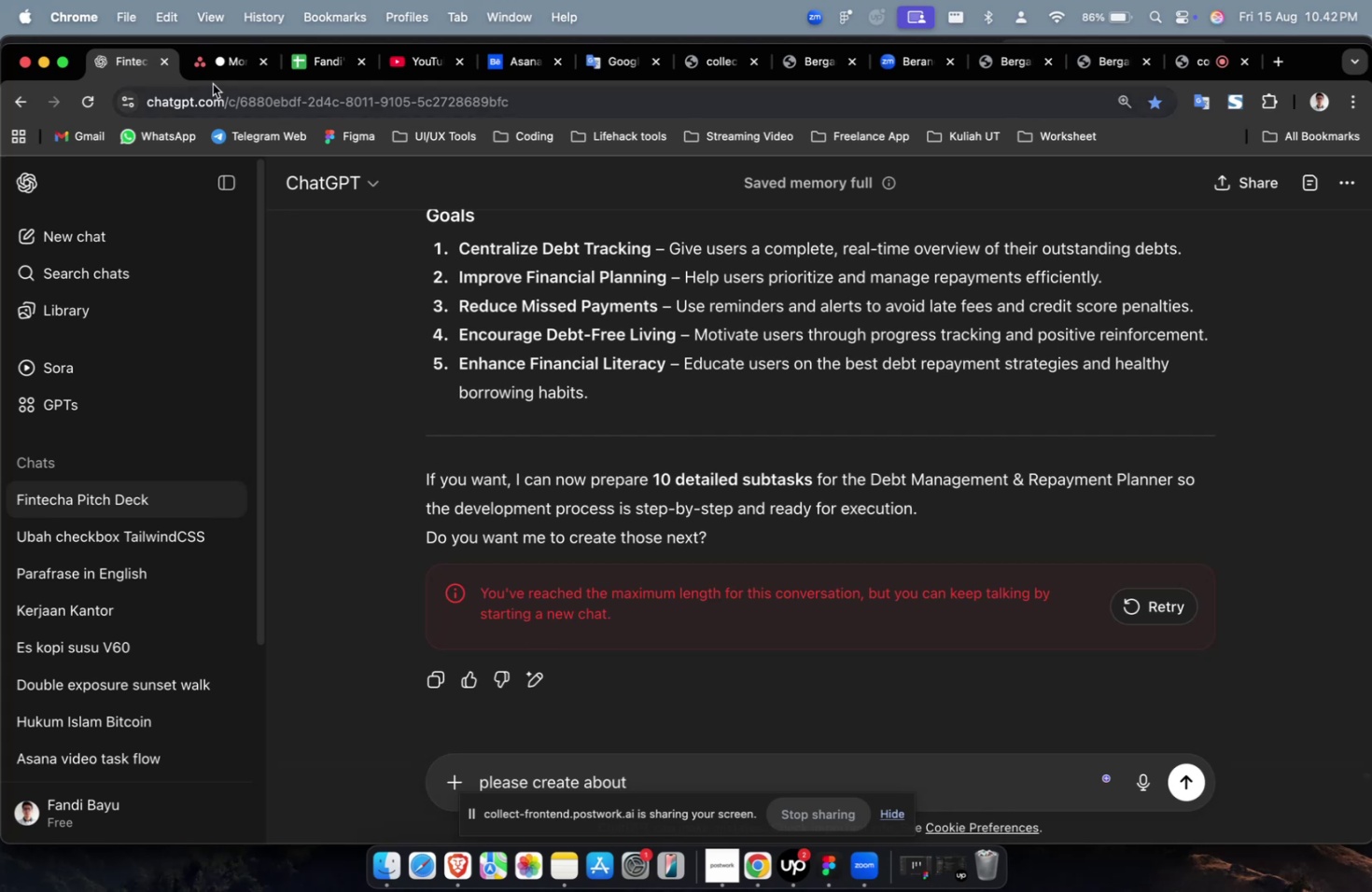 
left_click([215, 68])
 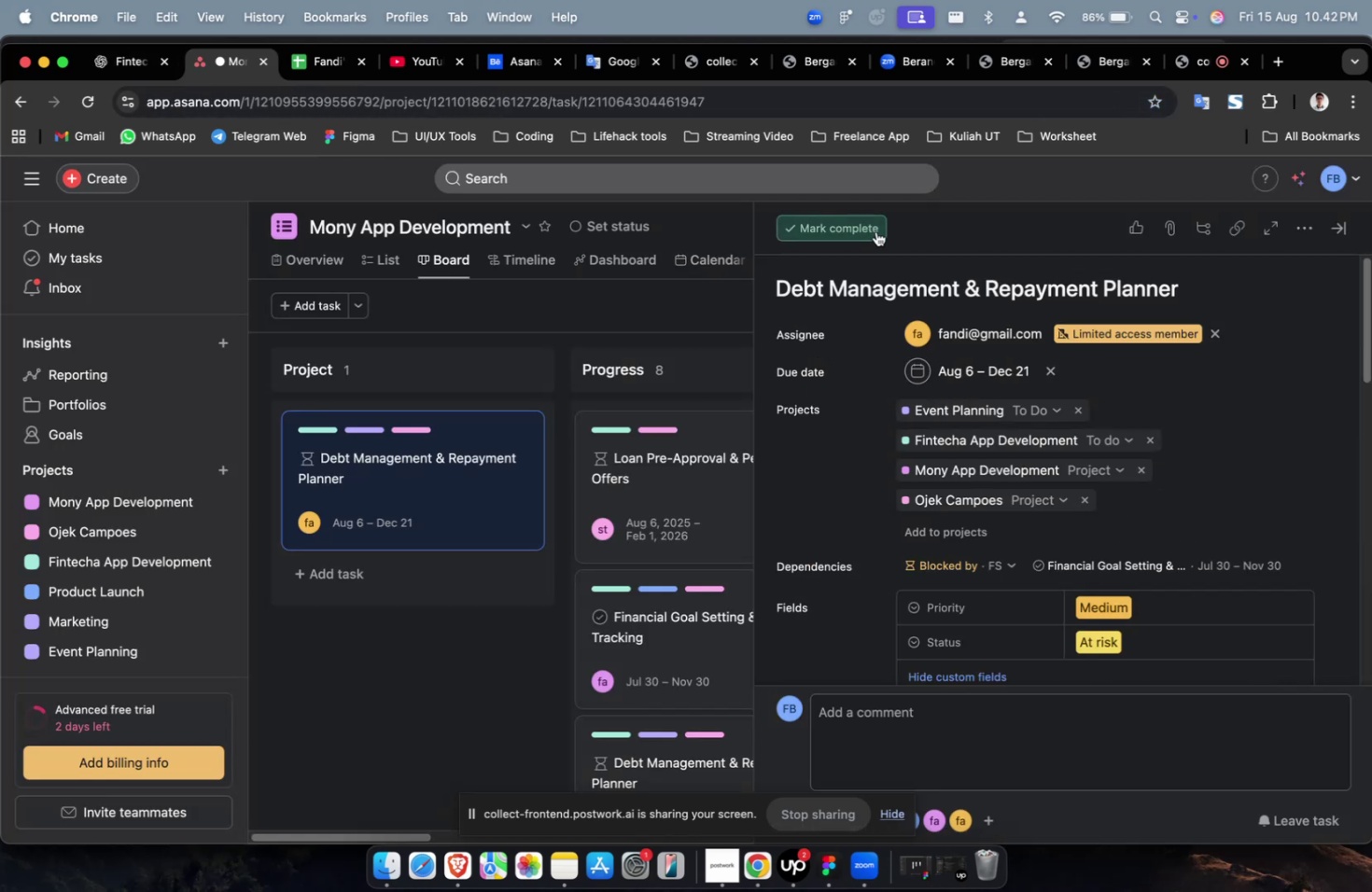 
left_click([891, 277])
 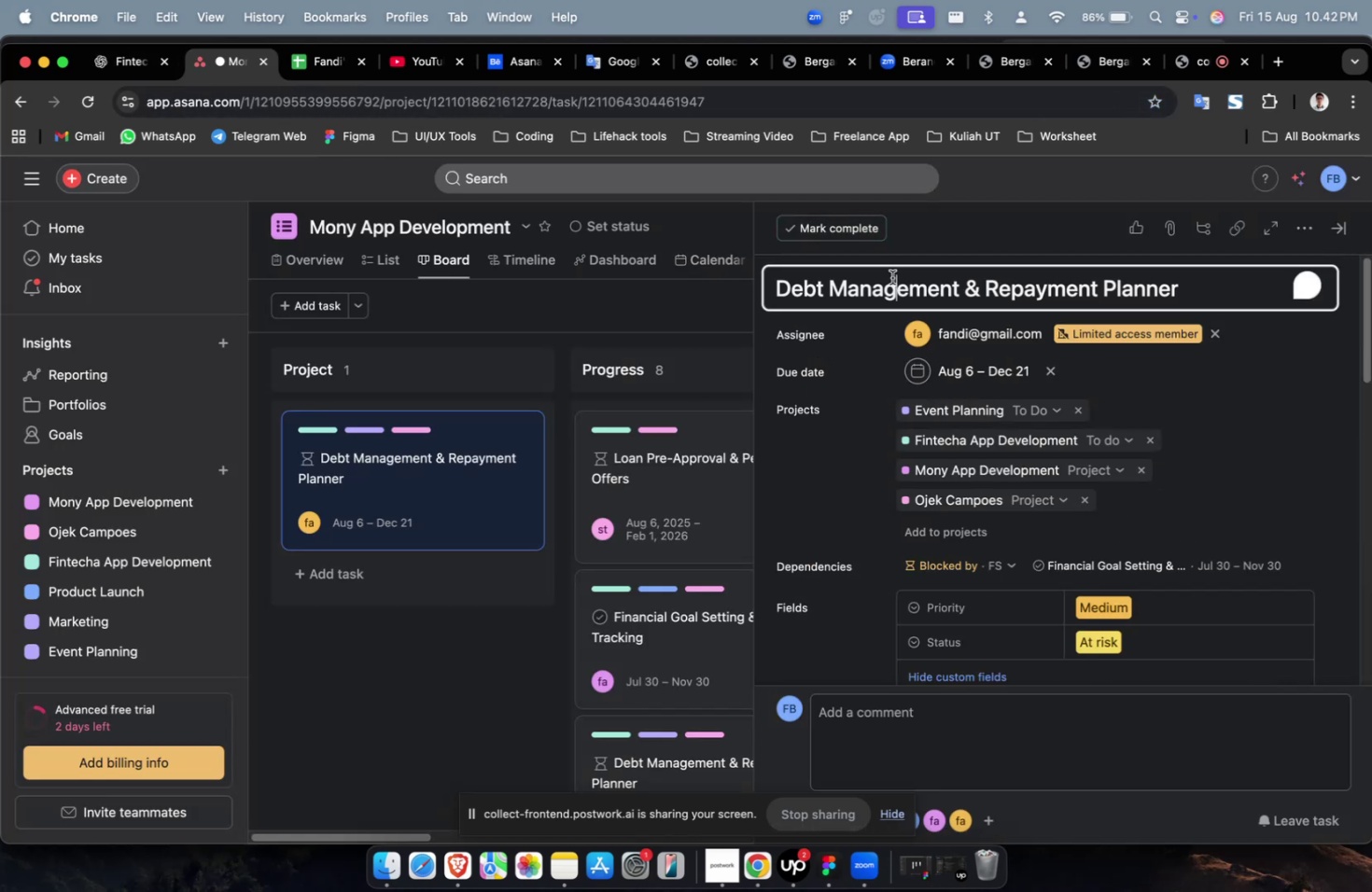 
key(Meta+A)
 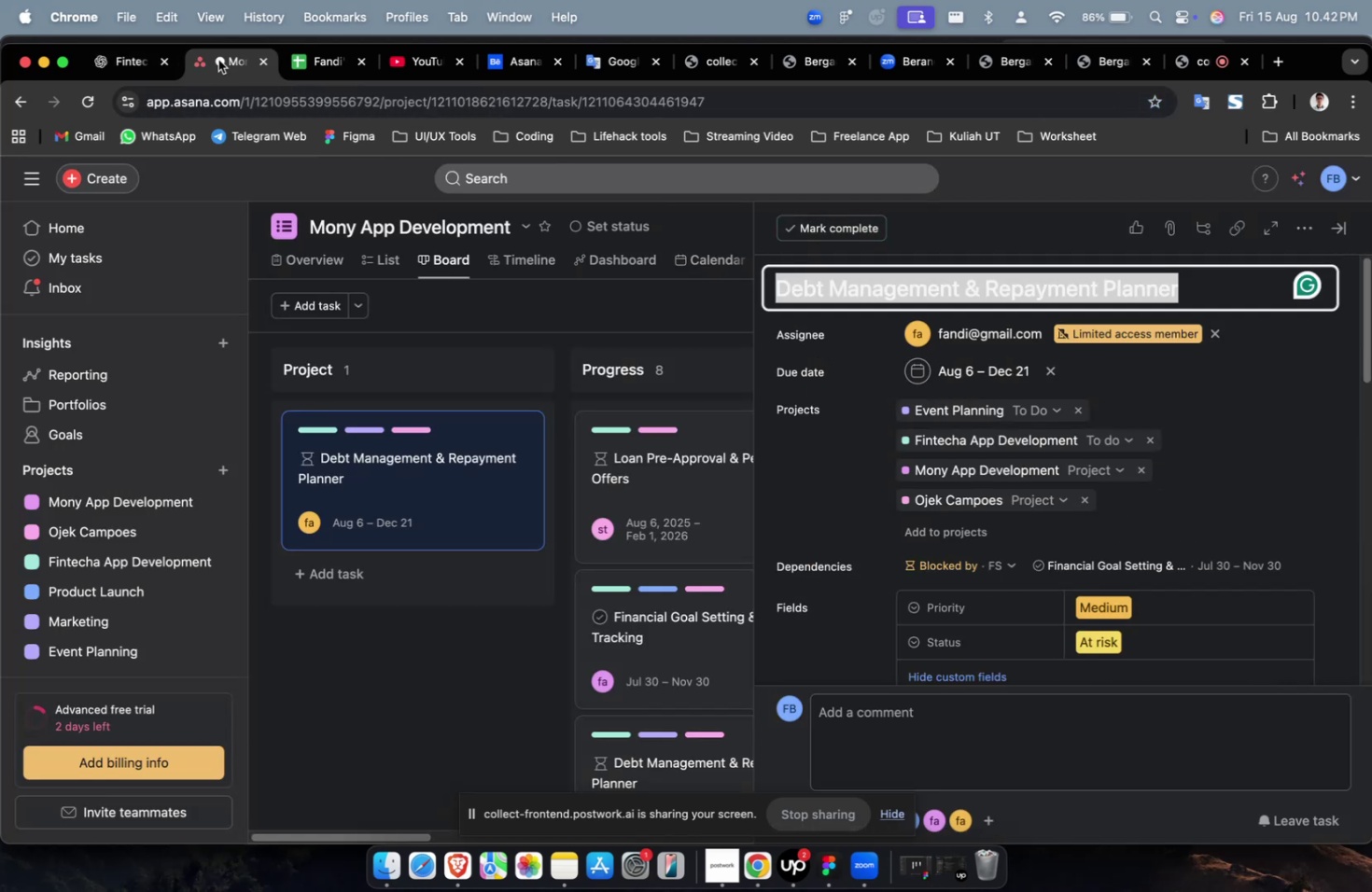 
key(Meta+C)
 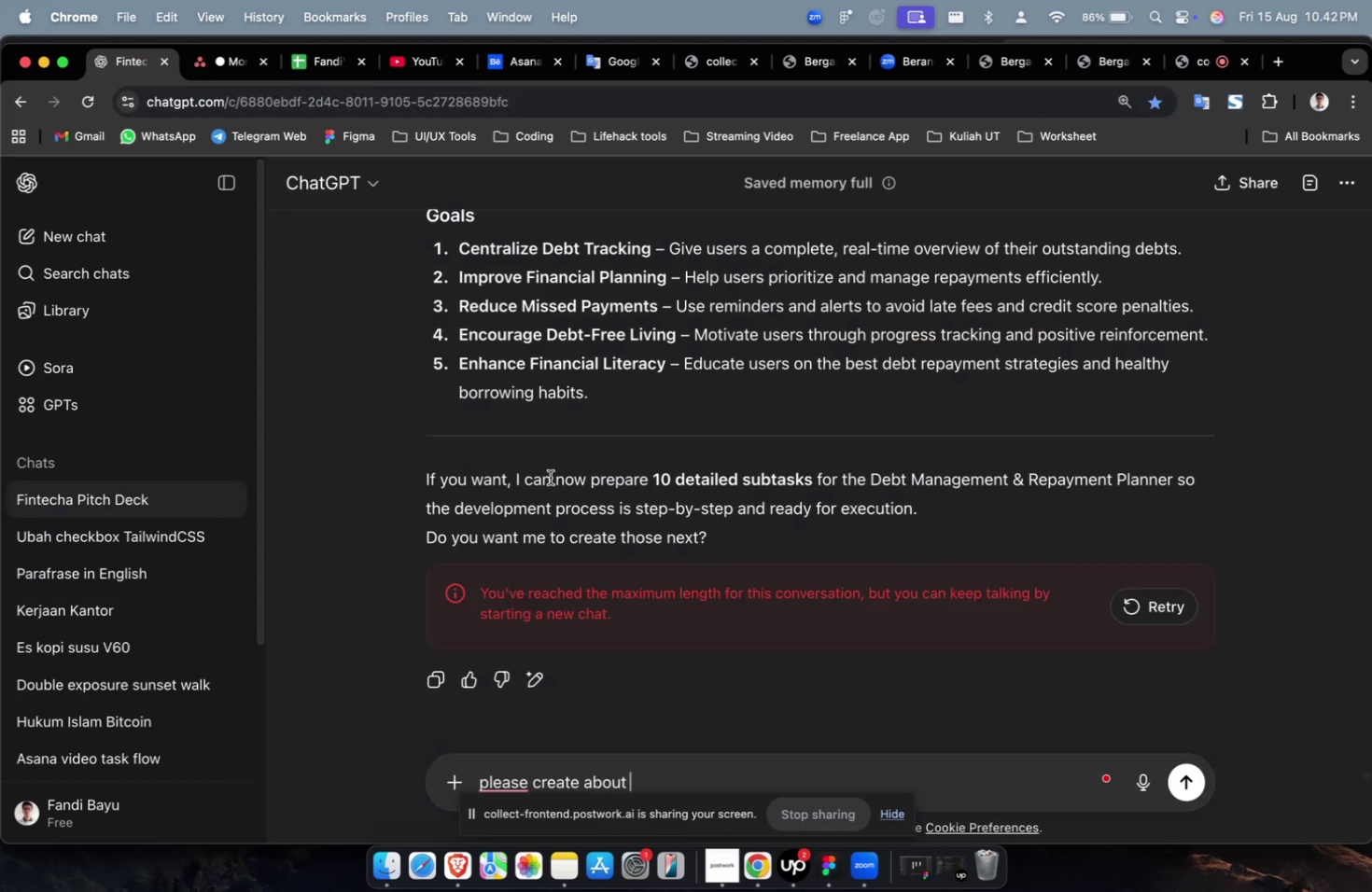 
key(Space)
 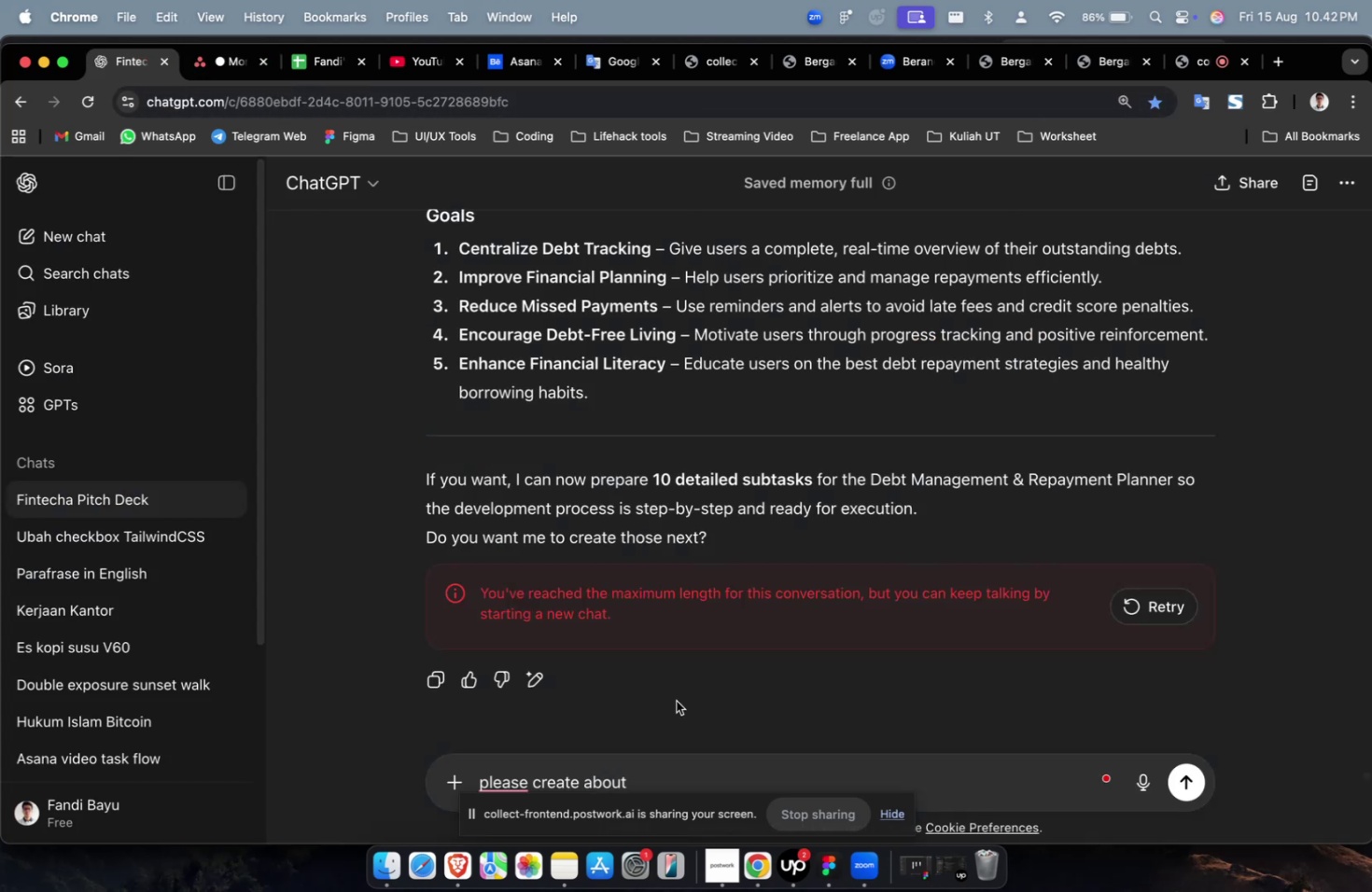 
key(Meta+CommandLeft)
 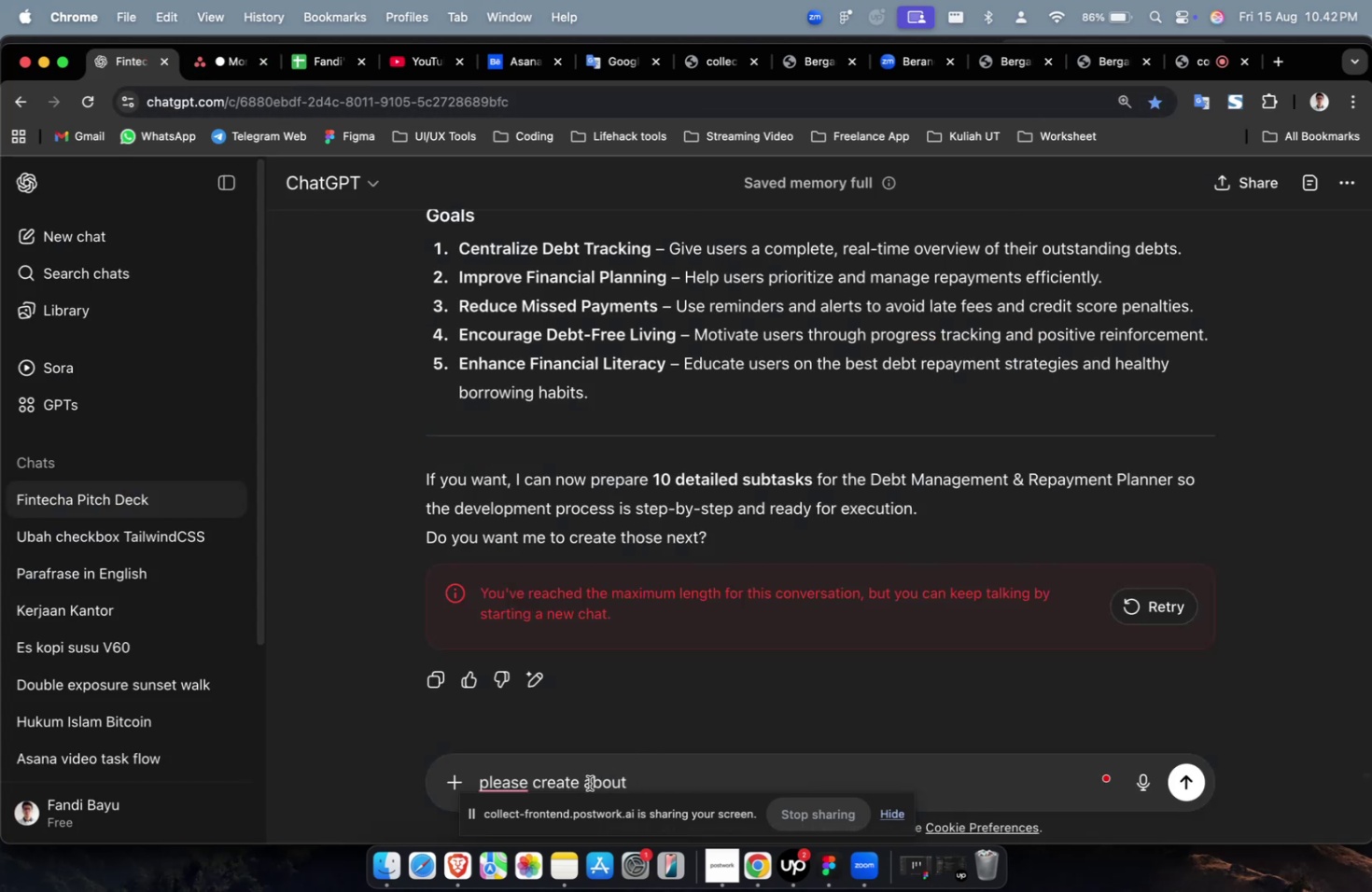 
double_click([605, 787])
 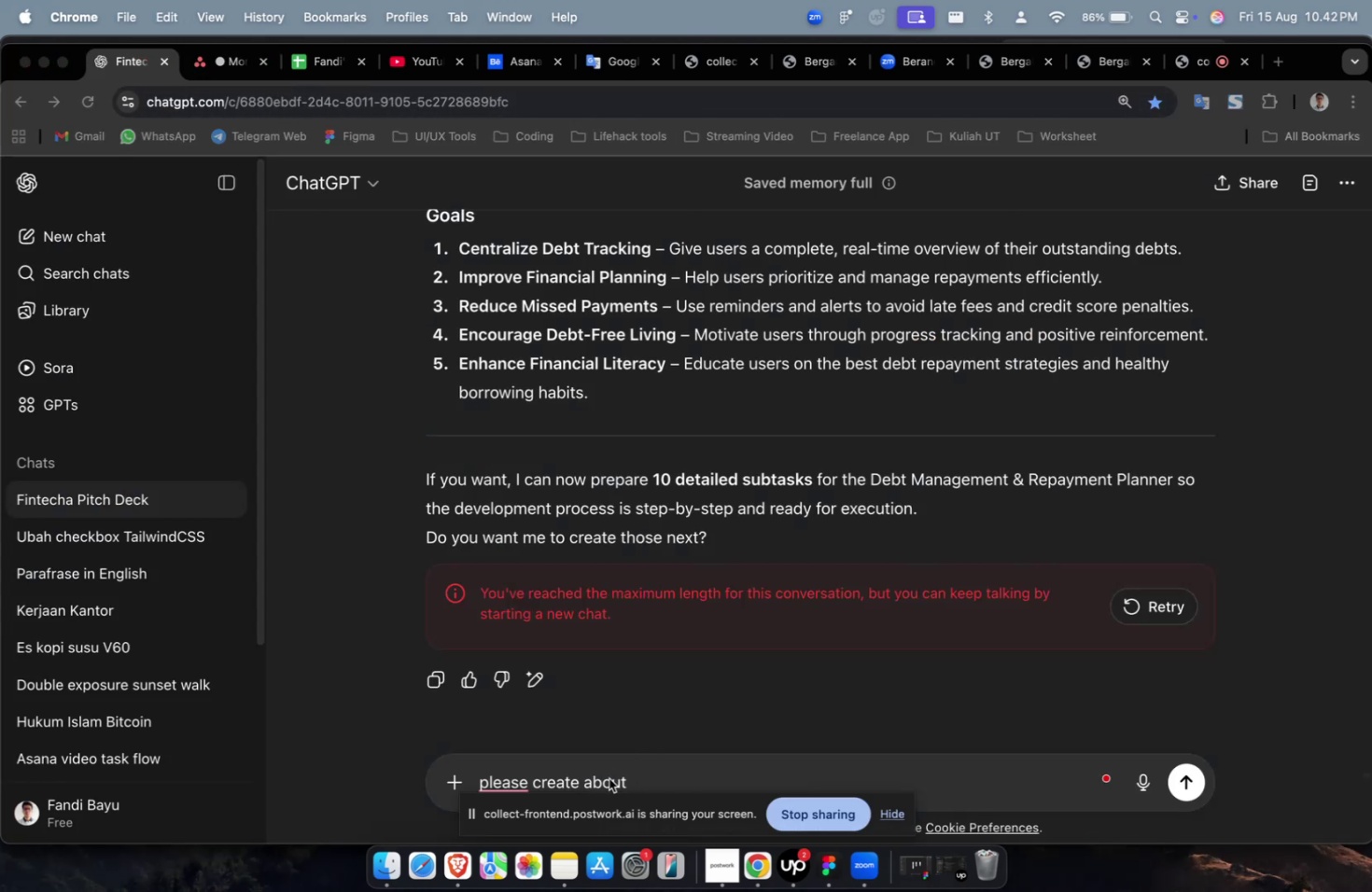 
triple_click([609, 777])
 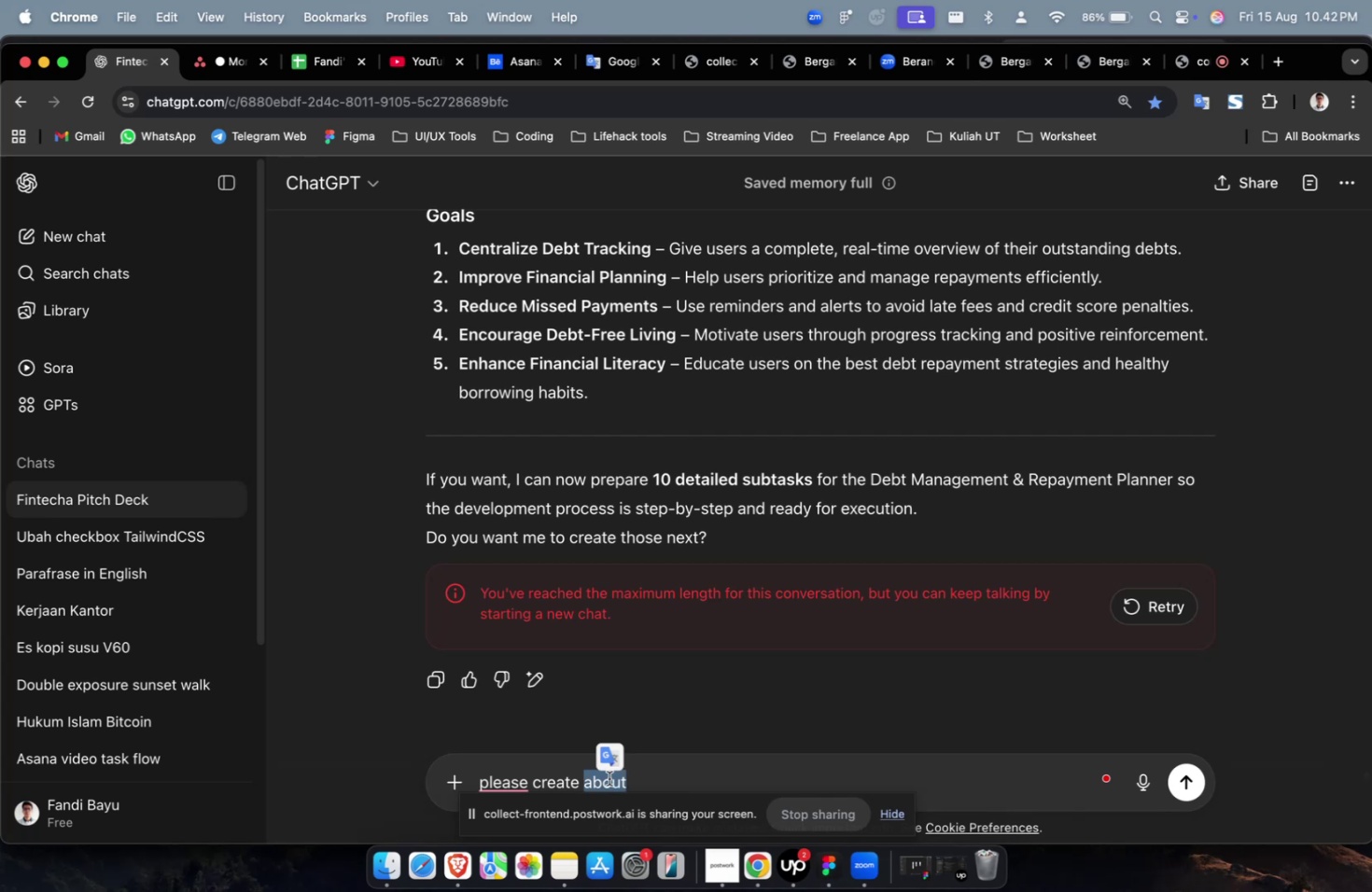 
triple_click([609, 777])
 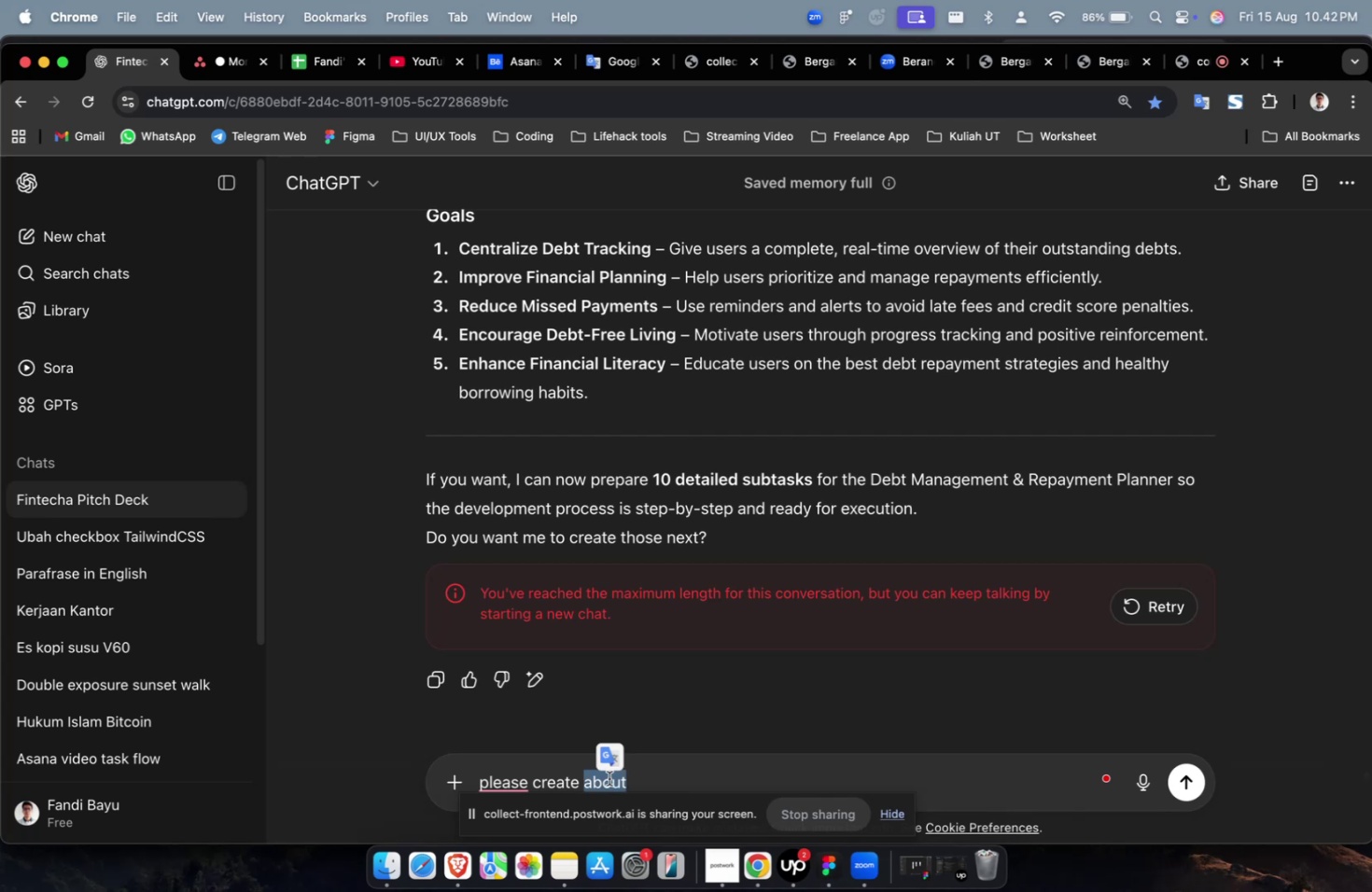 
type(10 subtask about )
 